 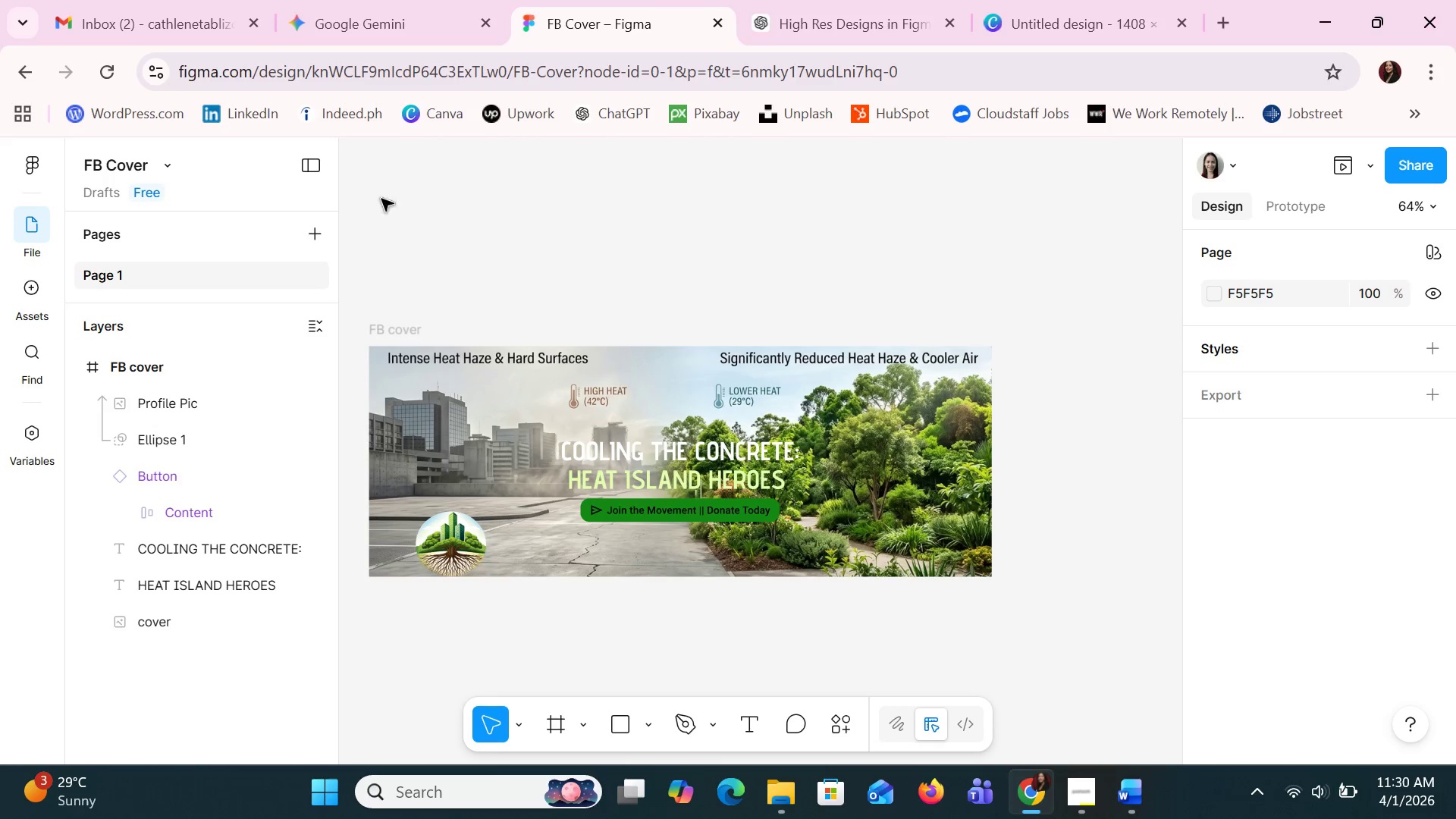 
key(Control+ControlLeft)
 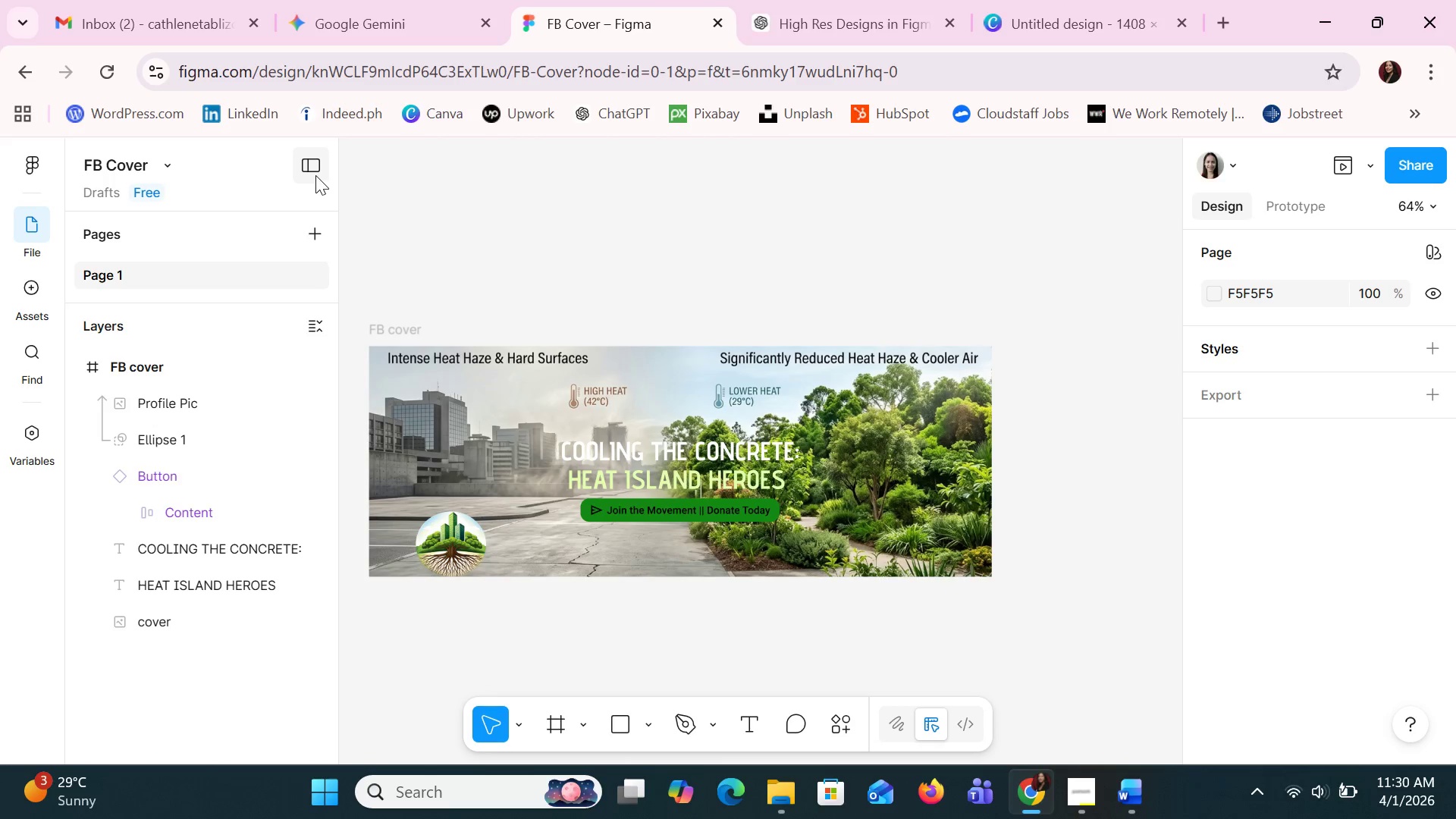 
left_click([315, 175])
 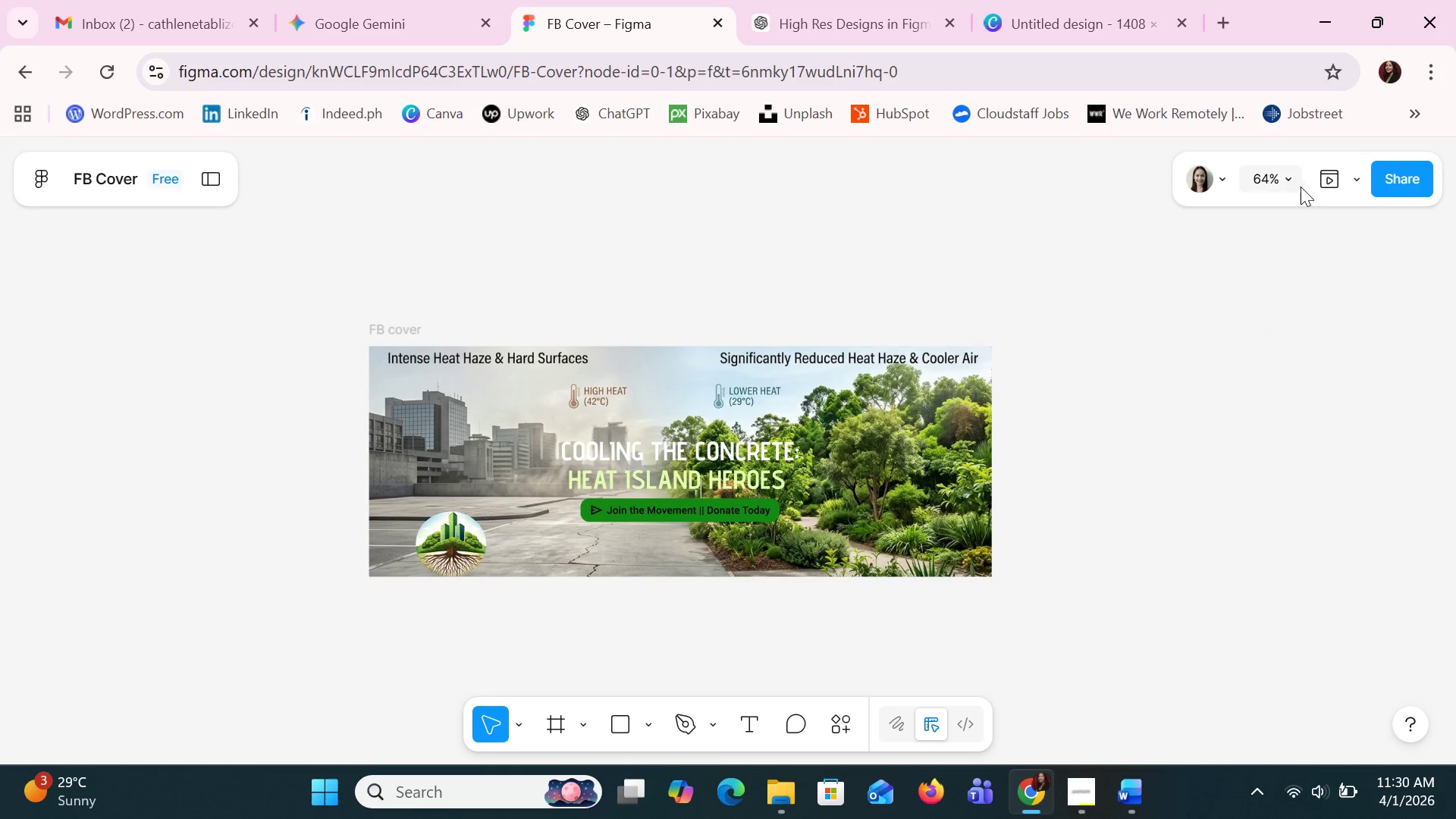 
left_click([1320, 179])
 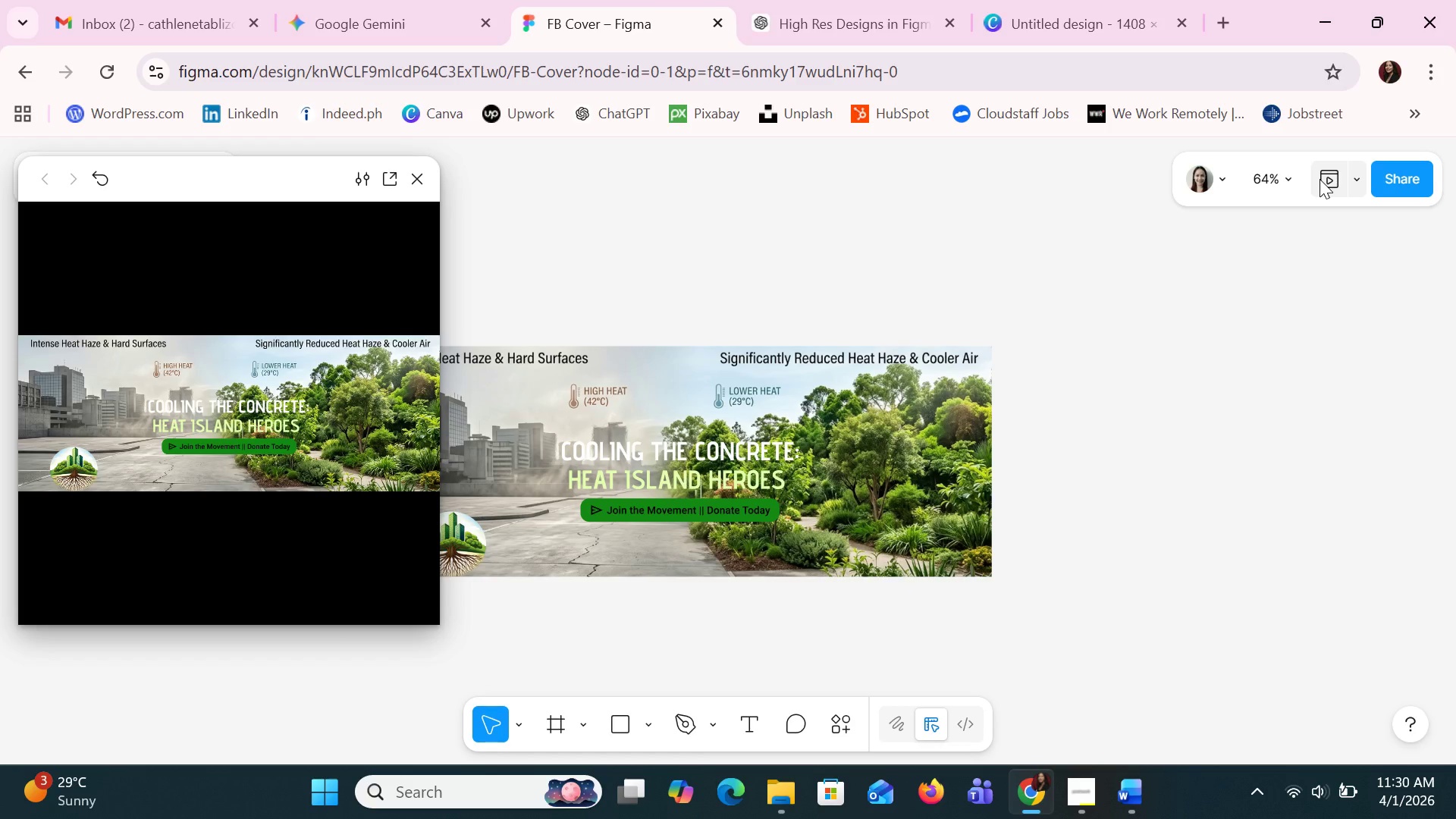 
mouse_move([1272, 190])
 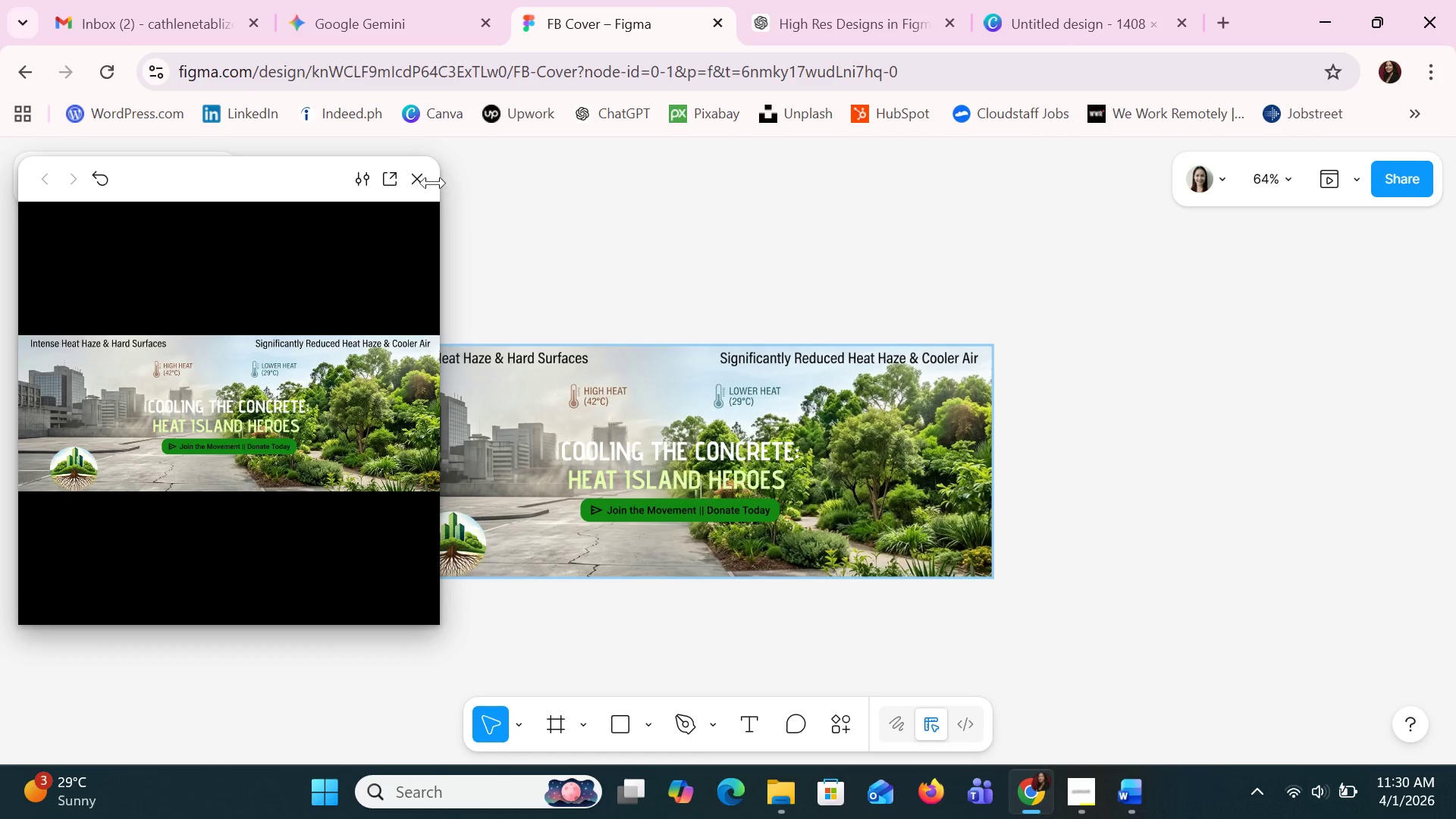 
left_click([428, 180])
 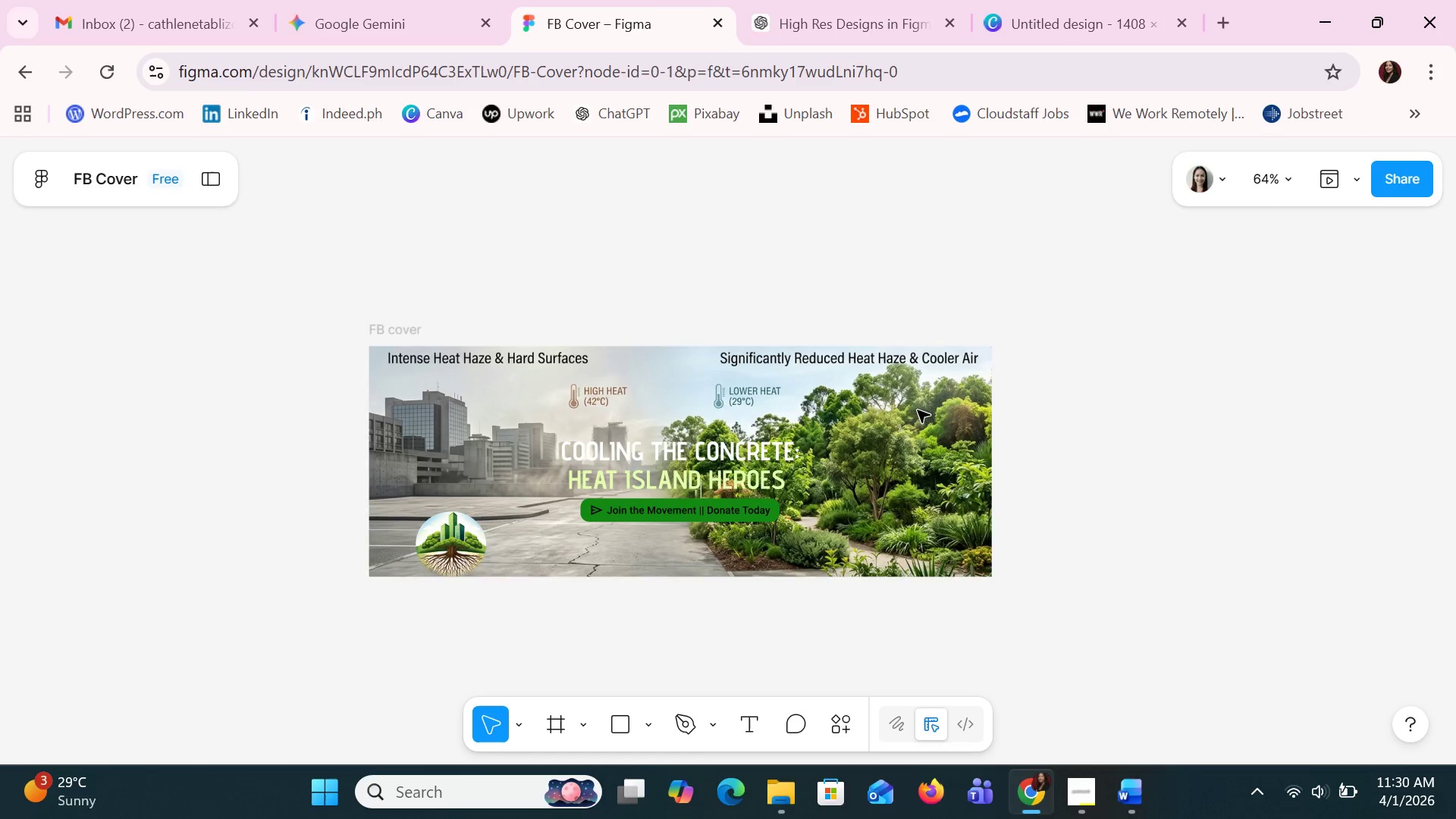 
left_click([659, 488])
 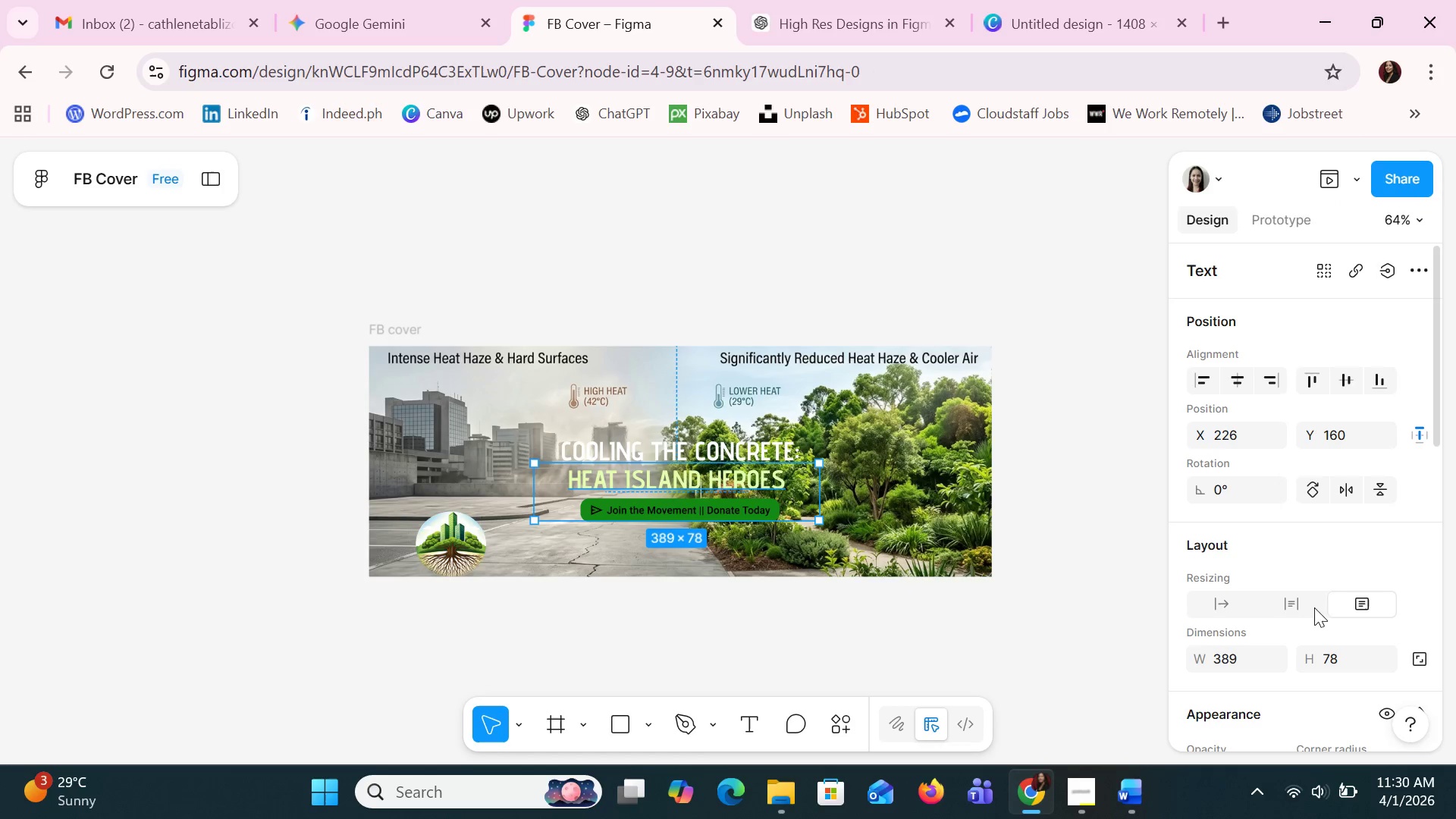 
scroll: coordinate [1313, 566], scroll_direction: down, amount: 3.0
 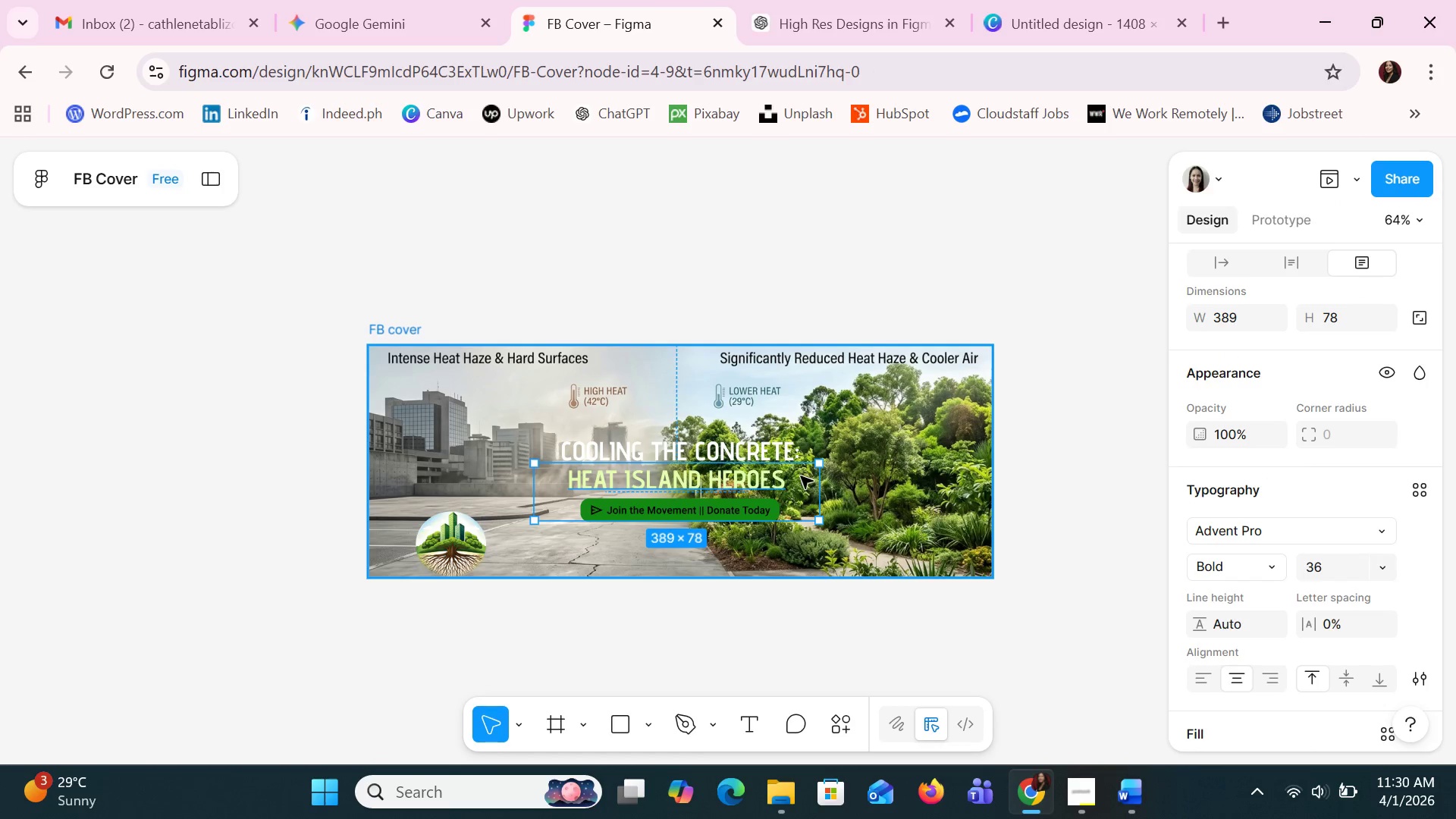 
left_click([726, 451])
 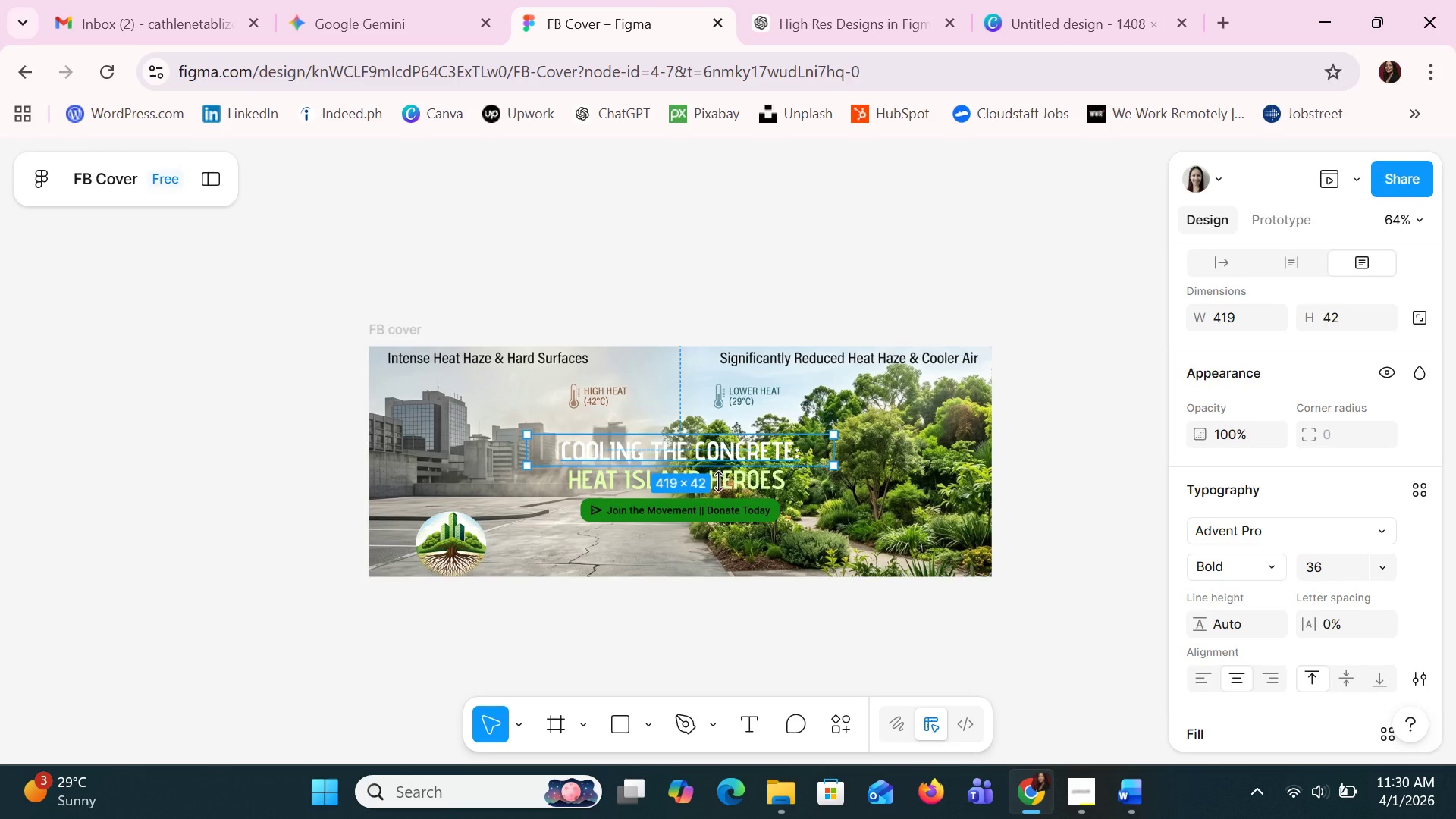 
left_click([715, 487])
 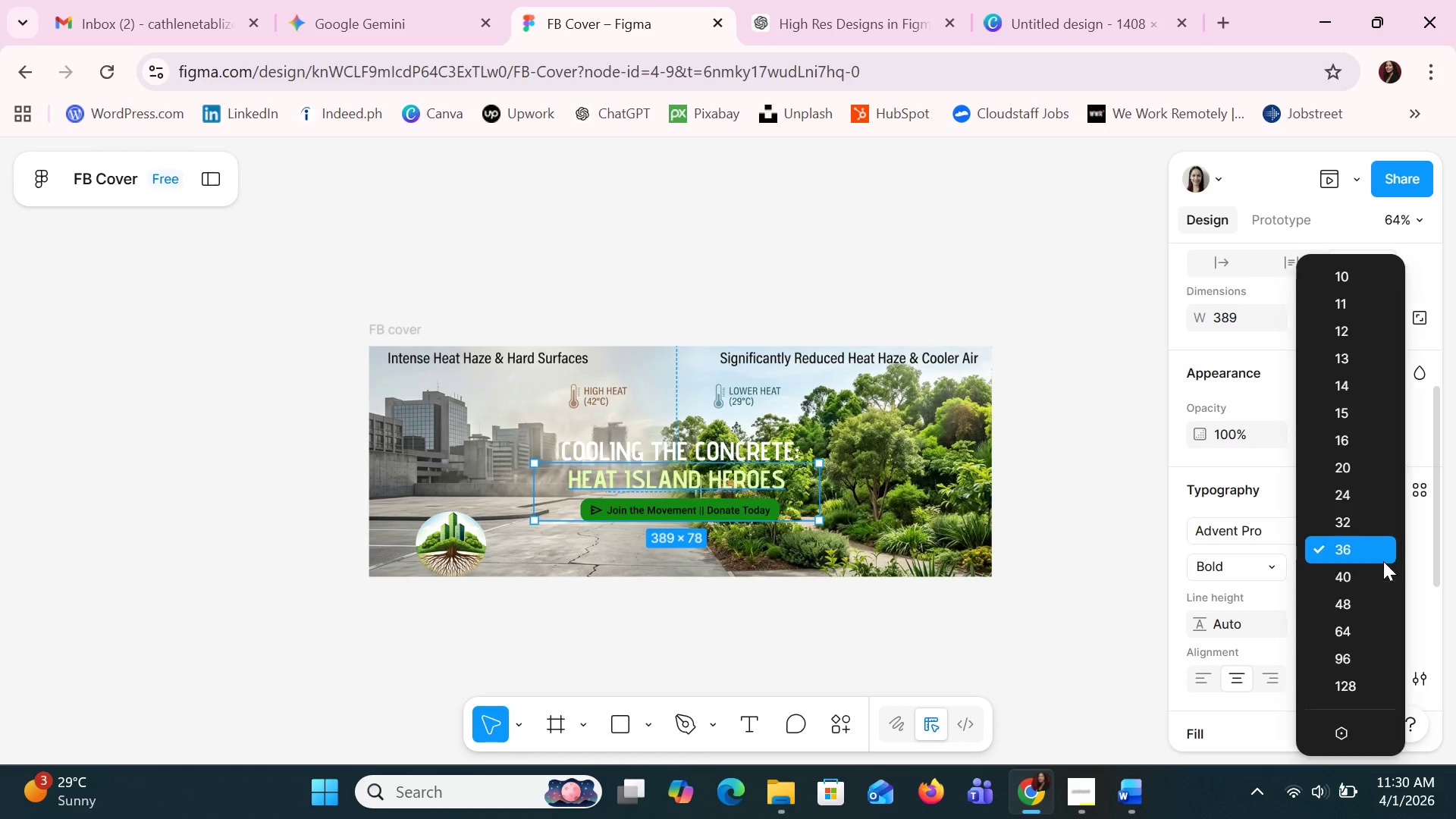 
wait(7.94)
 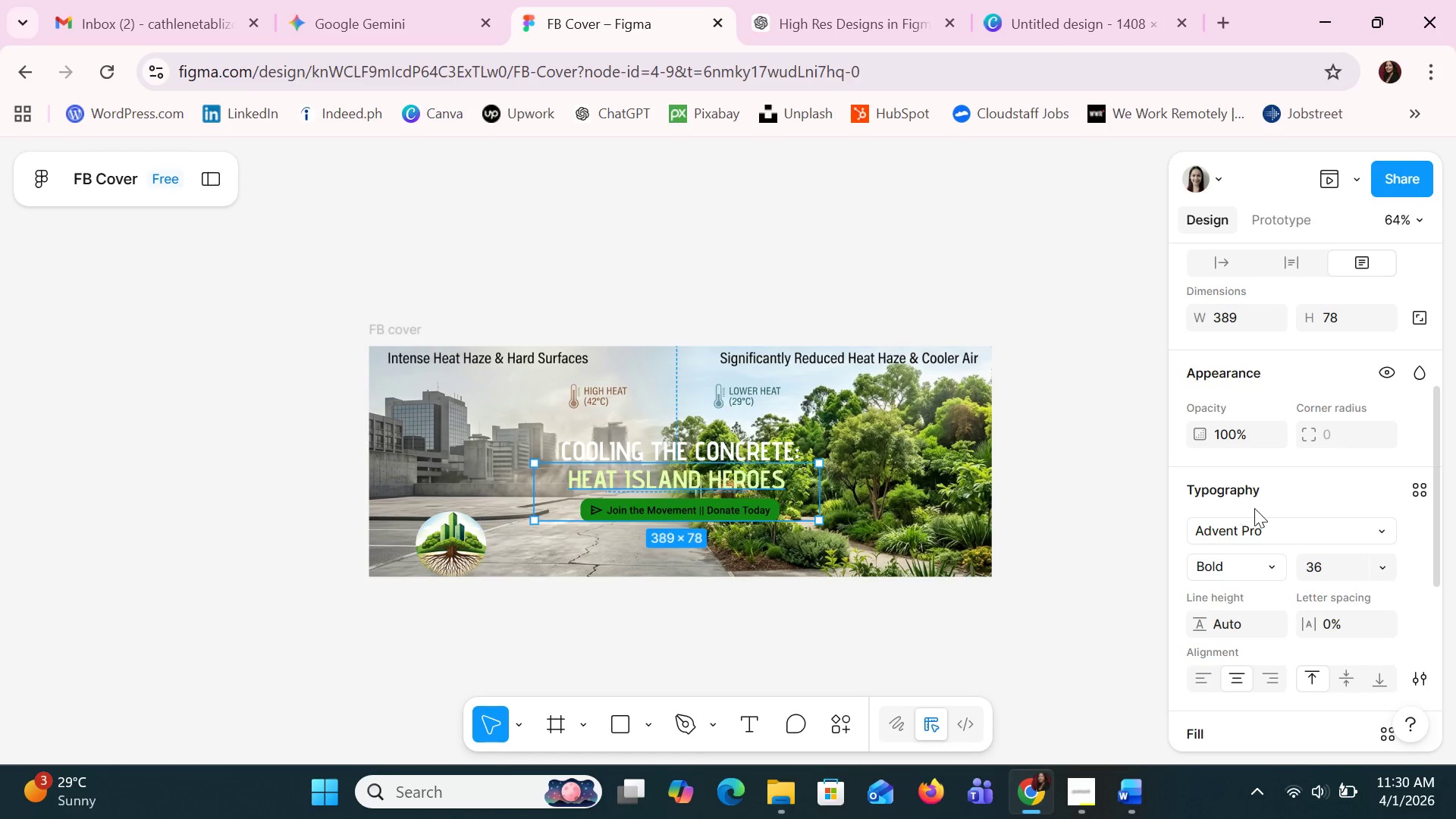 
left_click([1349, 575])
 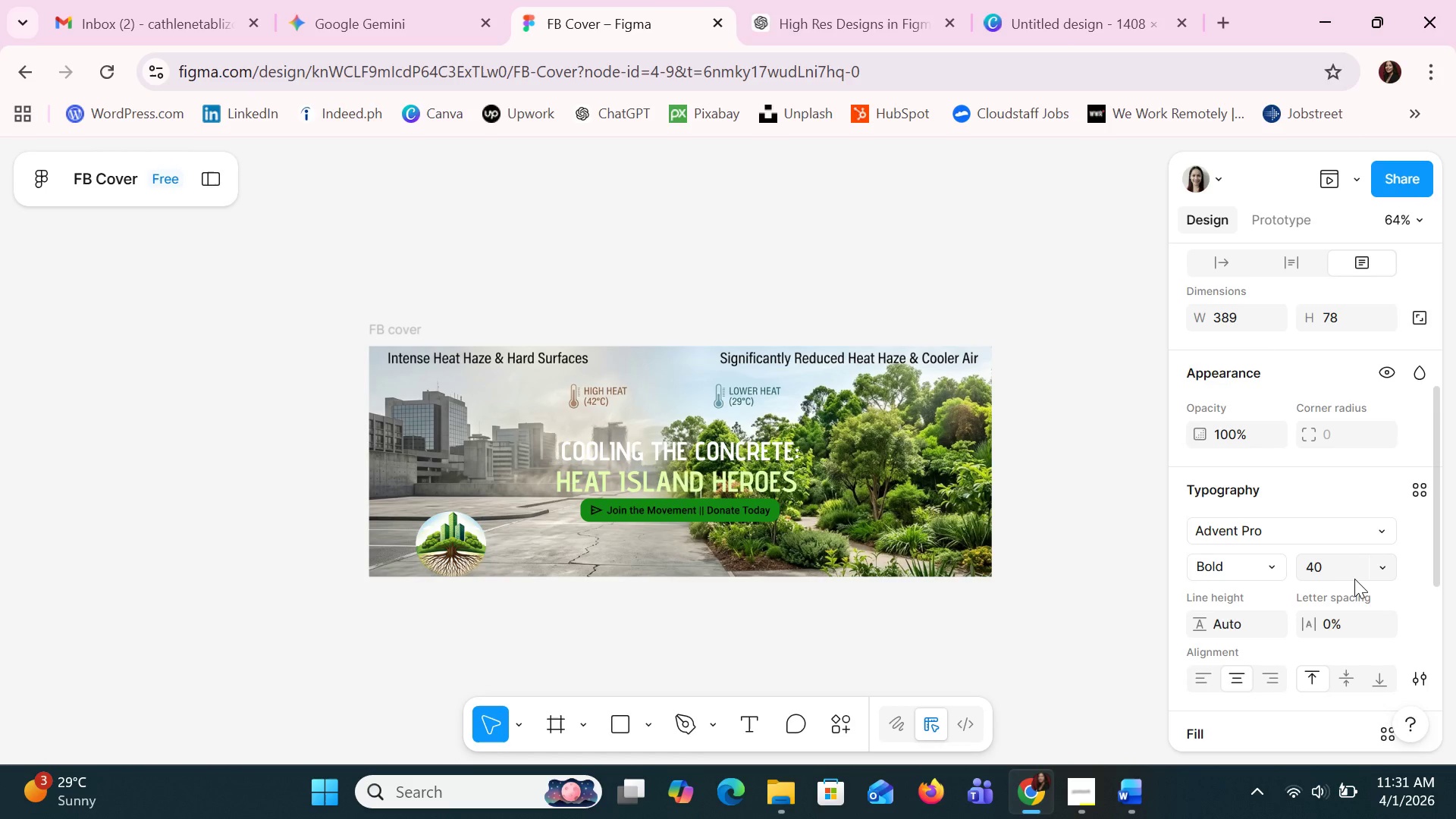 
key(Control+Z)
 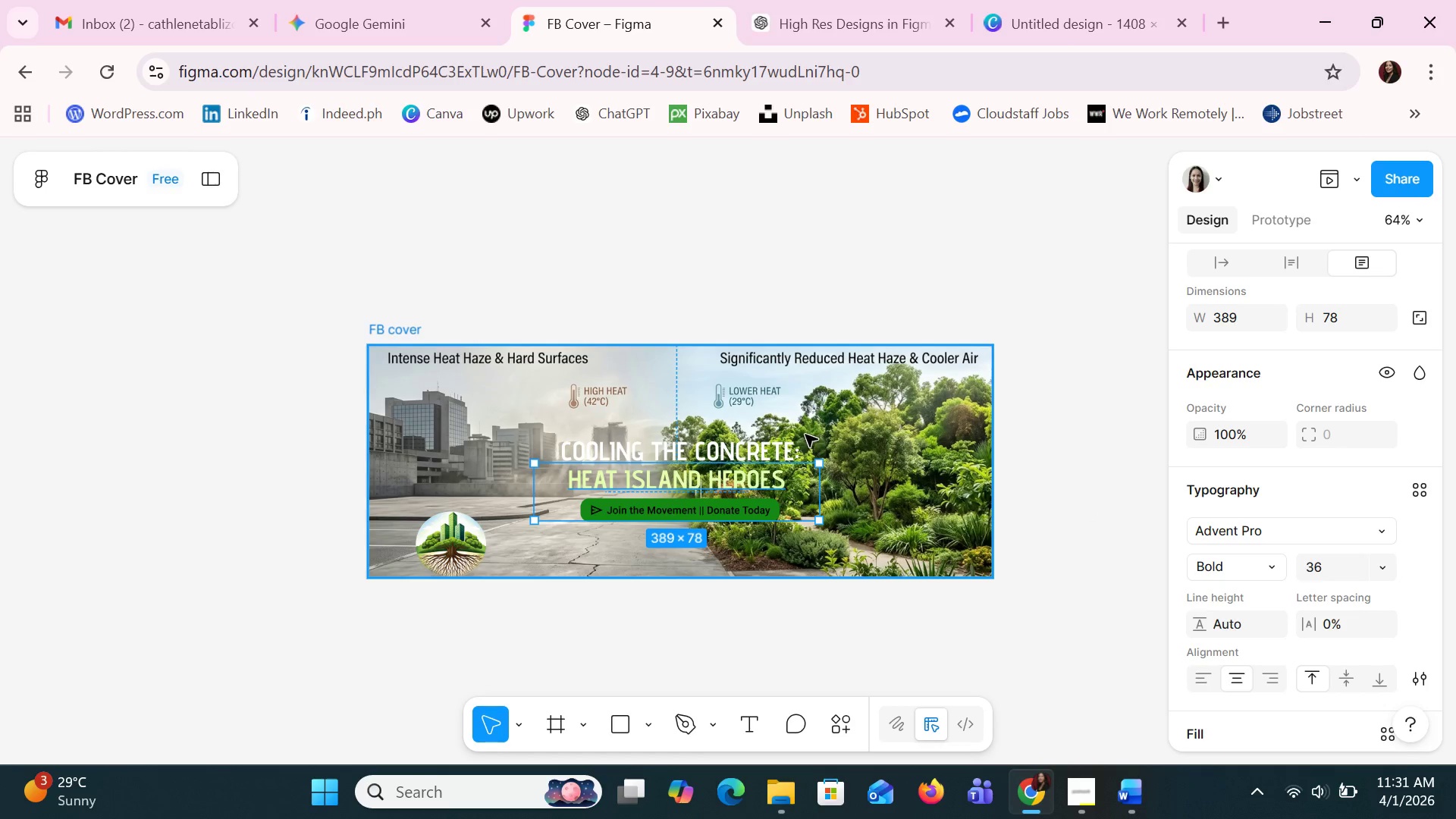 
left_click([787, 444])
 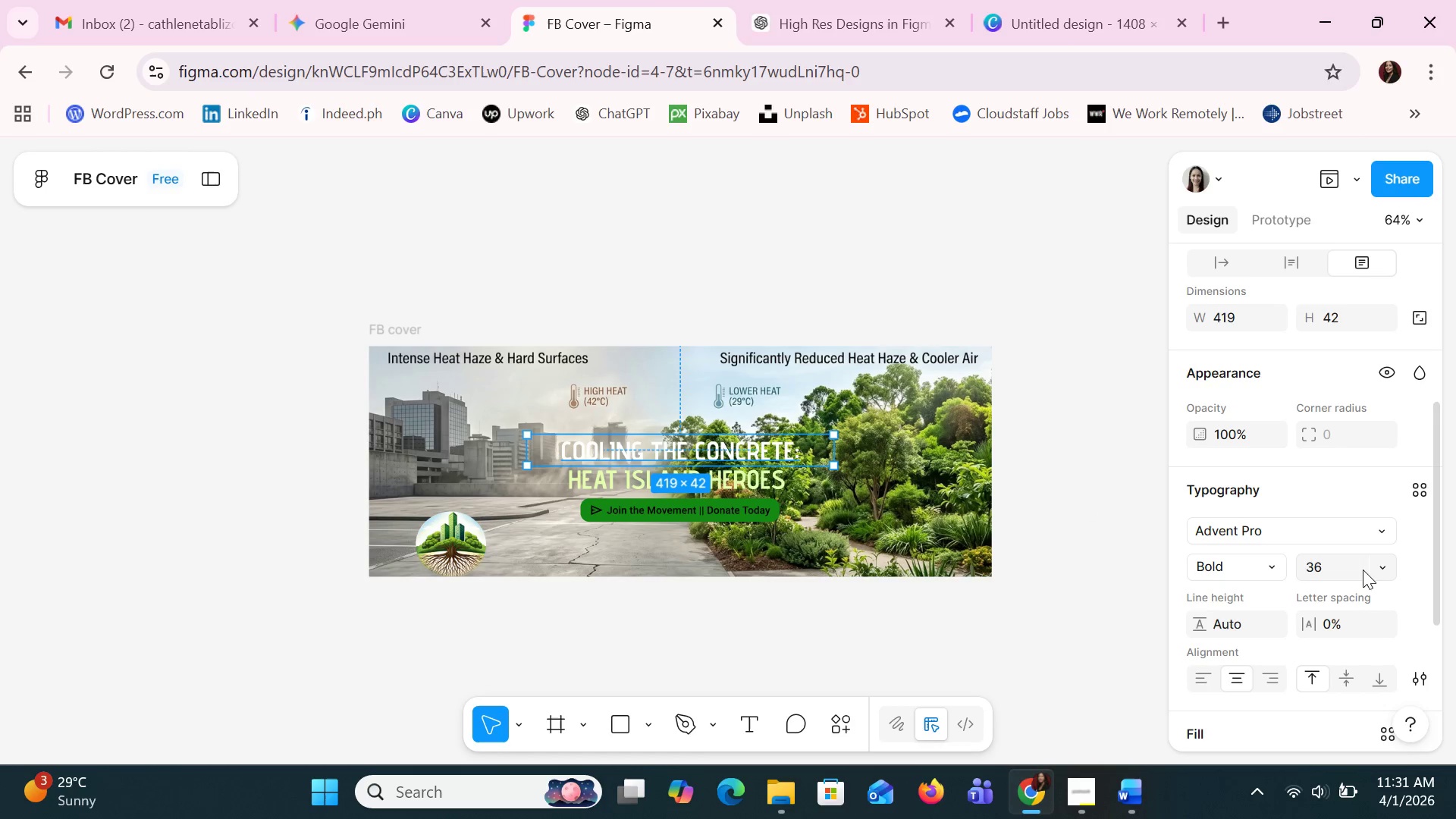 
left_click([1383, 570])
 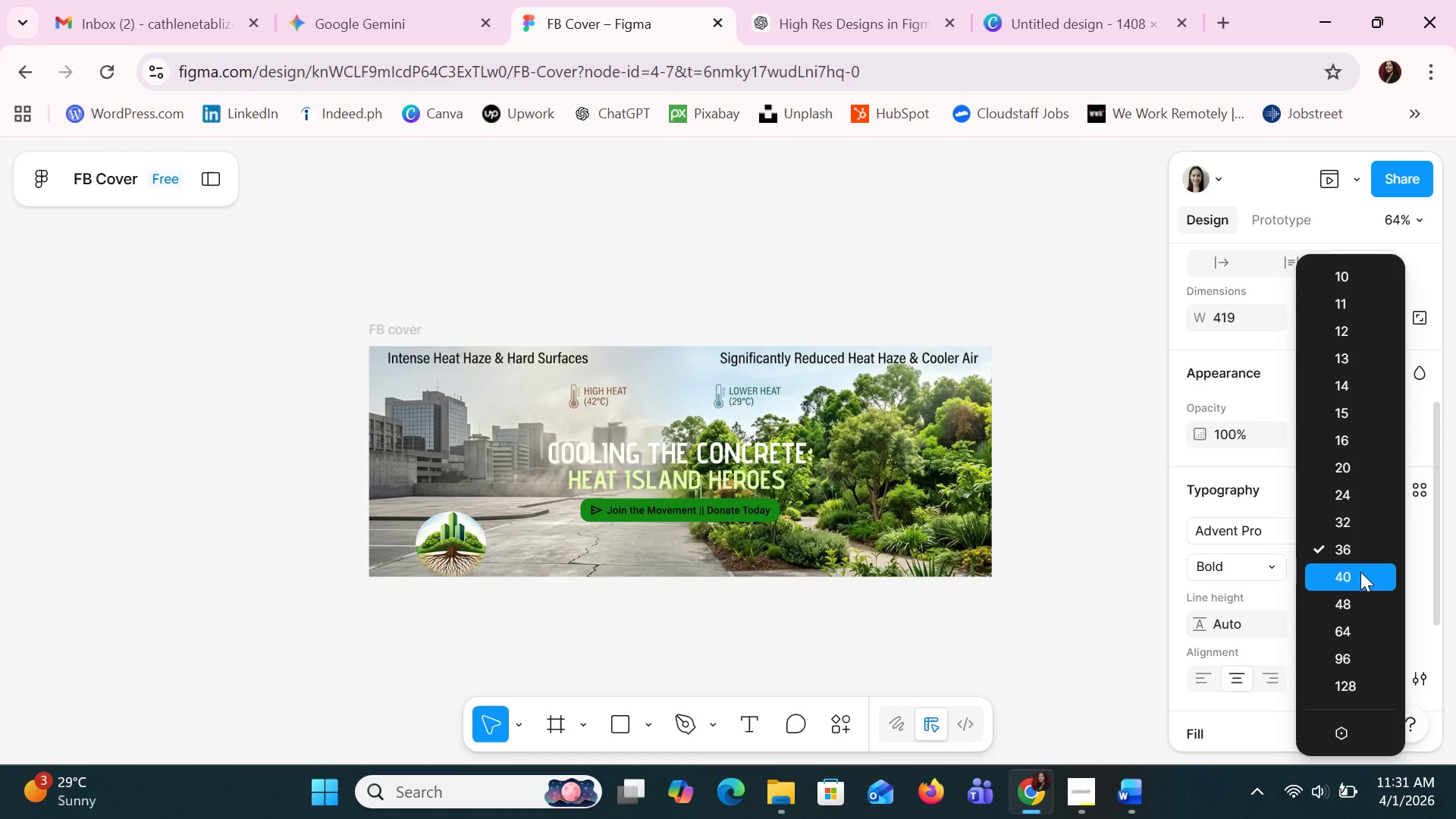 
left_click([1360, 572])
 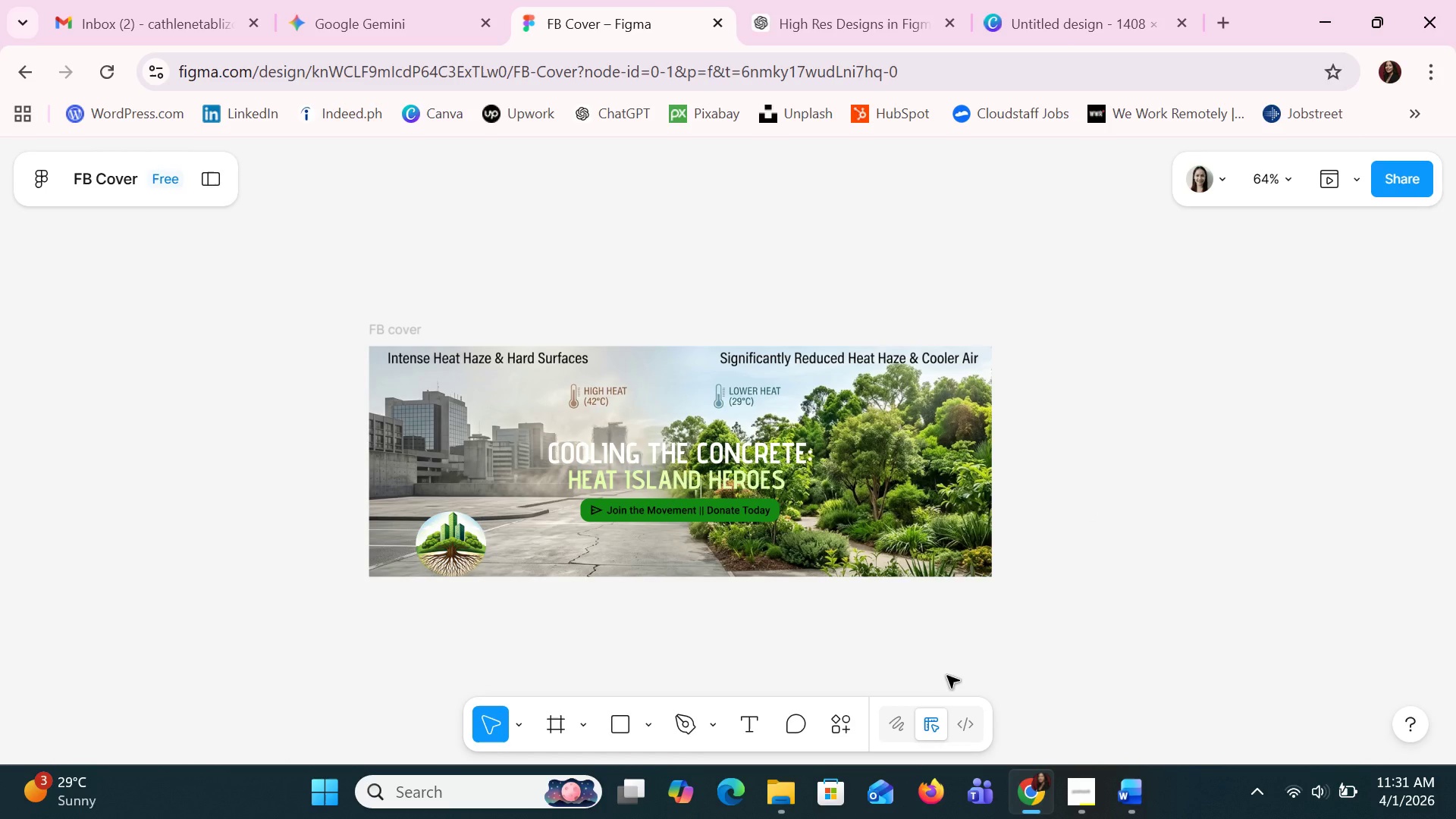 
wait(13.78)
 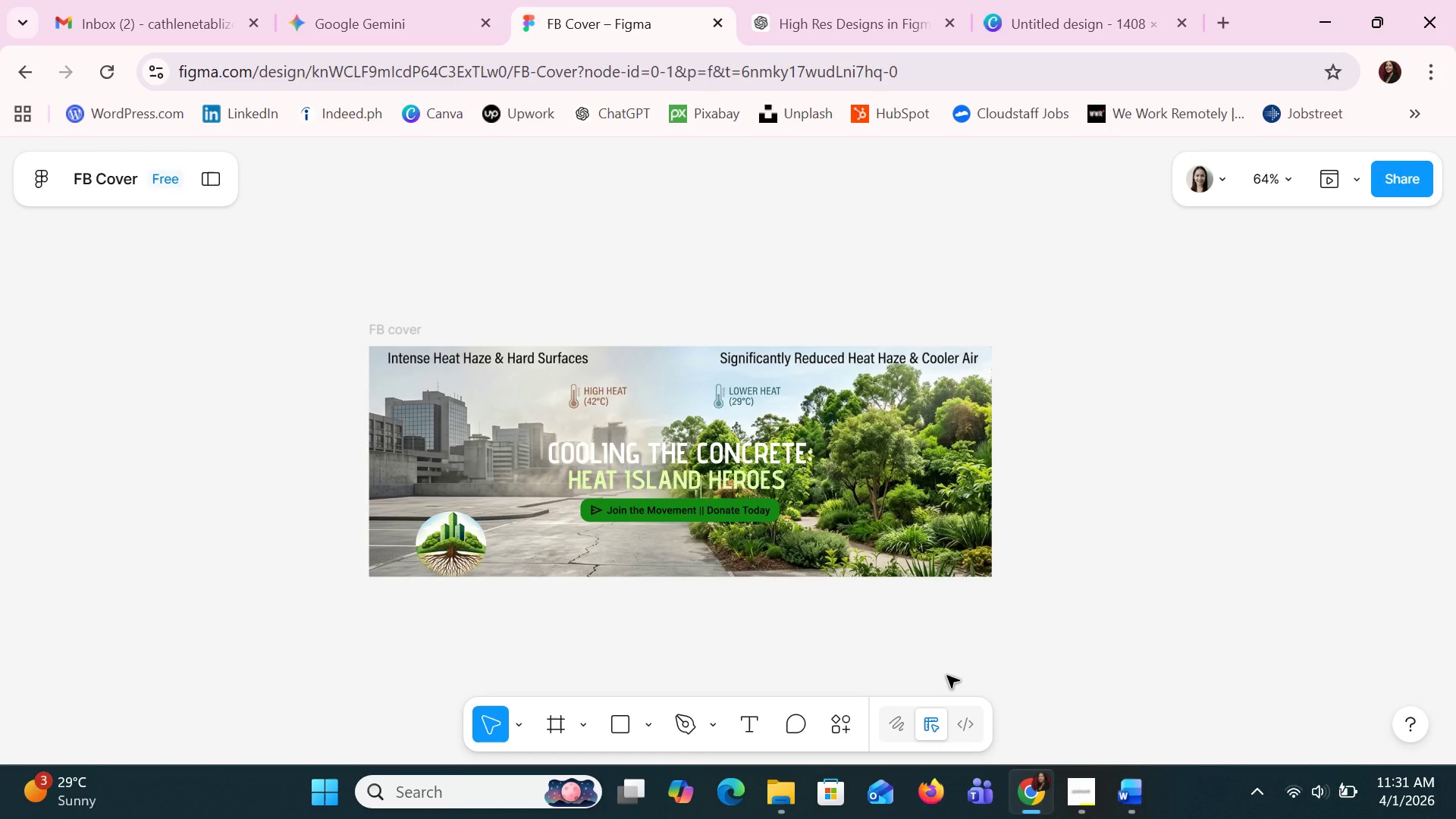 
hold_key(key=ControlLeft, duration=1.11)
scroll: coordinate [965, 676], scroll_direction: up, amount: 7.0
 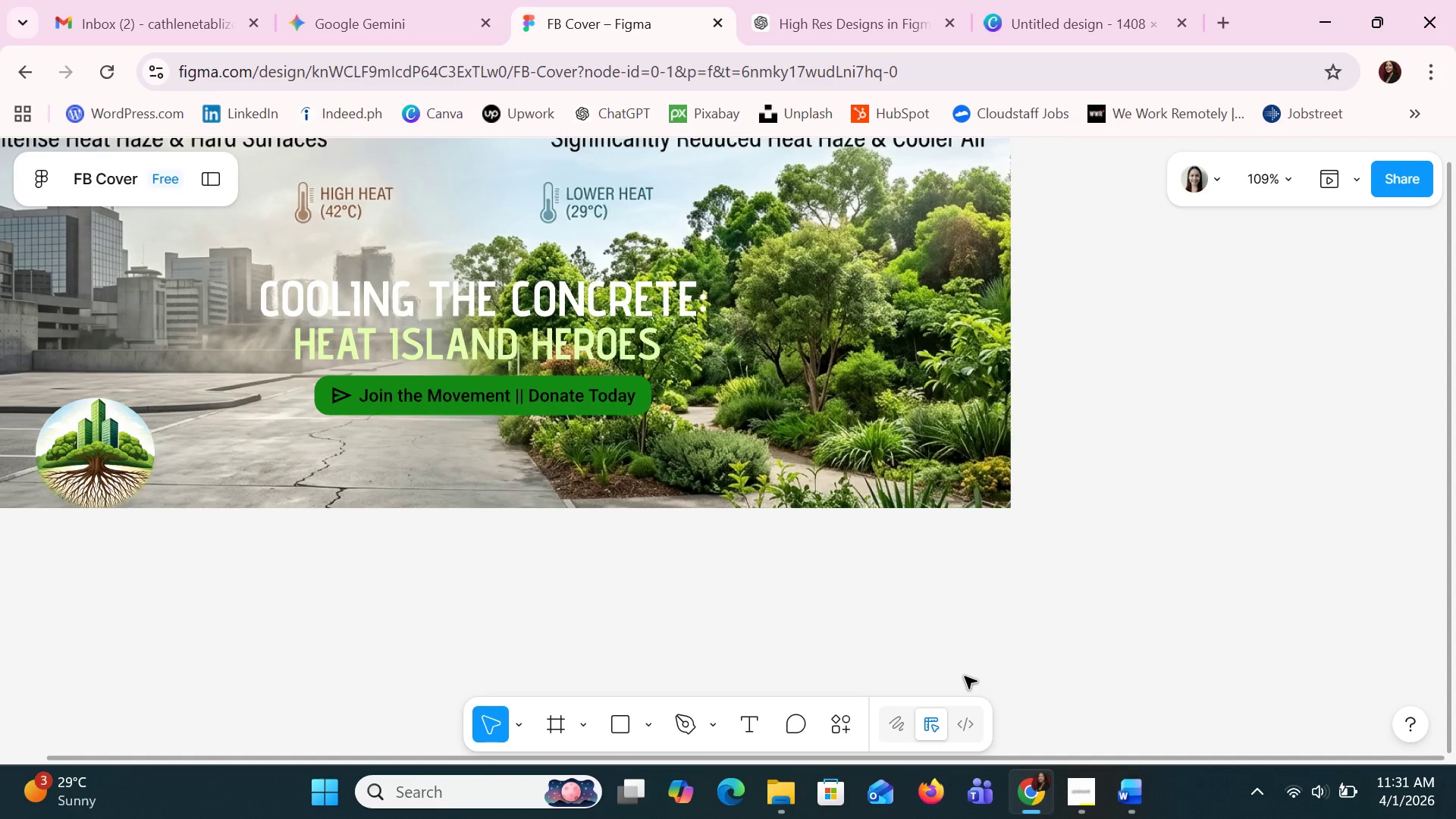 
hold_key(key=ControlLeft, duration=0.7)
 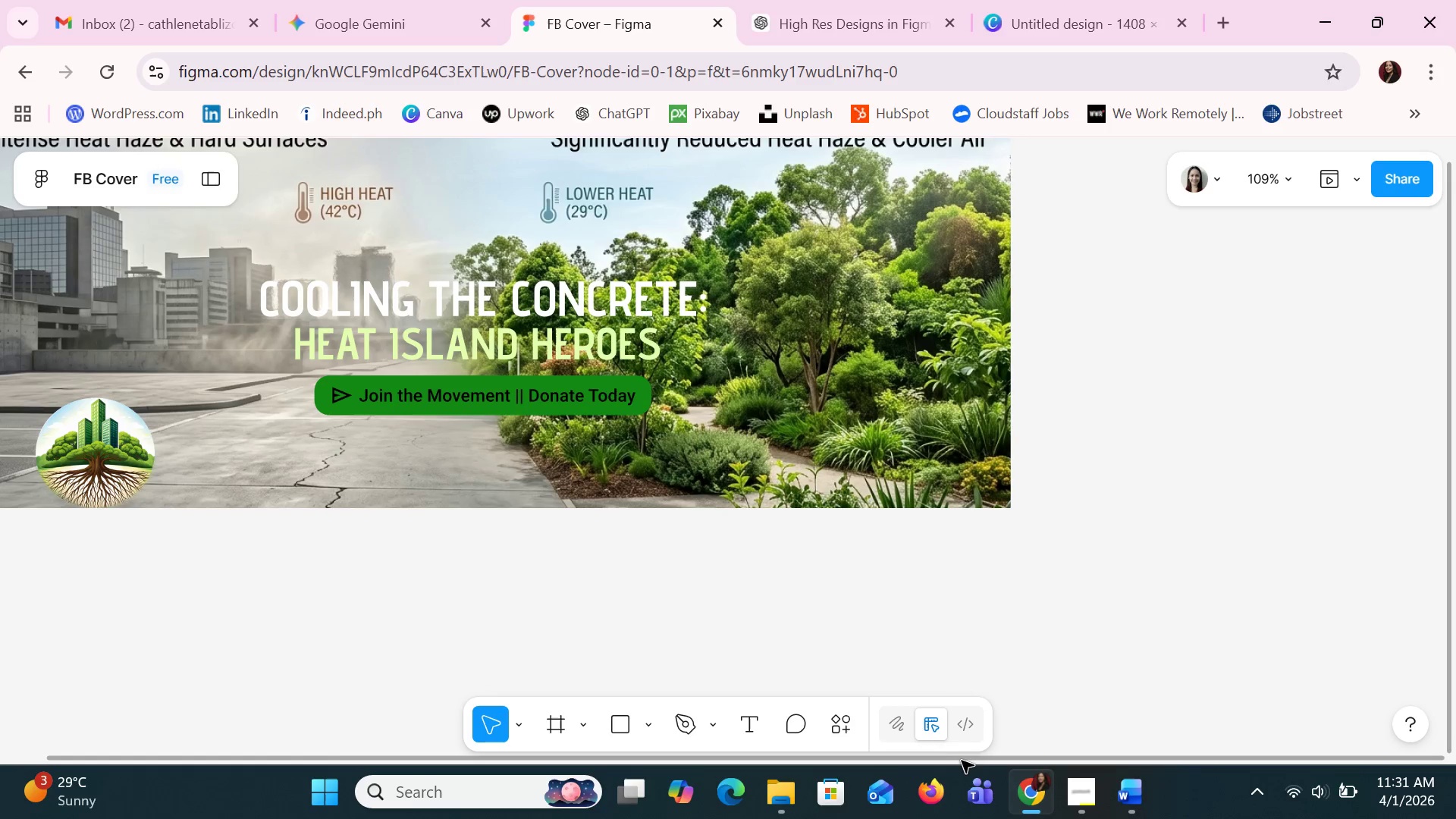 
left_click_drag(start_coordinate=[959, 759], to_coordinate=[821, 760])
 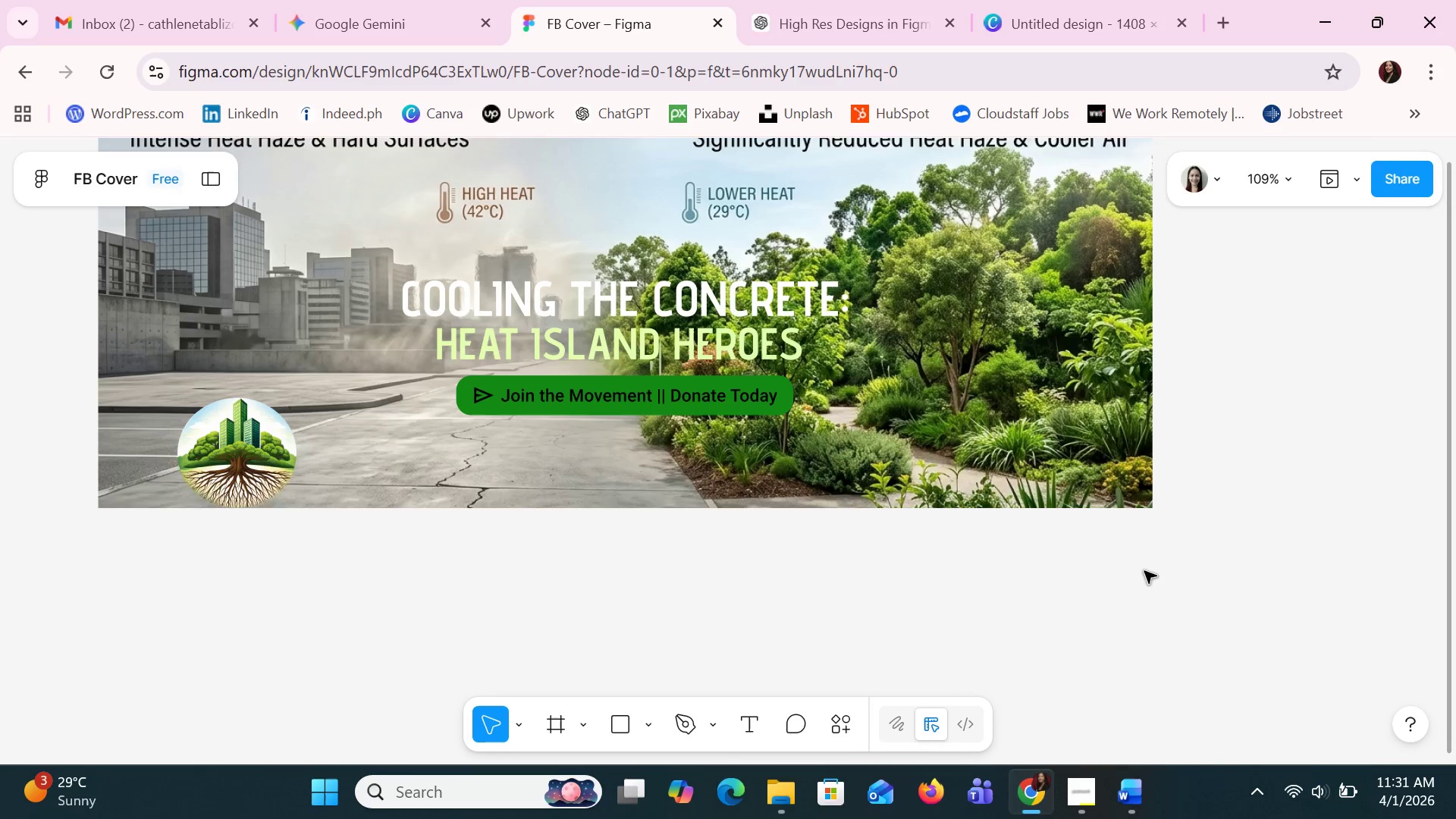 
scroll: coordinate [1146, 572], scroll_direction: up, amount: 8.0
 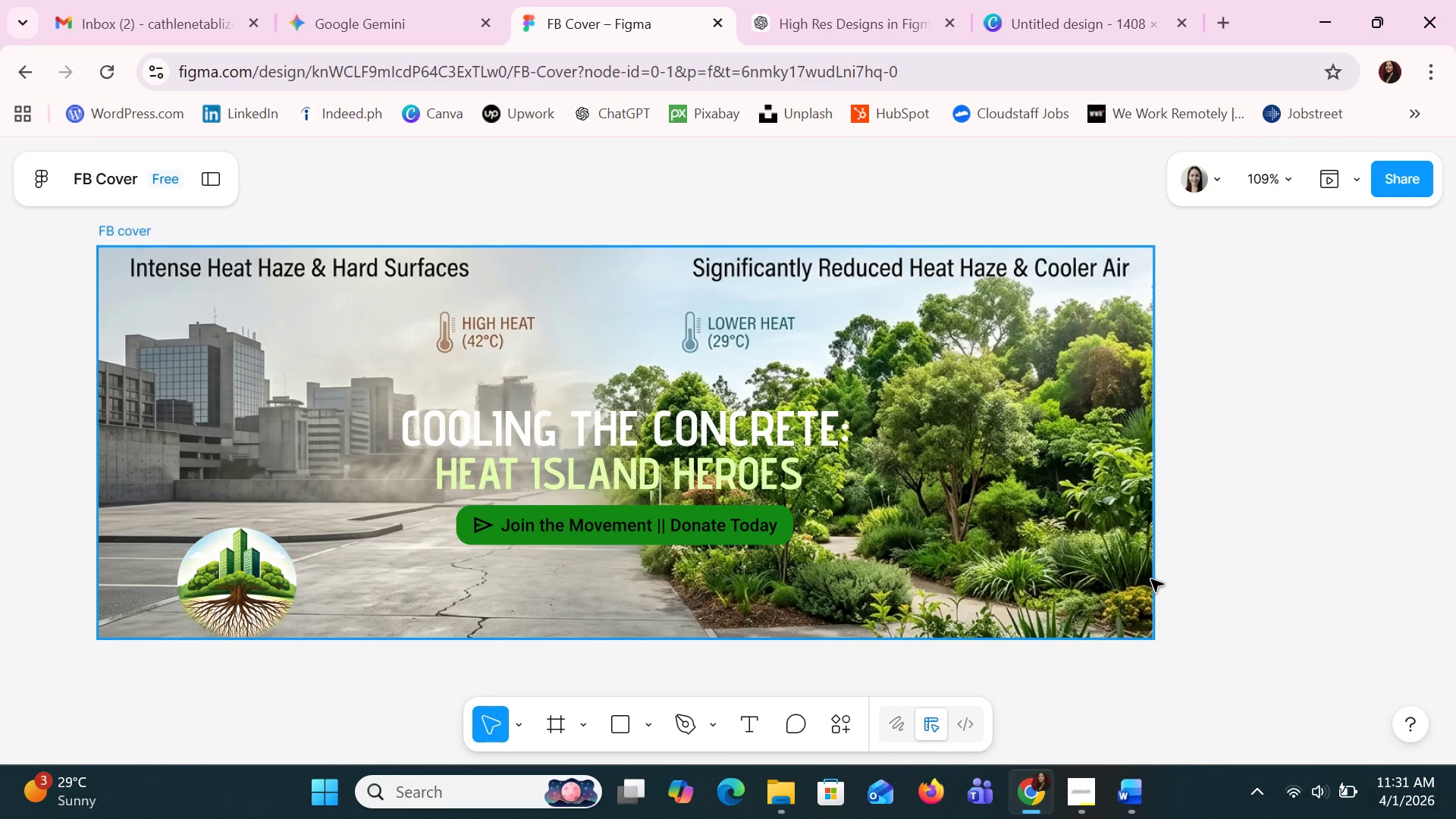 
wait(17.01)
 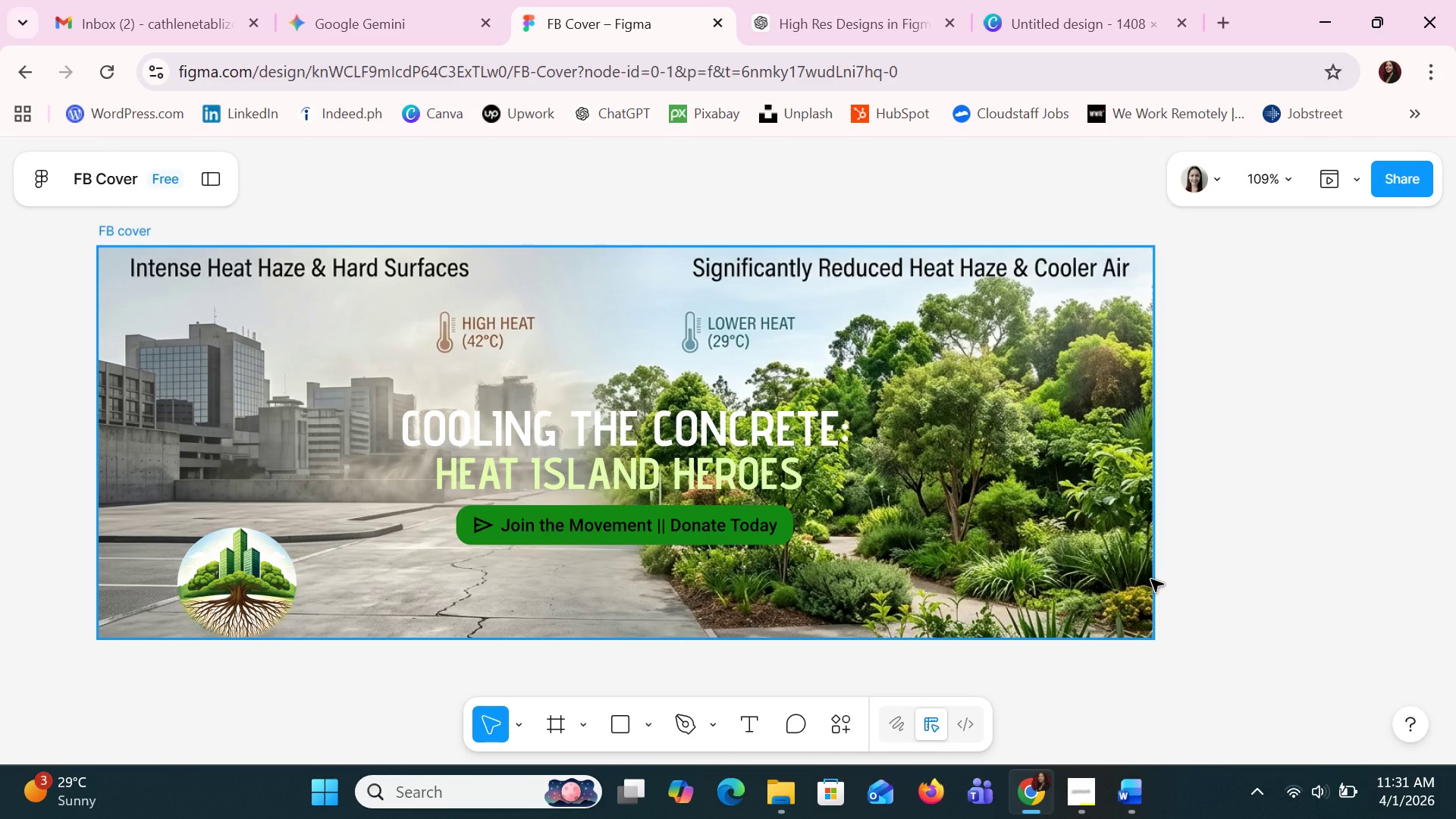 
hold_key(key=ControlLeft, duration=1.5)
scroll: coordinate [1151, 581], scroll_direction: down, amount: 1.0
 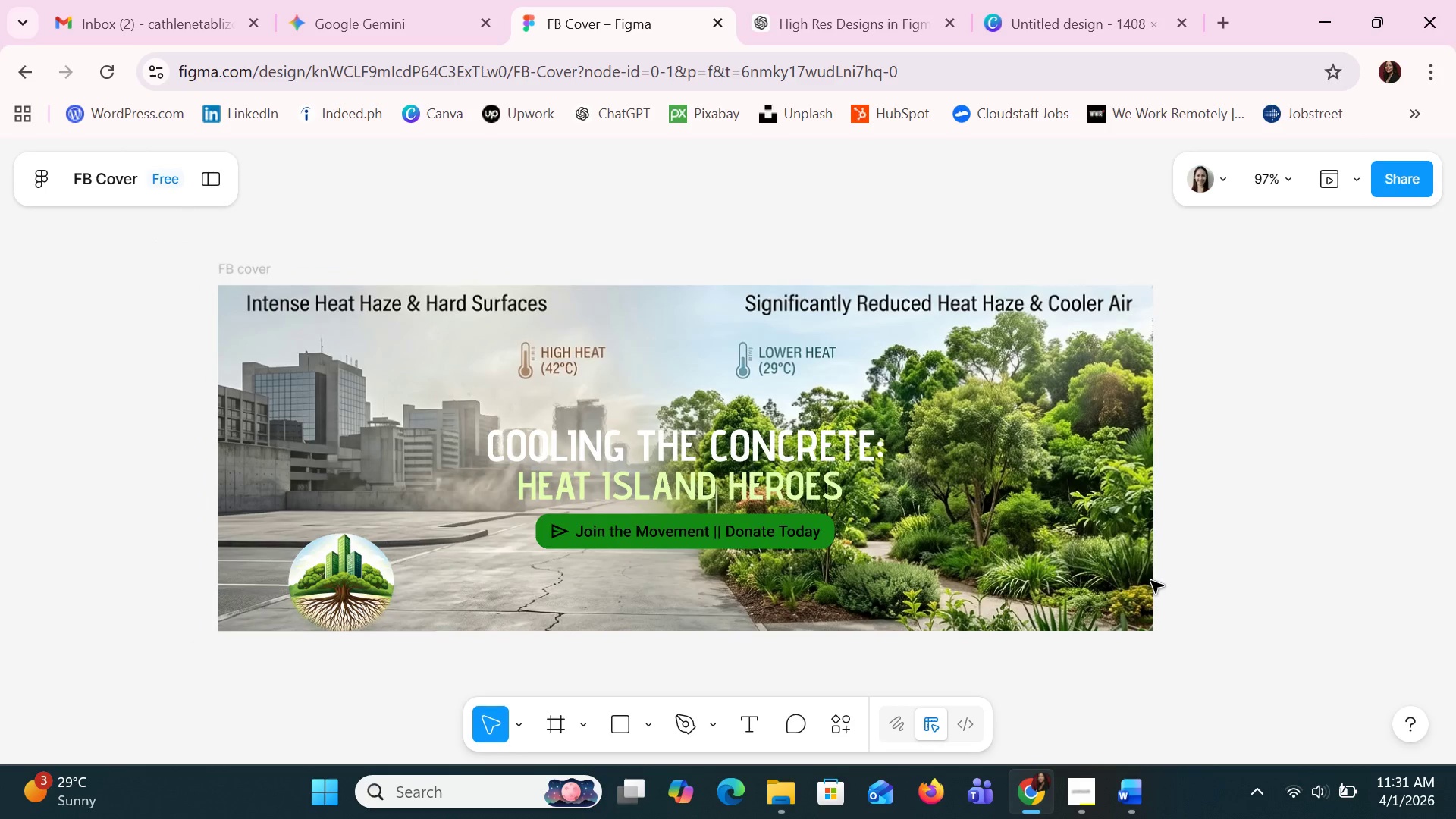 
hold_key(key=ControlLeft, duration=1.28)
 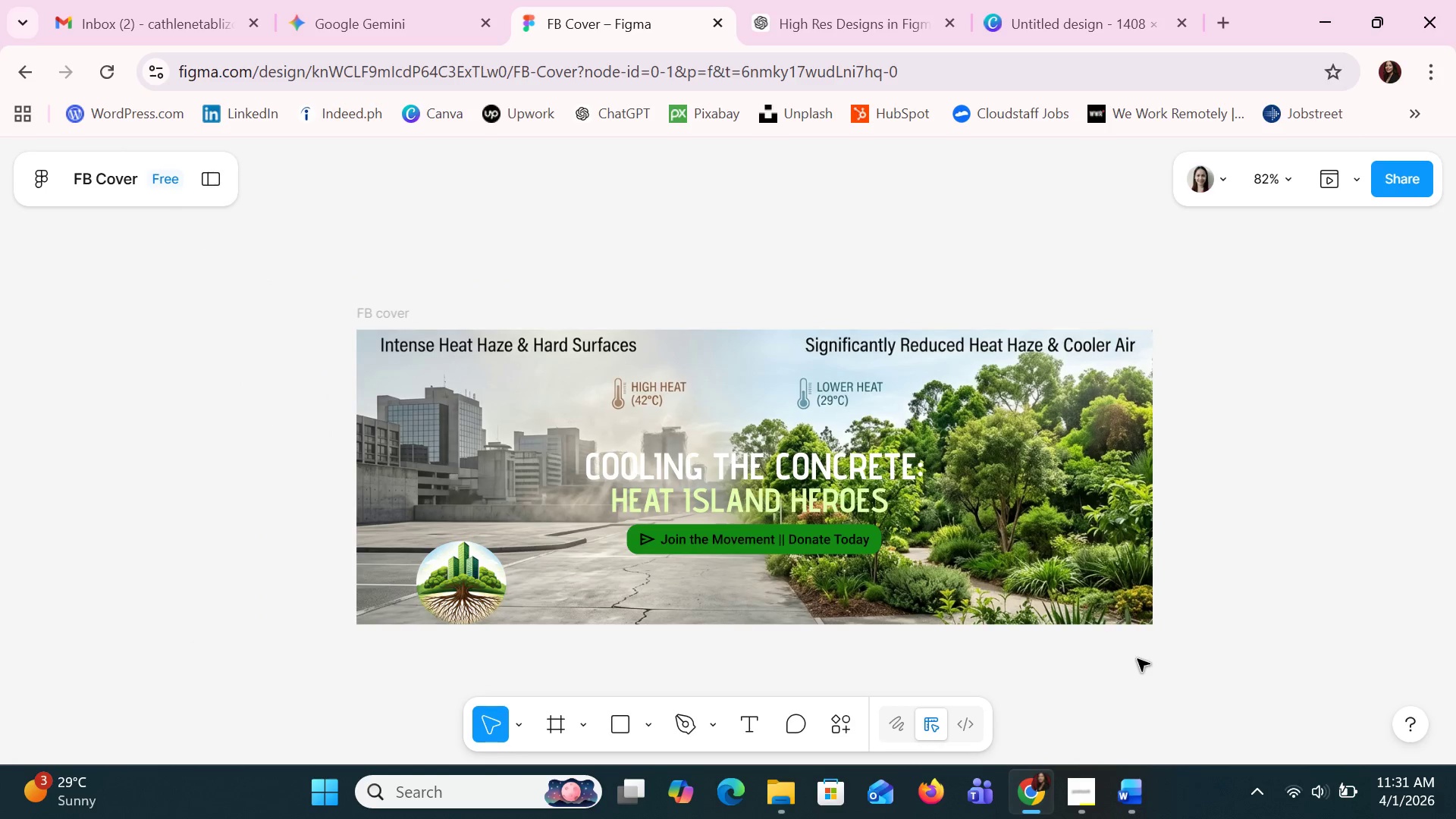 
left_click([1135, 686])
 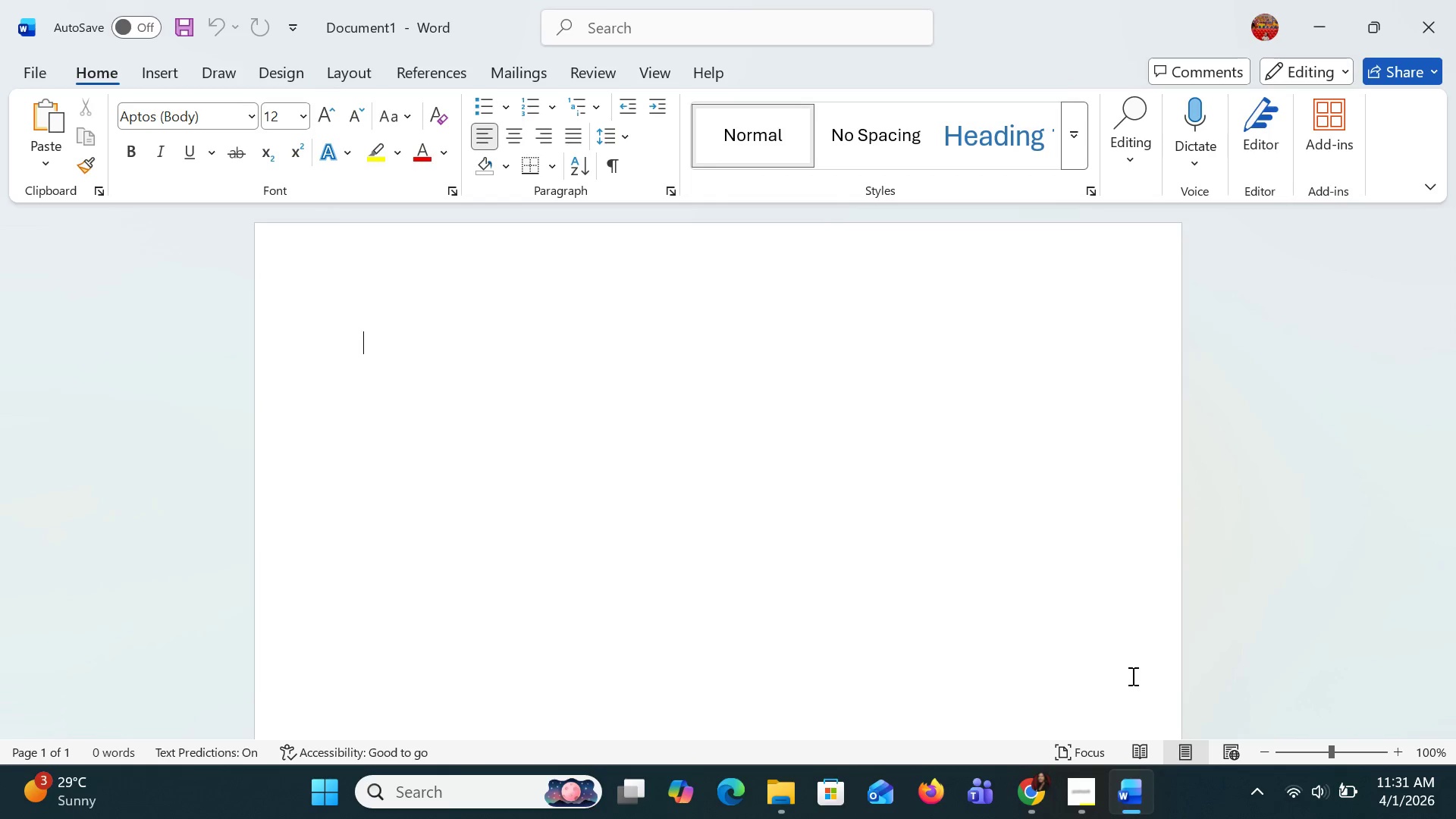 
wait(13.05)
 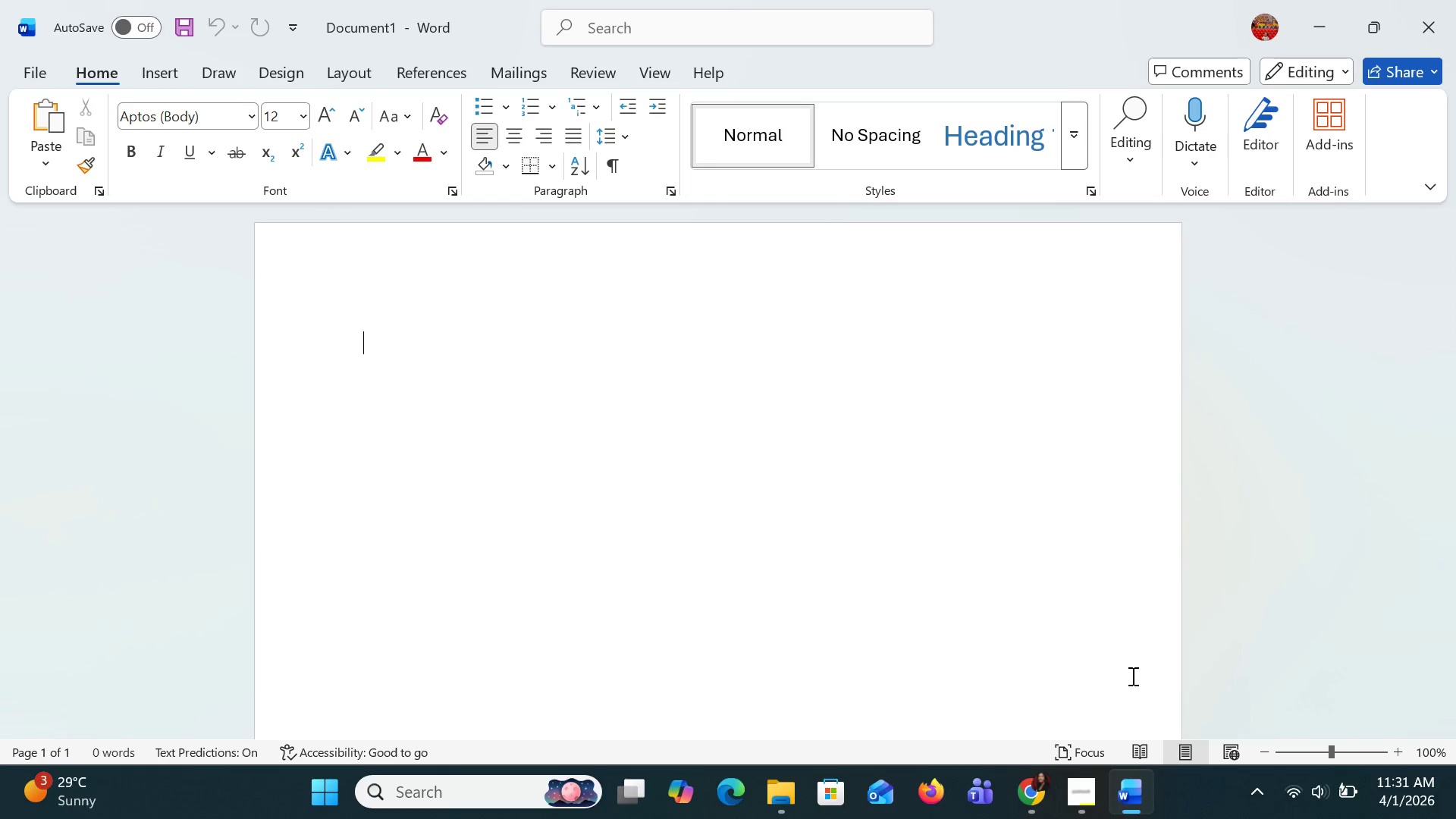 
key(Alt+AltLeft)
 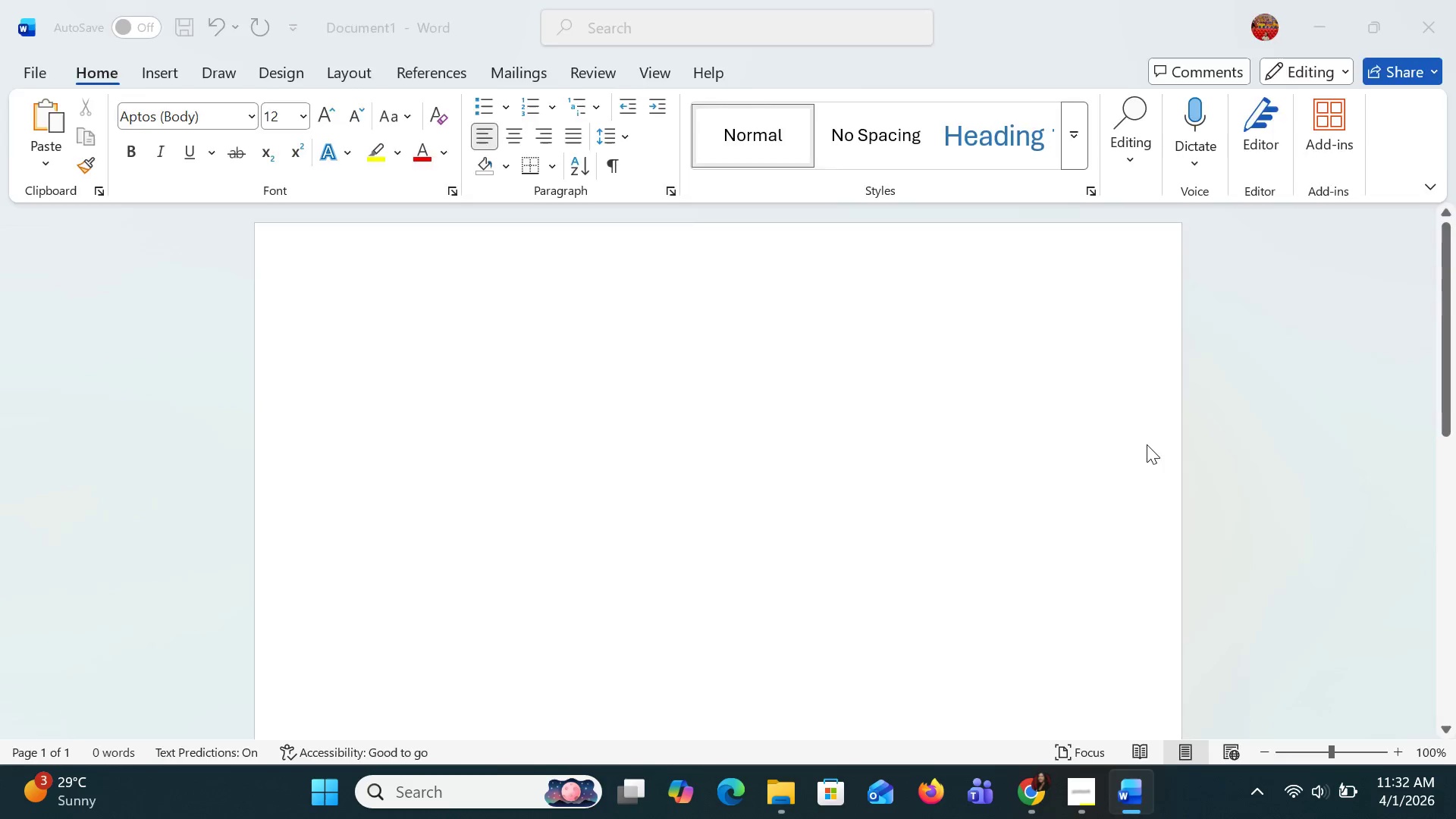 
key(Alt+Tab)
 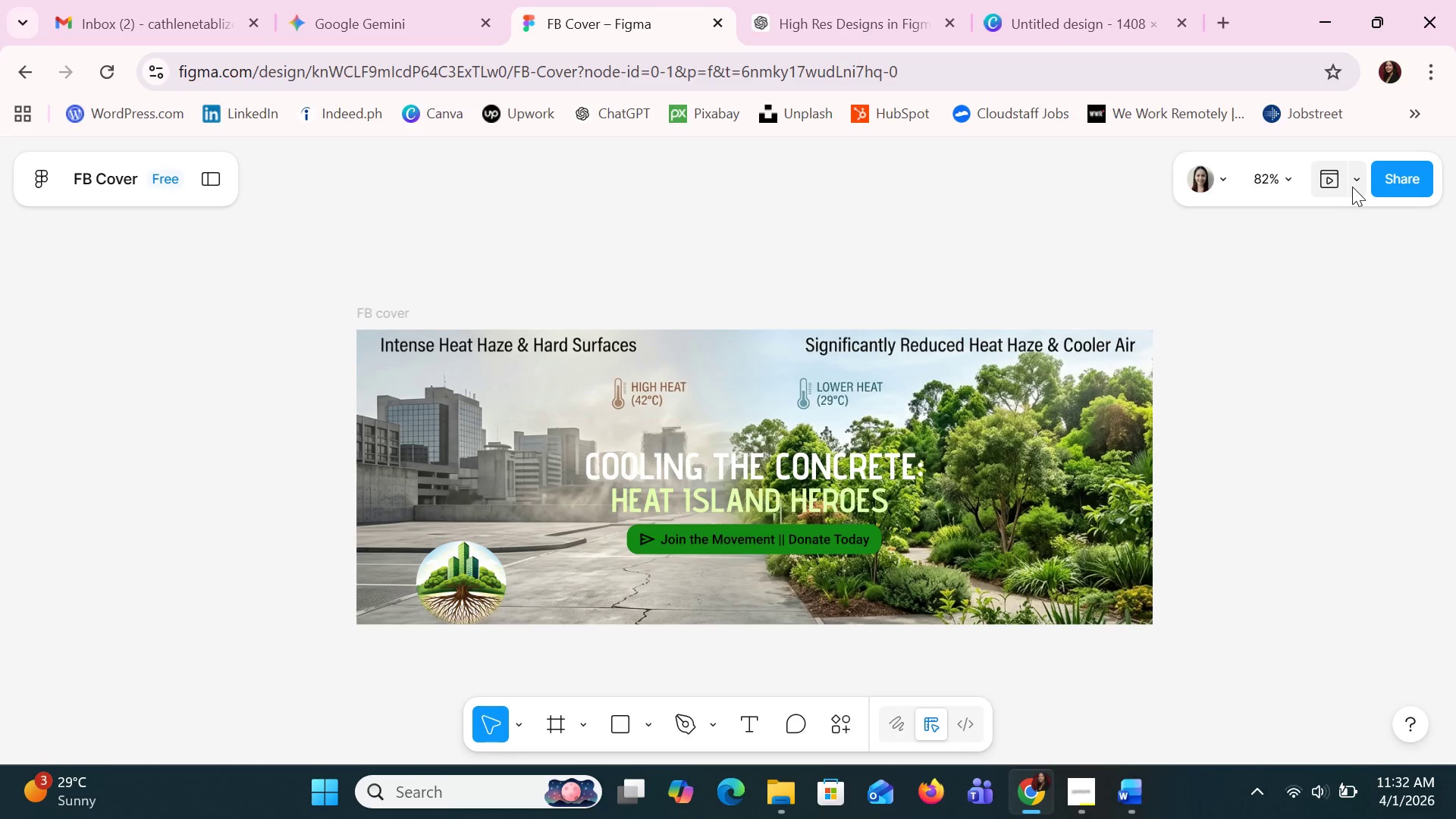 
left_click_drag(start_coordinate=[1357, 178], to_coordinate=[1363, 179])
 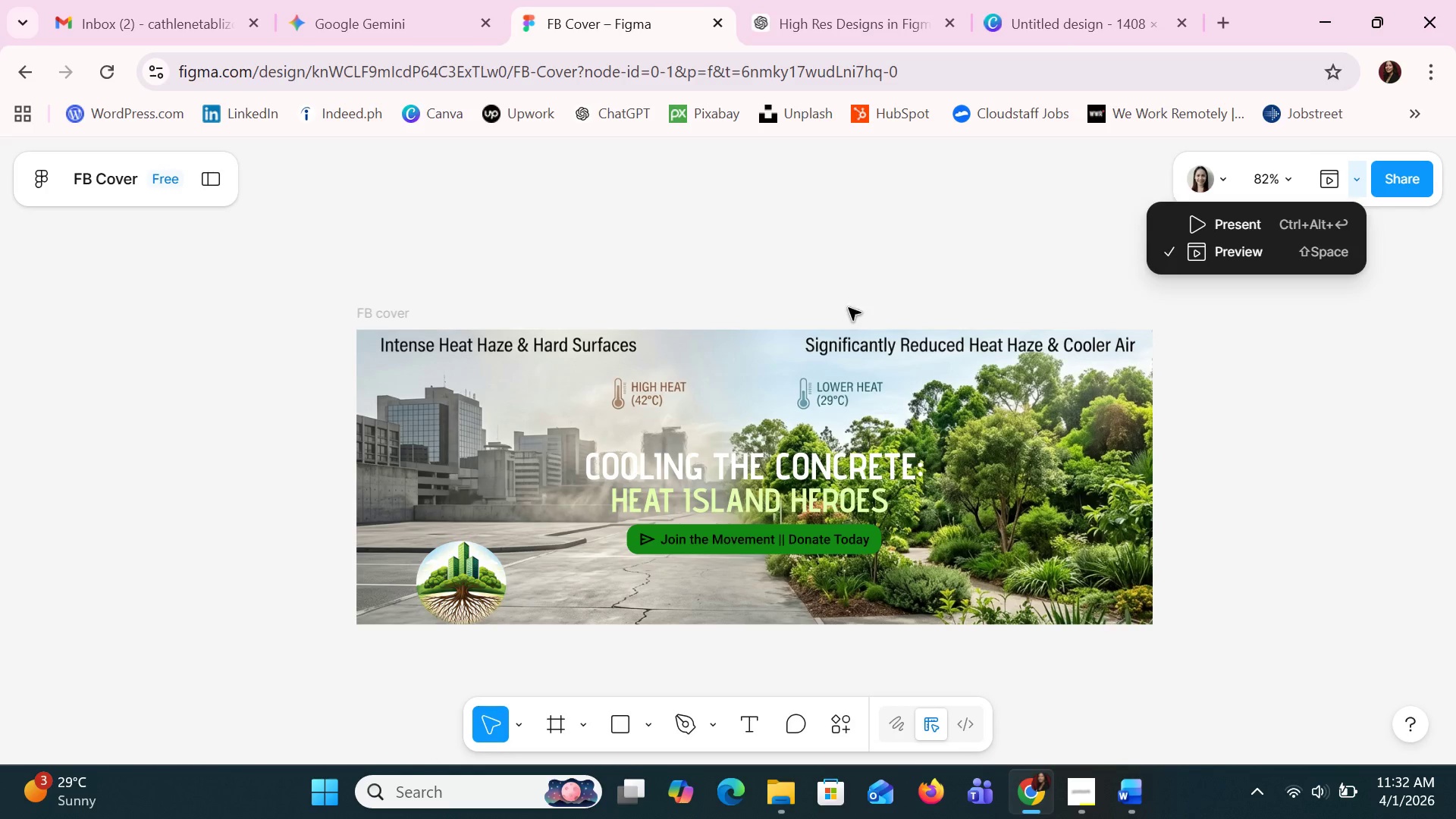 
double_click([1002, 329])
 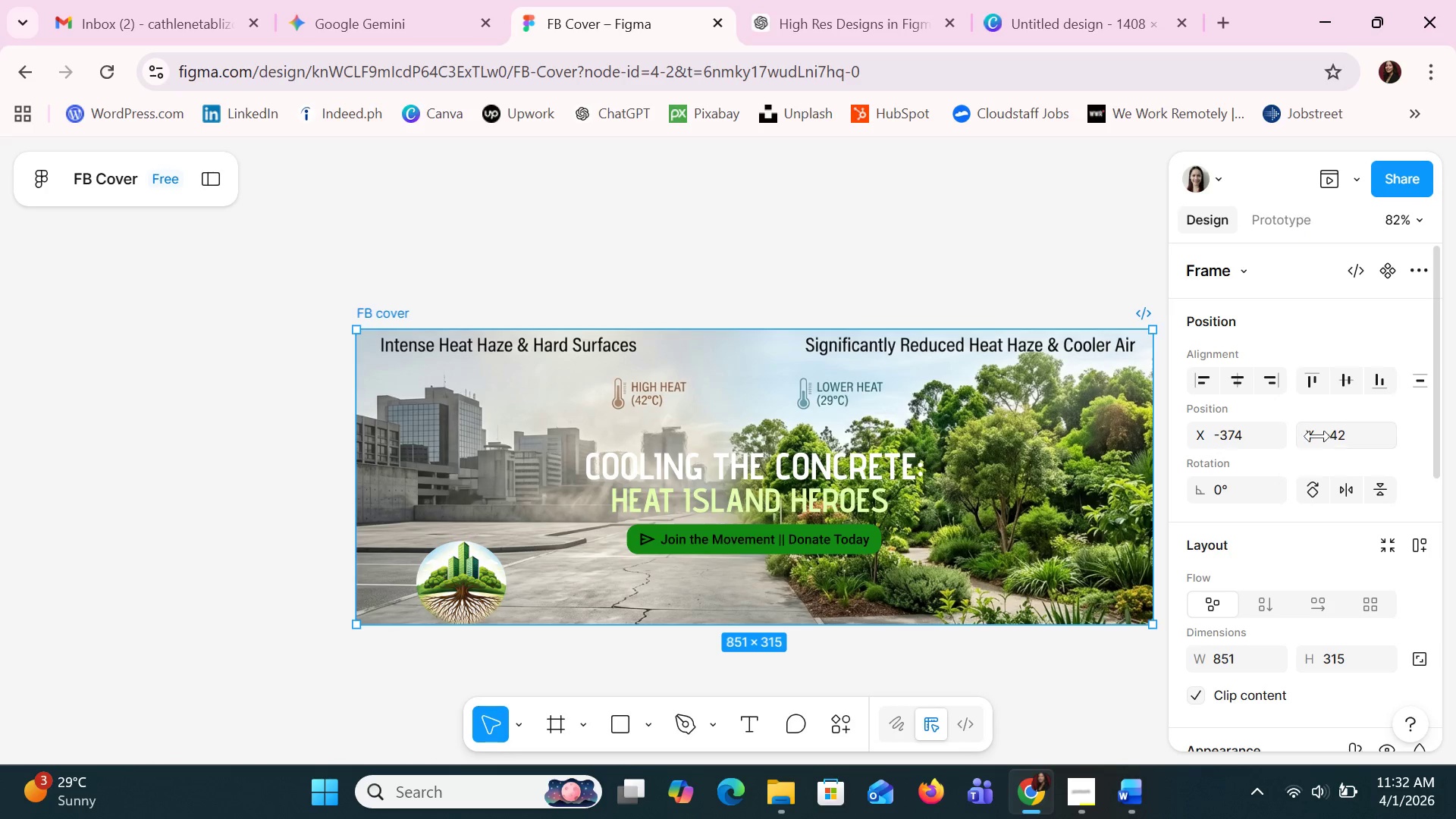 
scroll: coordinate [1326, 457], scroll_direction: down, amount: 9.0
 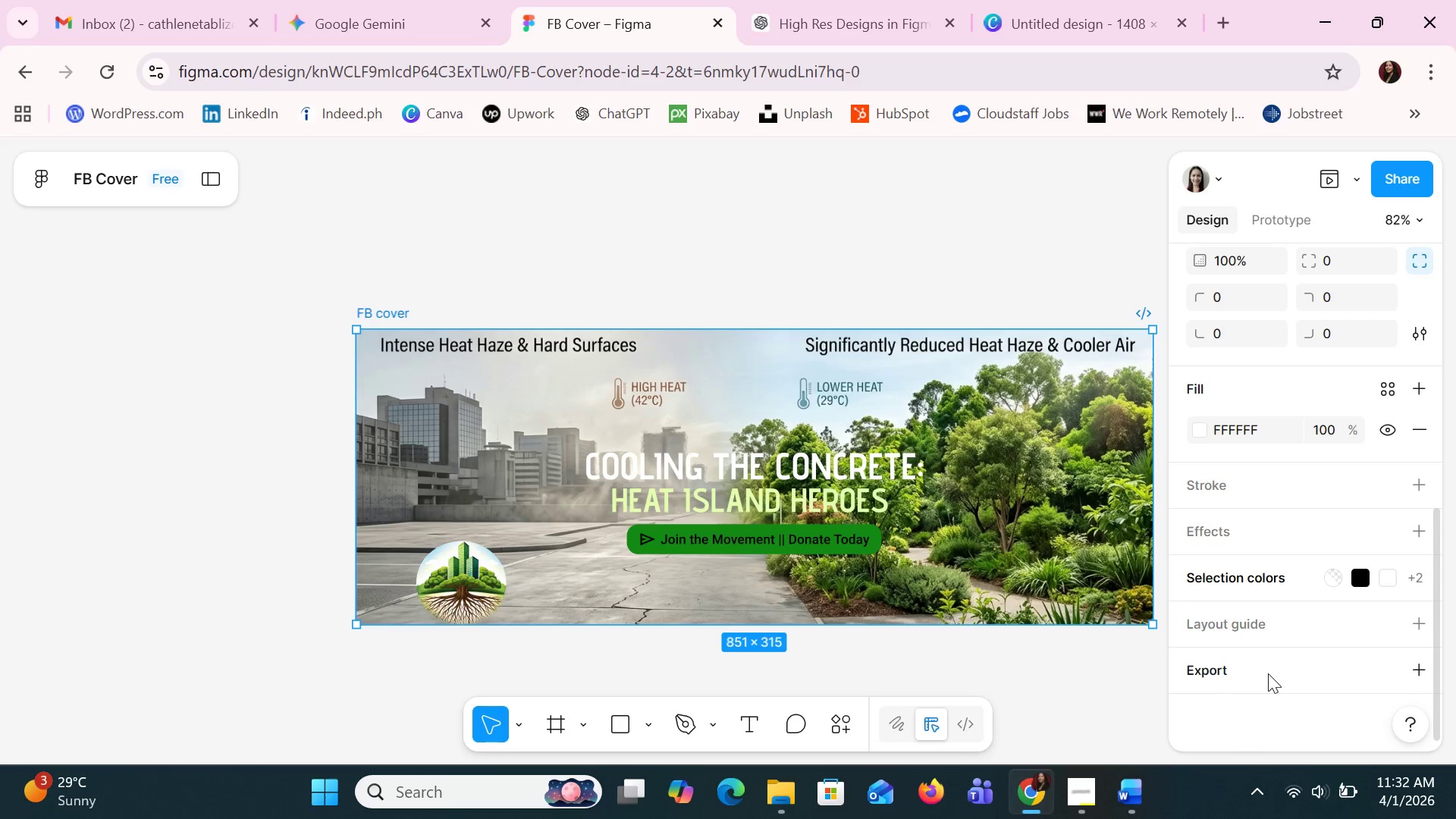 
left_click([1268, 673])
 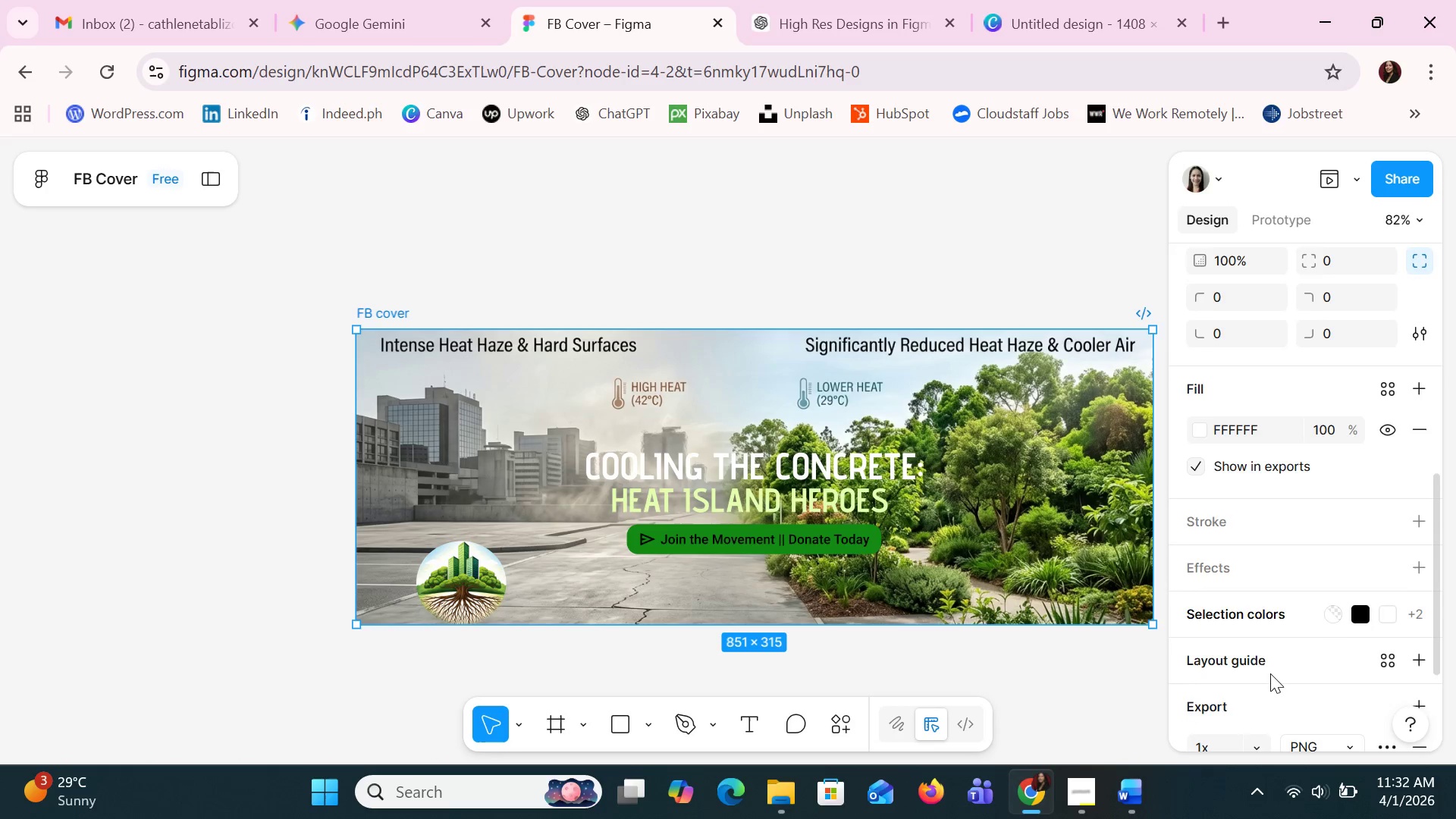 
scroll: coordinate [1270, 673], scroll_direction: down, amount: 3.0
 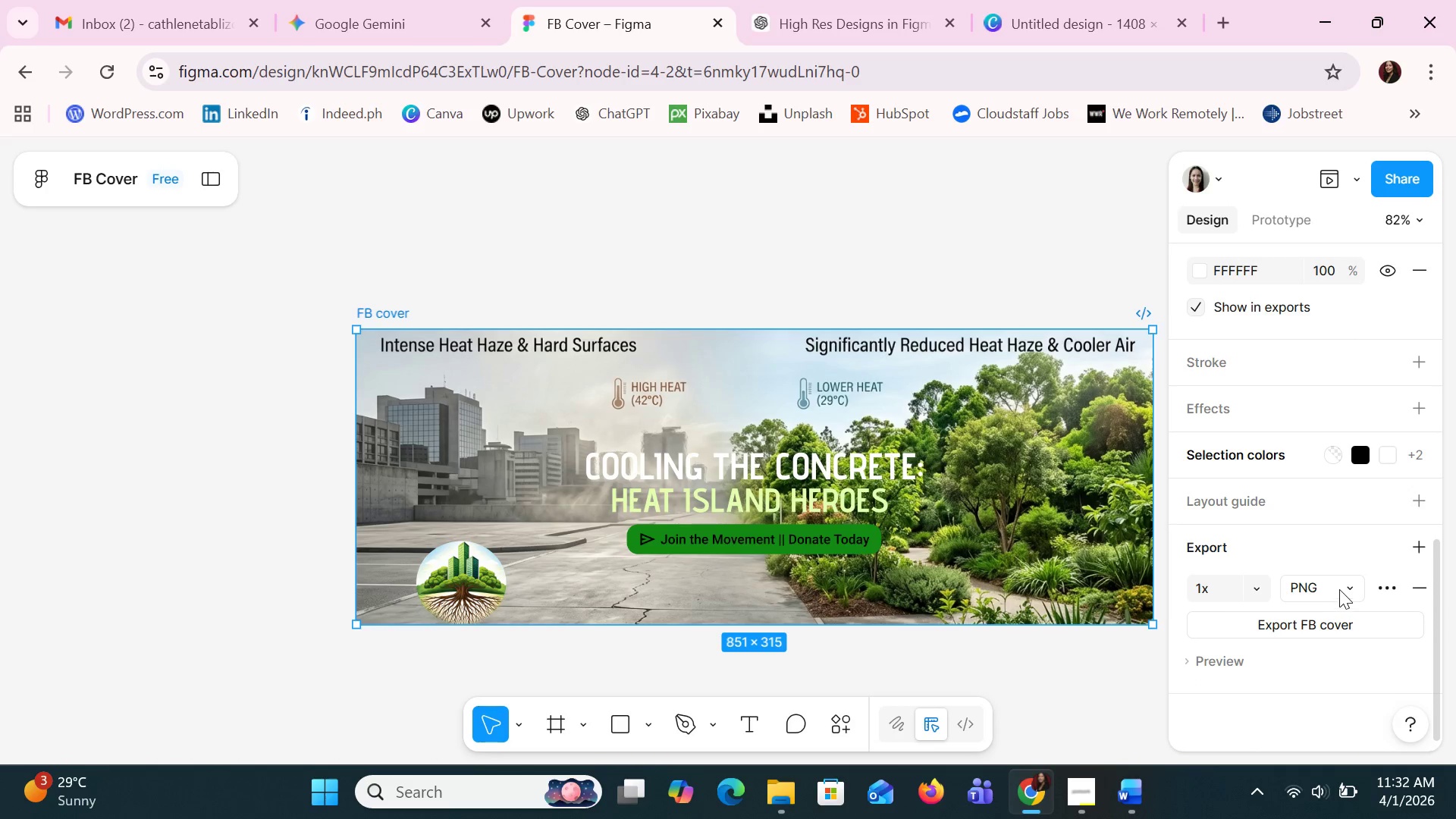 
left_click([1342, 585])
 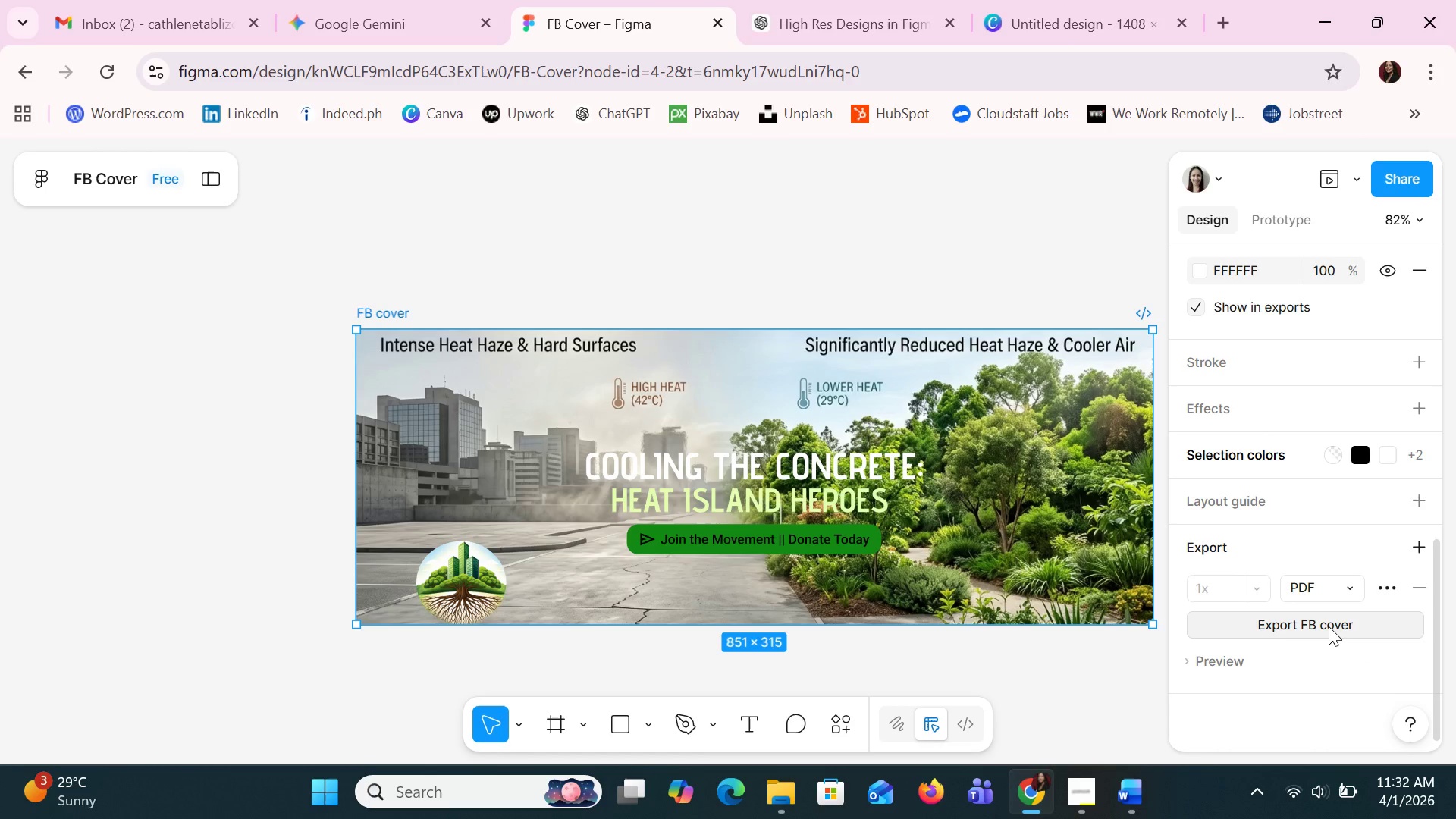 
left_click([1335, 621])
 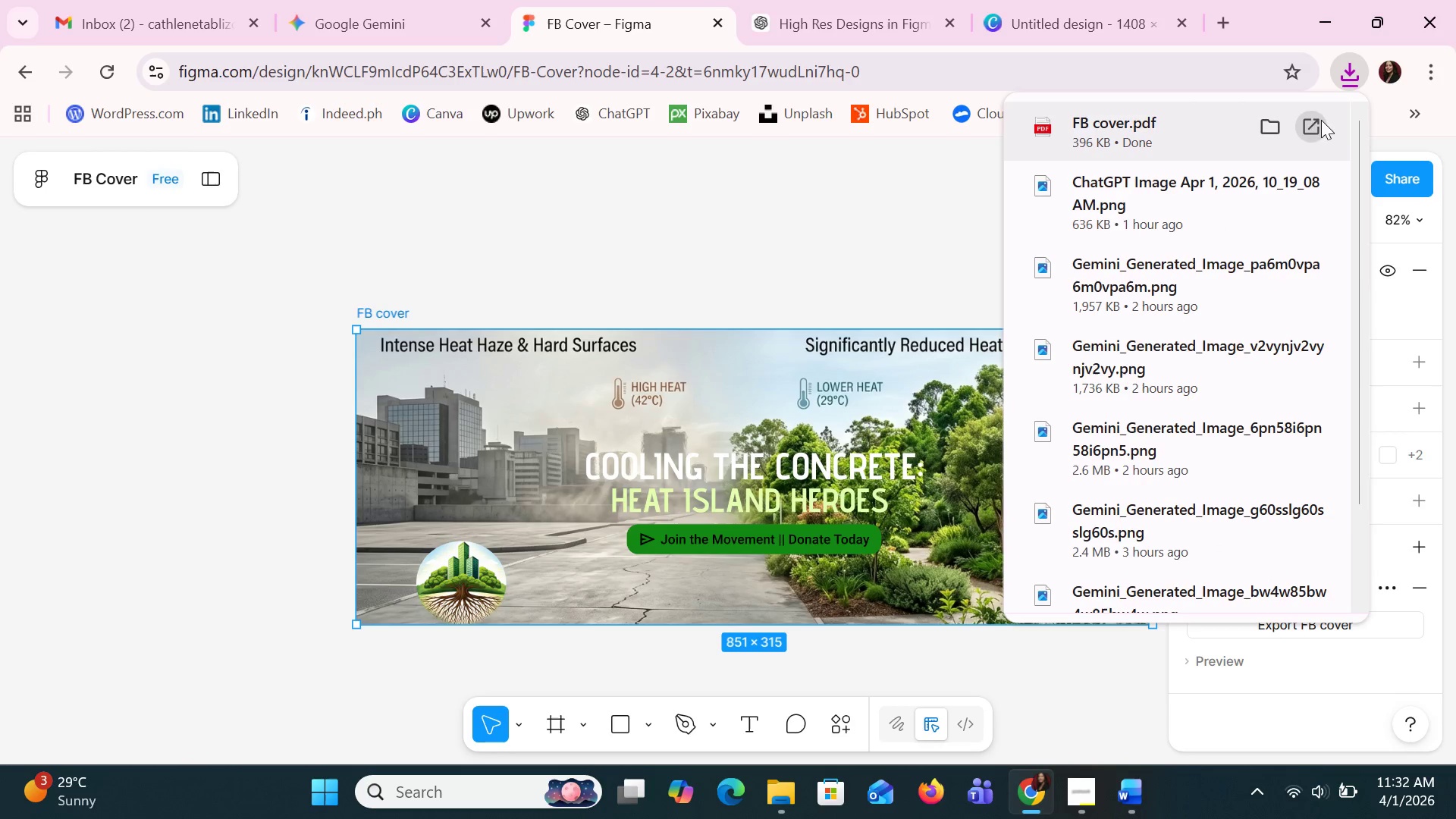 
left_click([1320, 13])
 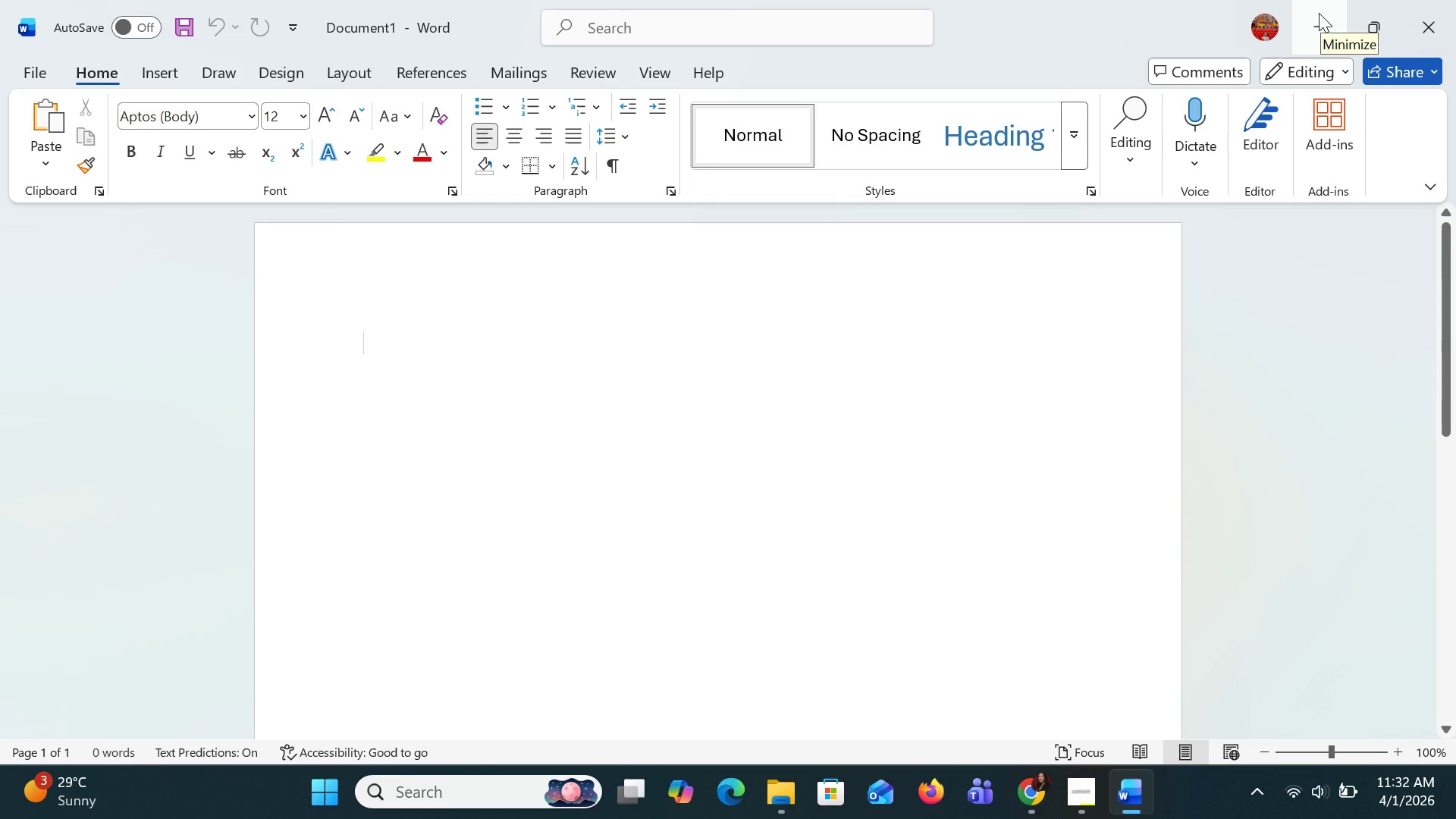 
mouse_move([1042, 800])
 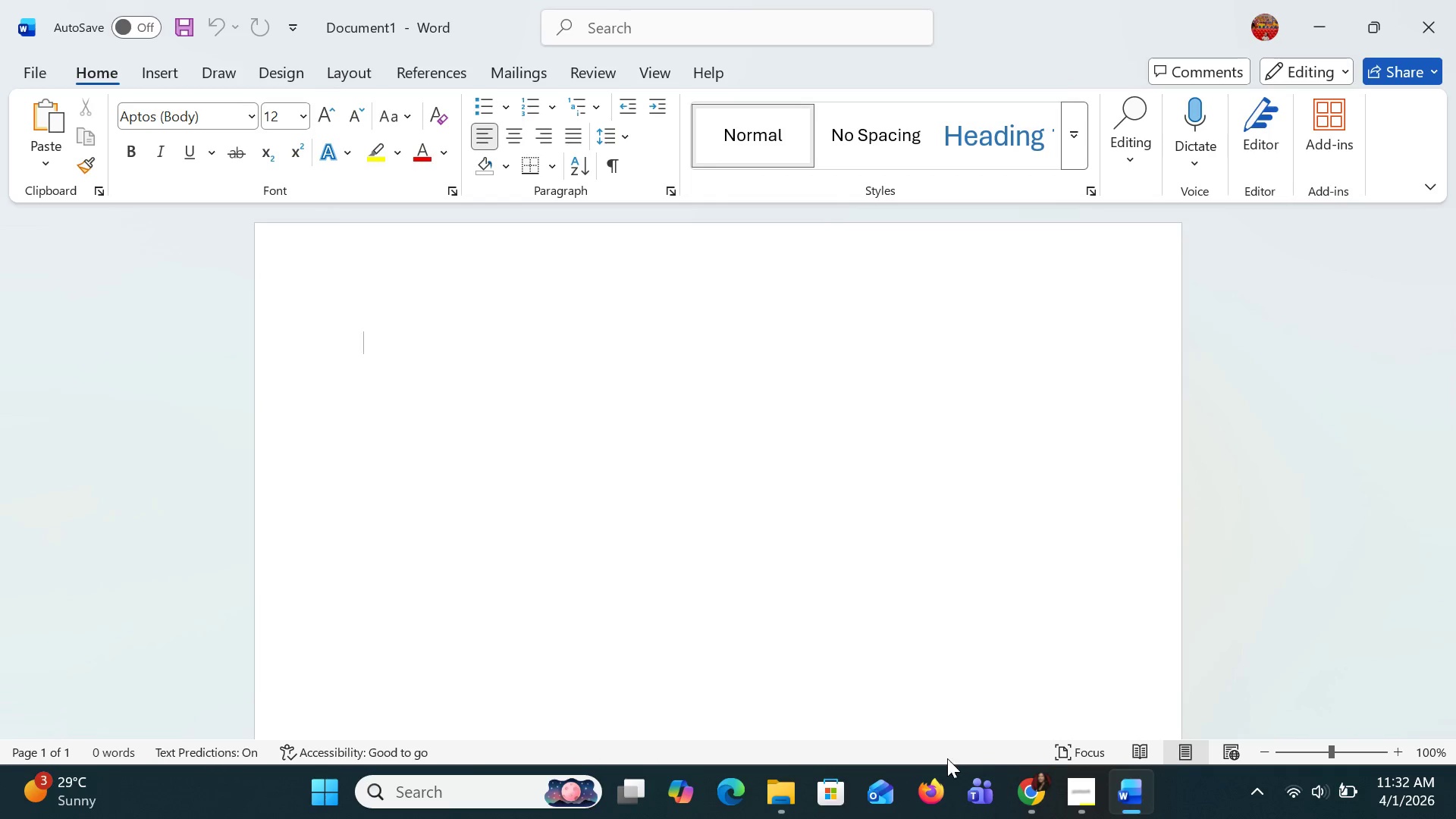 
wait(5.15)
 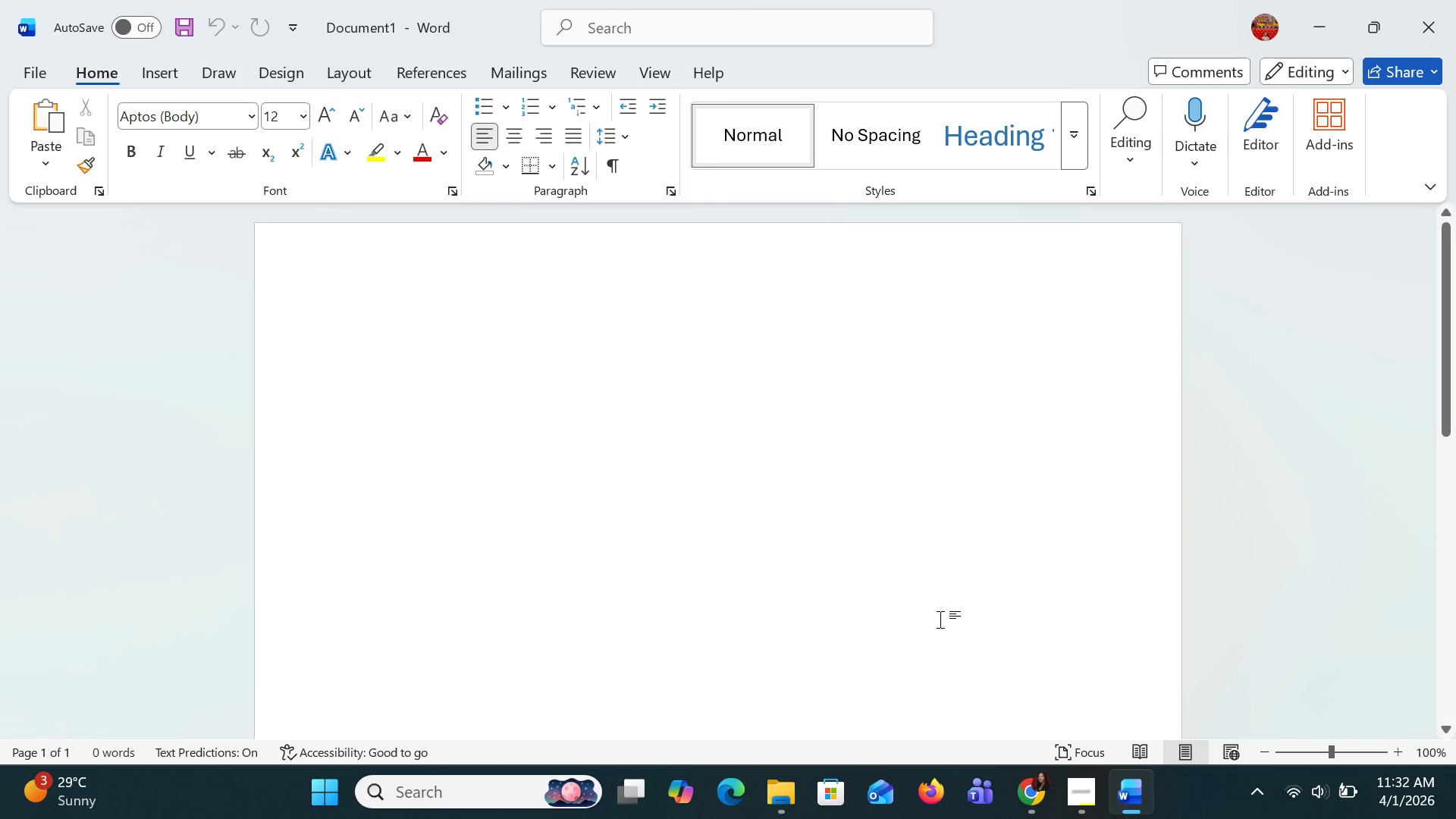 
left_click([1037, 789])
 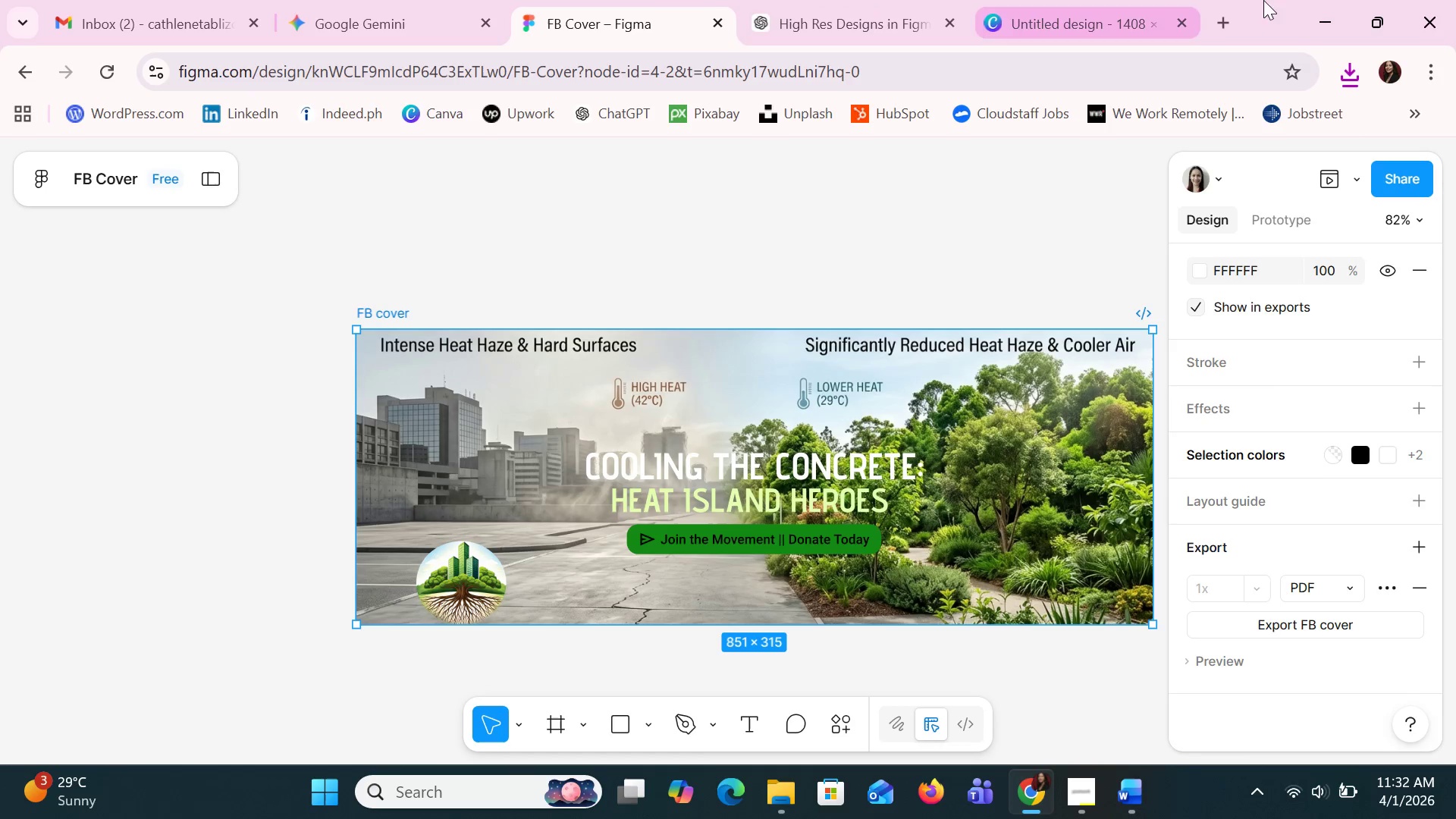 
left_click([1219, 17])
 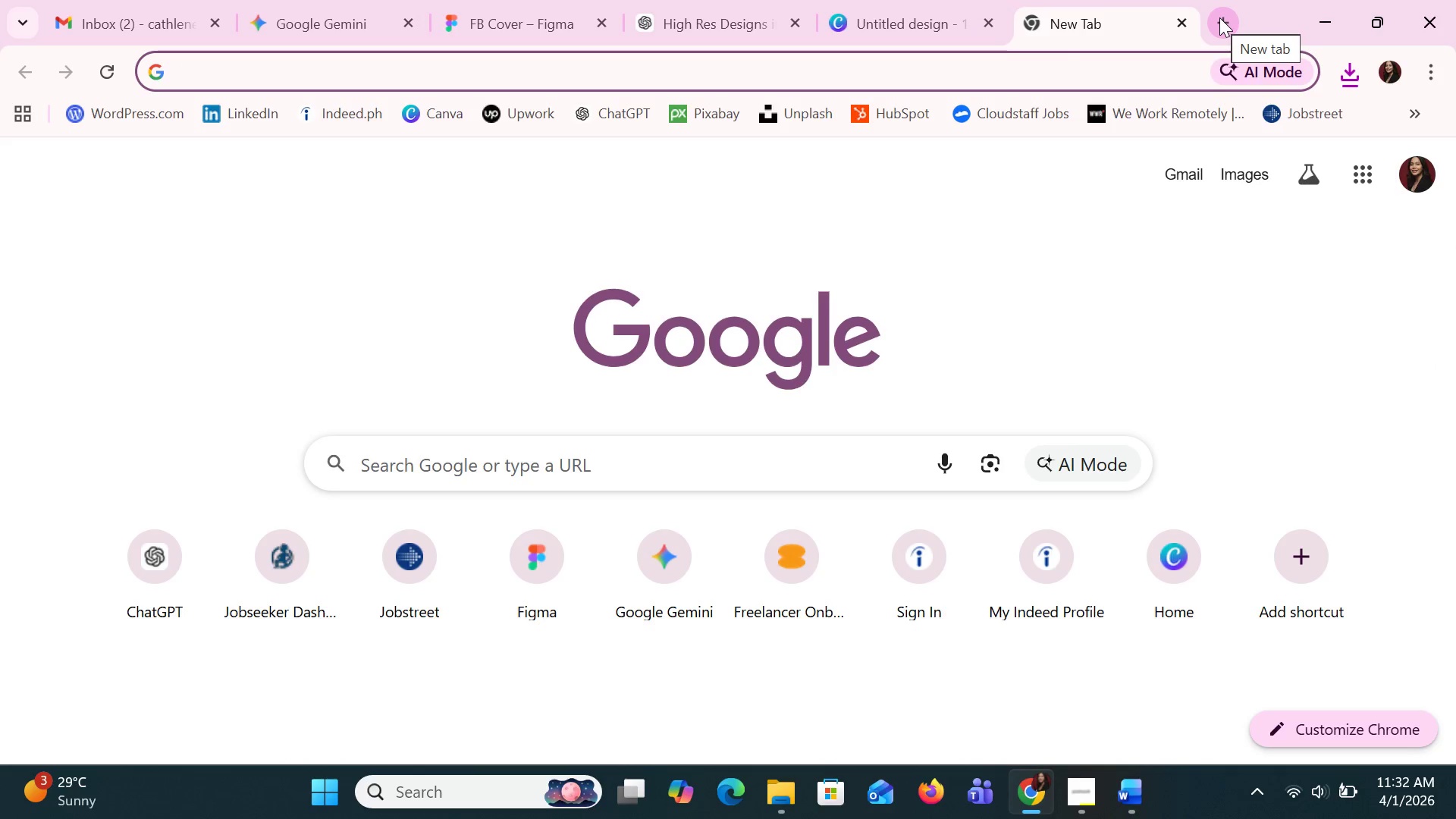 
type(pdf to )
 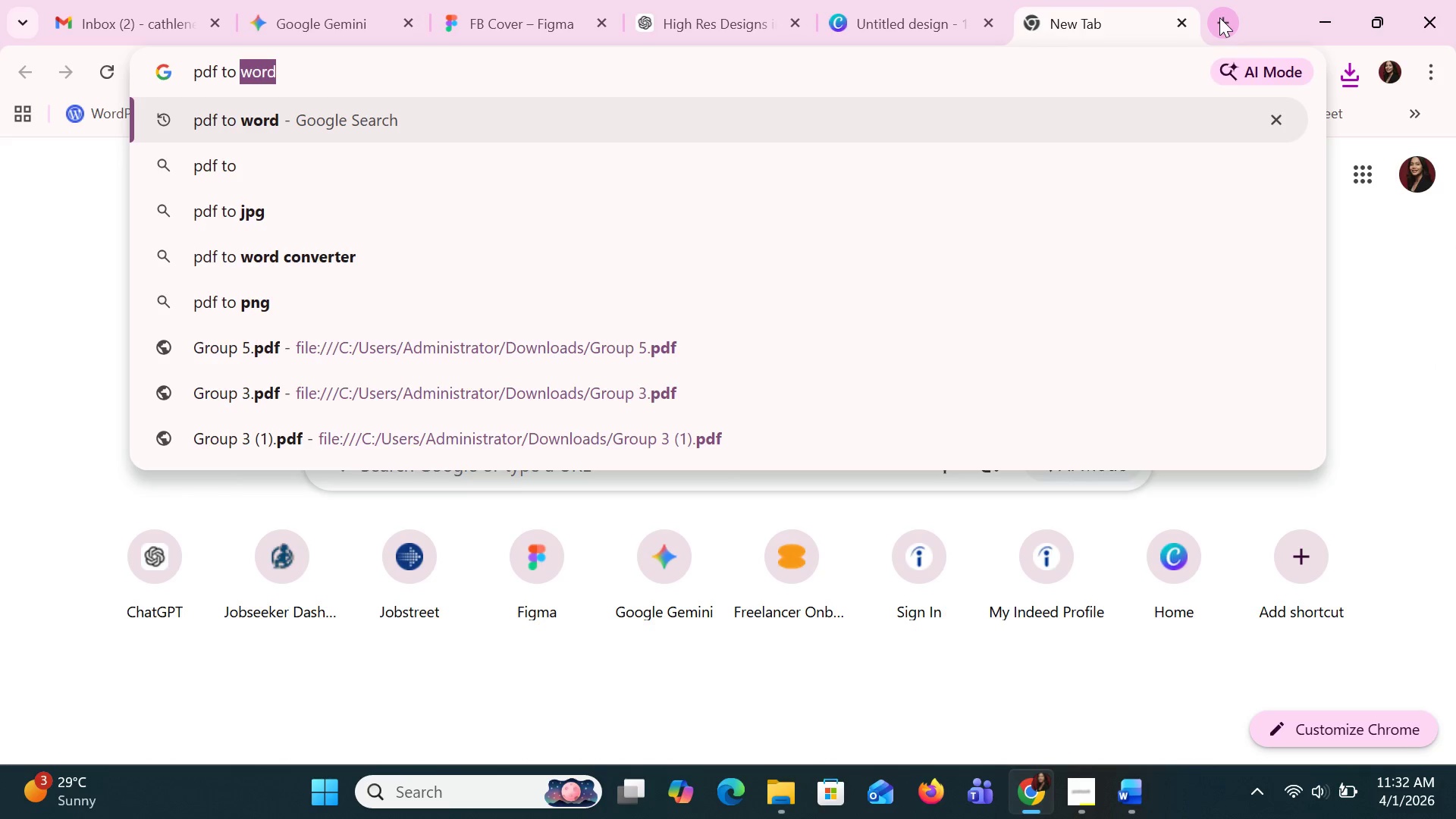 
key(ArrowRight)
 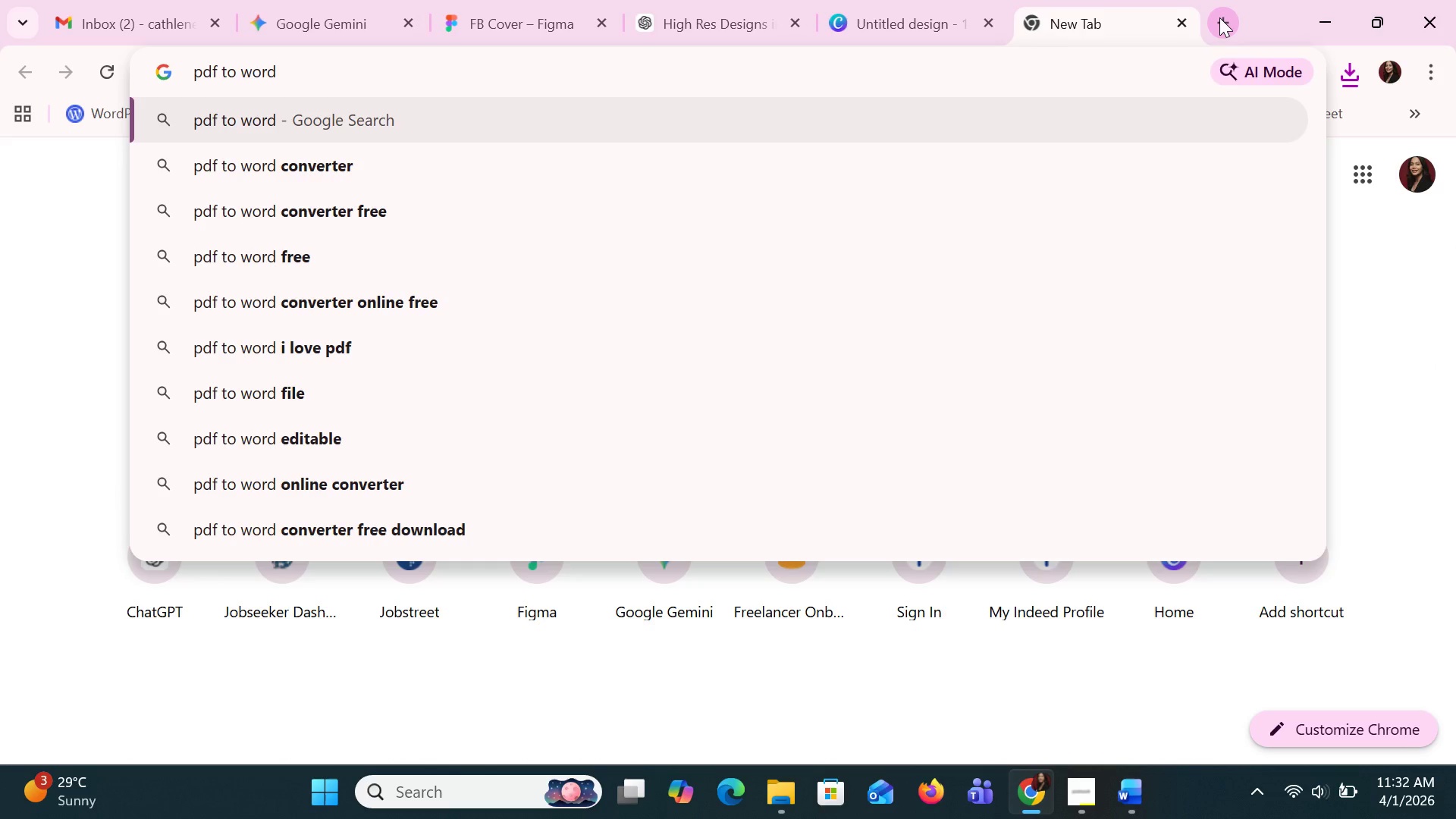 
key(Space)
 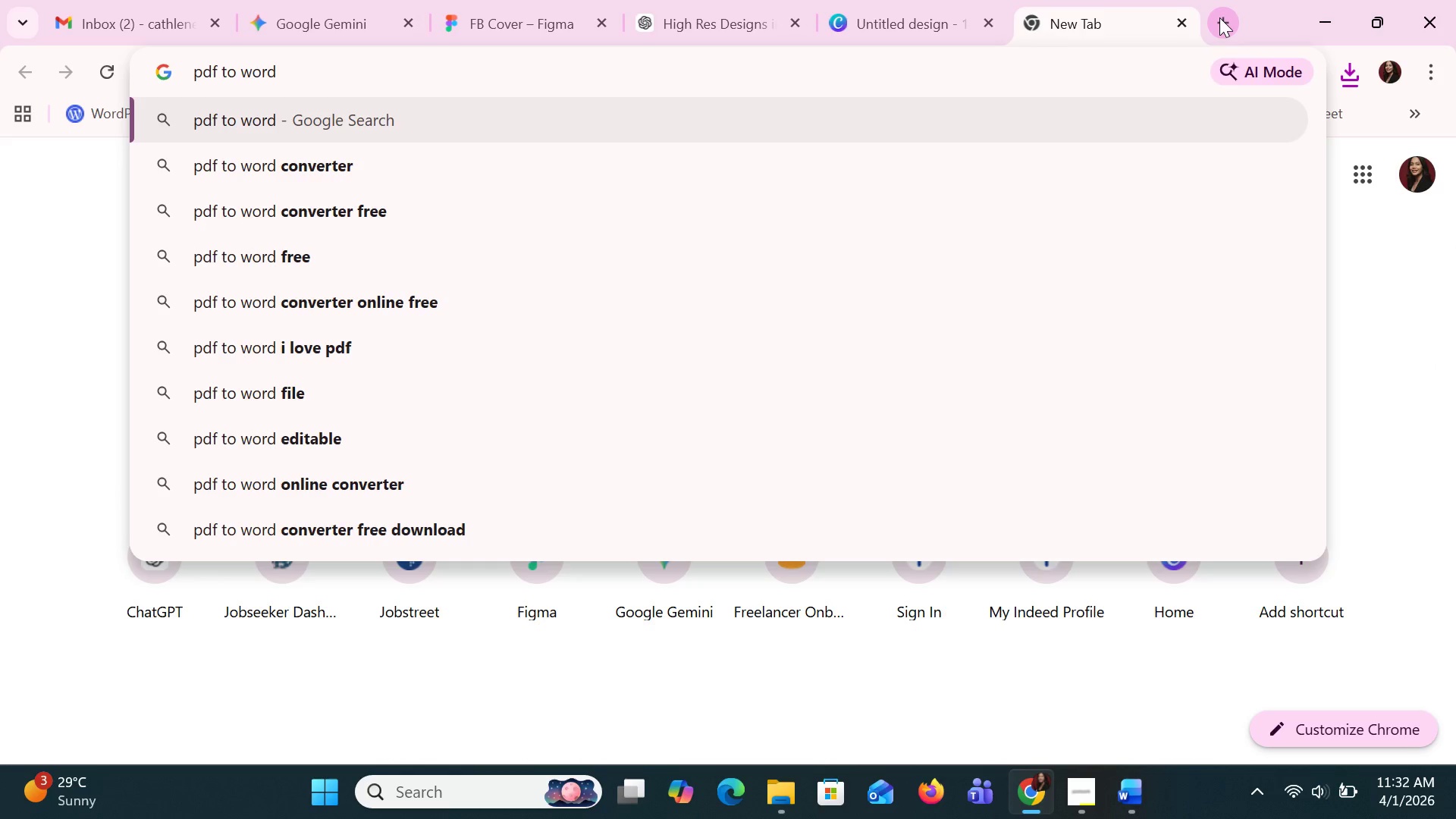 
key(ArrowDown)
 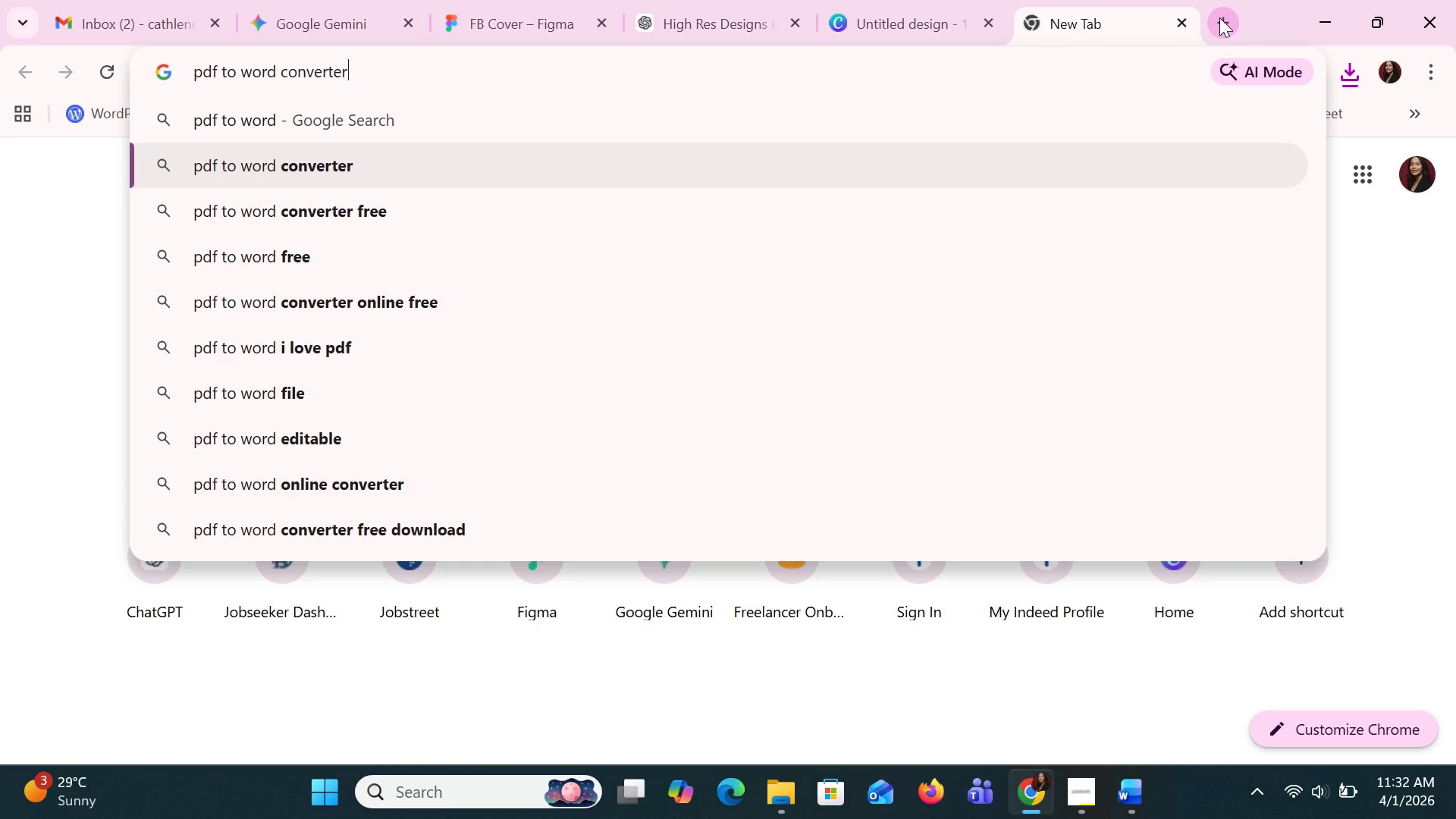 
key(Shift+ShiftRight)
 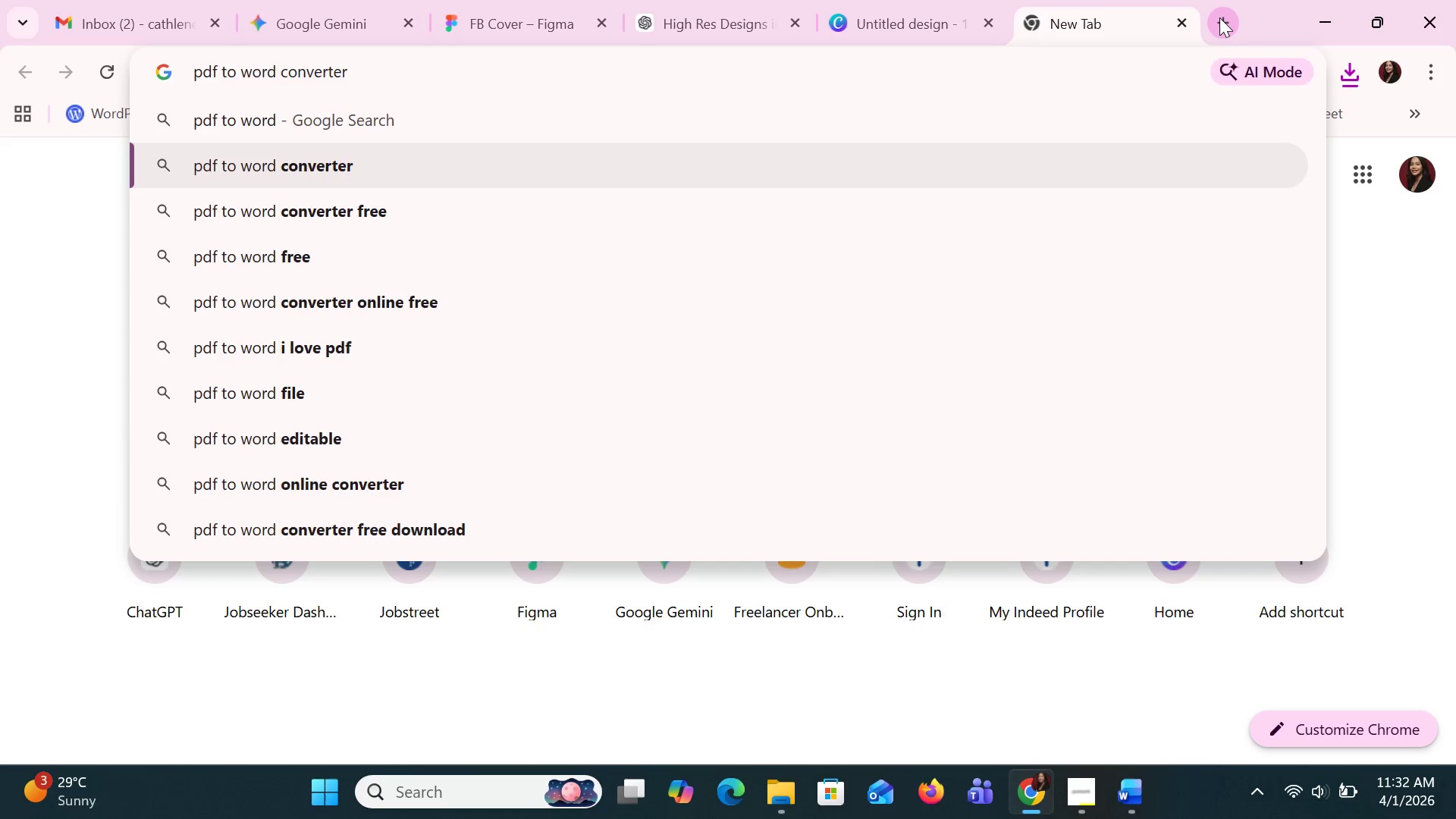 
key(Enter)
 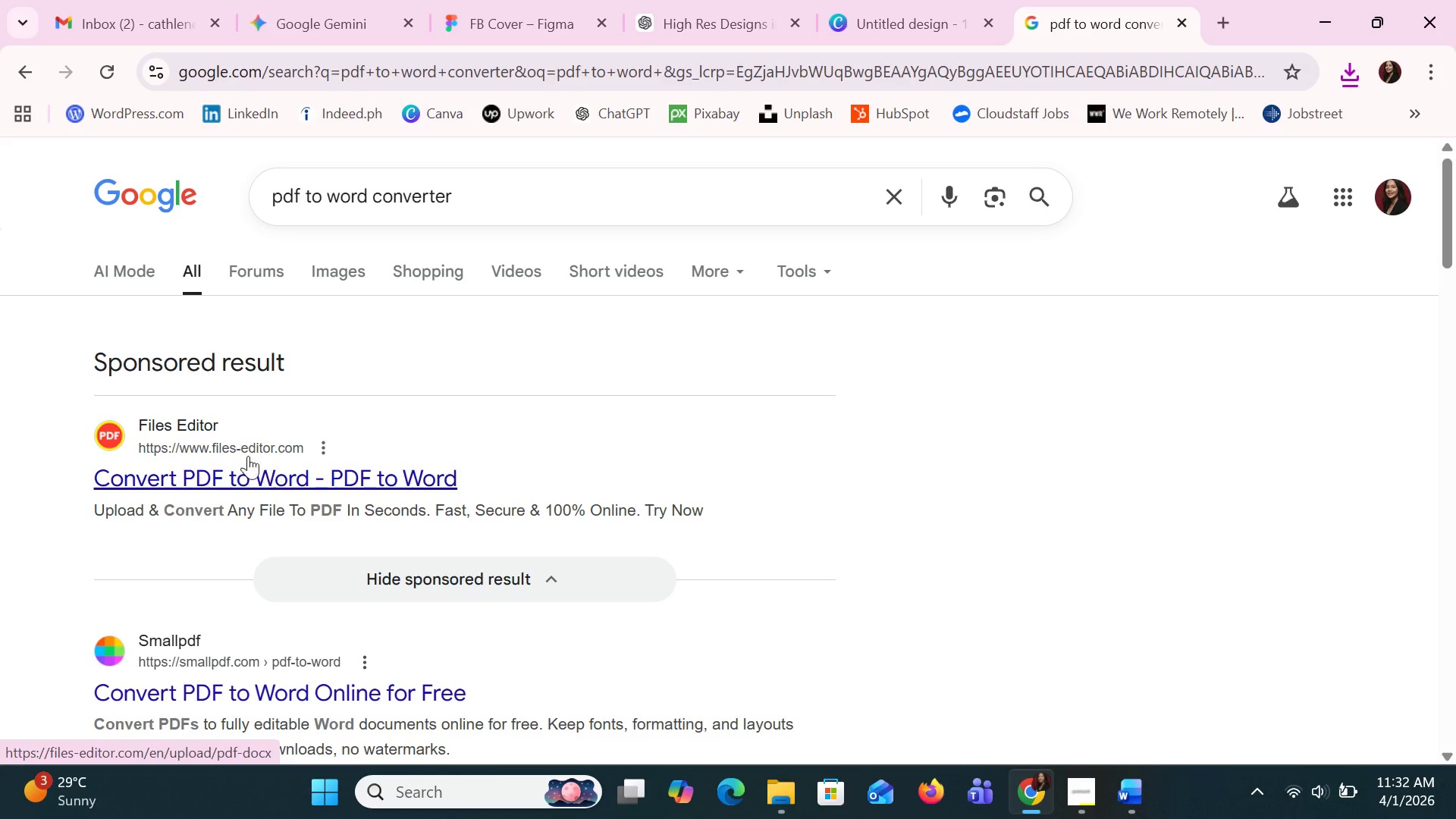 
left_click([1179, 17])
 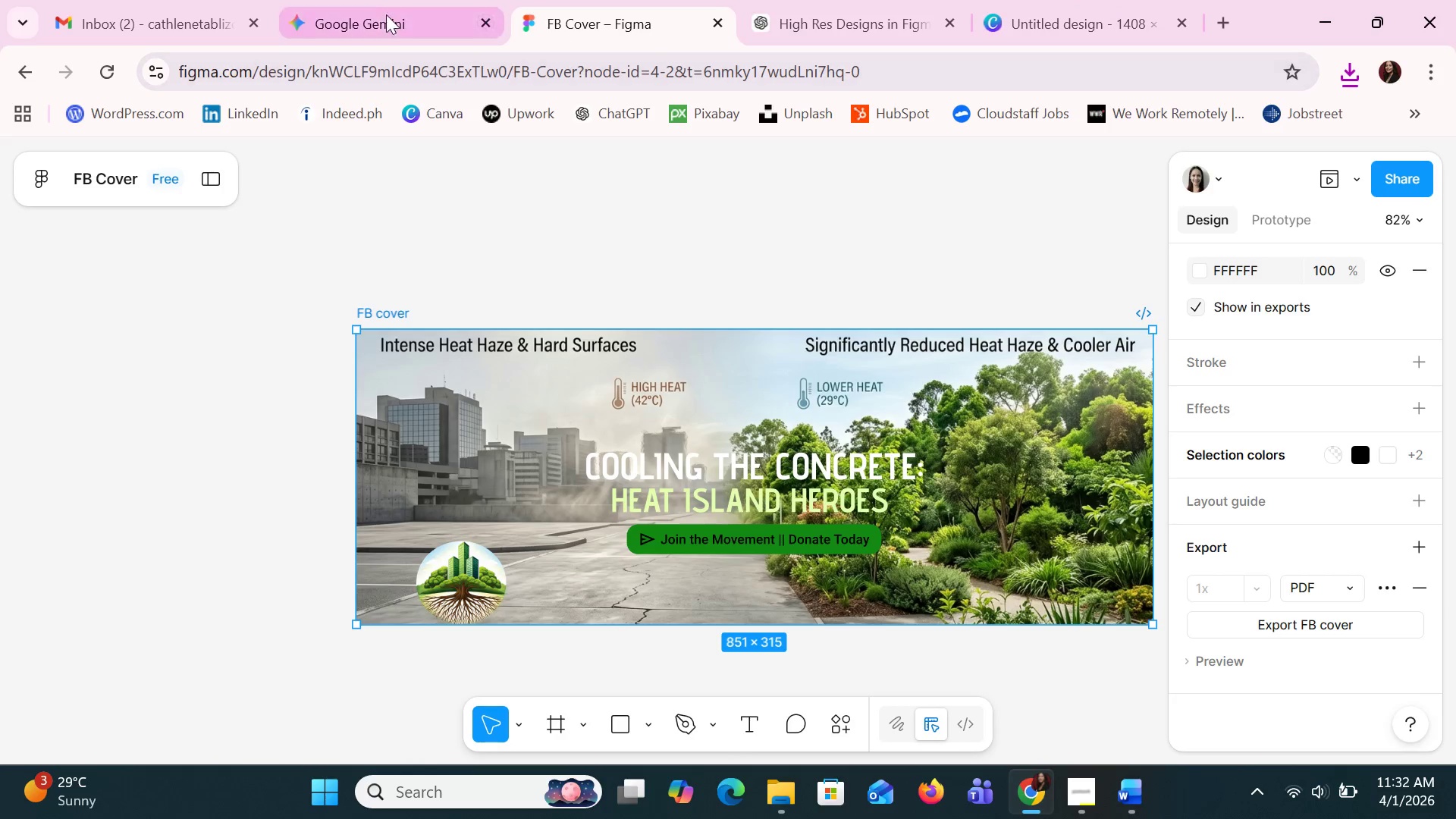 
left_click([384, 13])
 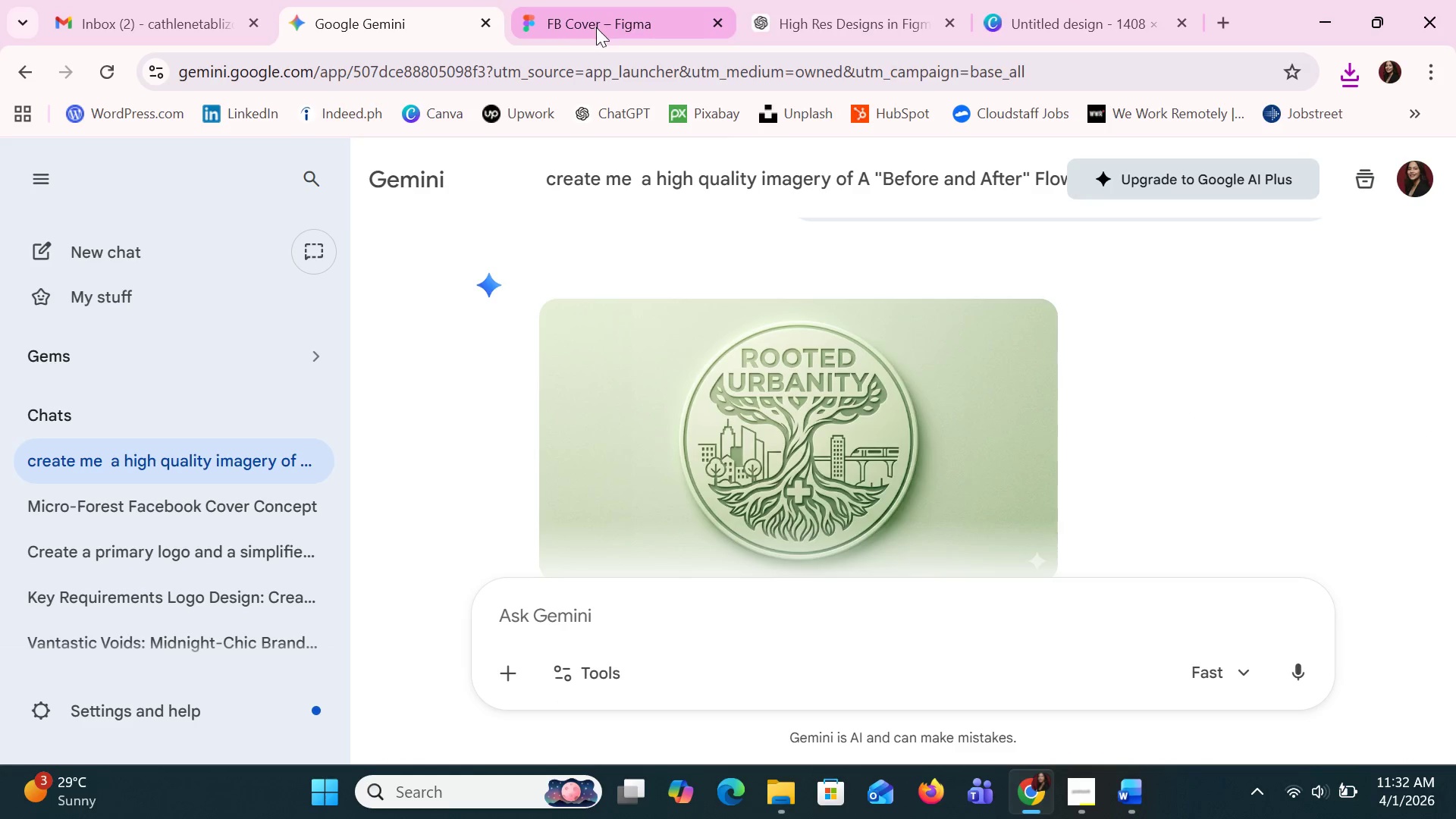 
left_click([686, 0])
 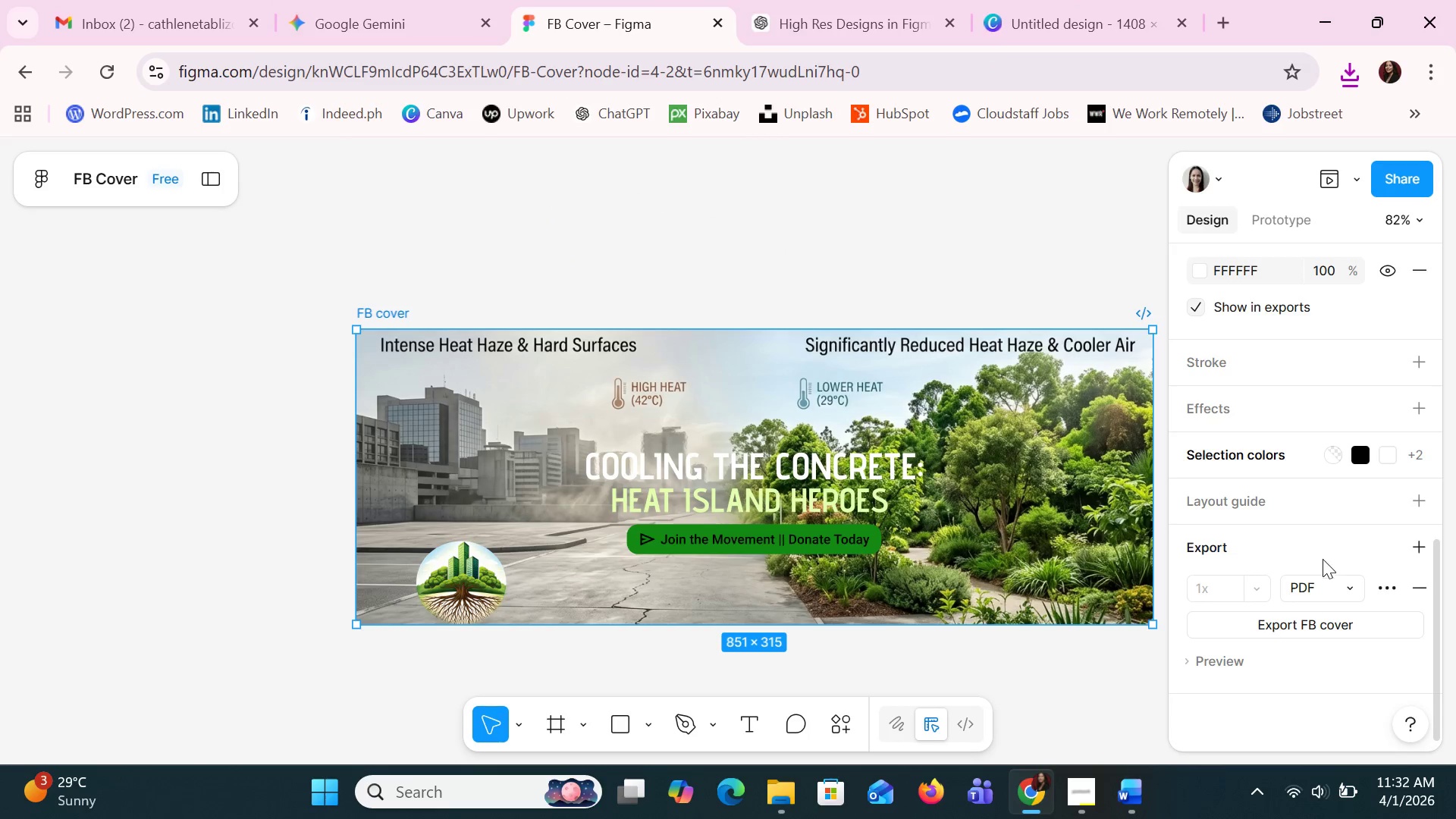 
left_click([1316, 598])
 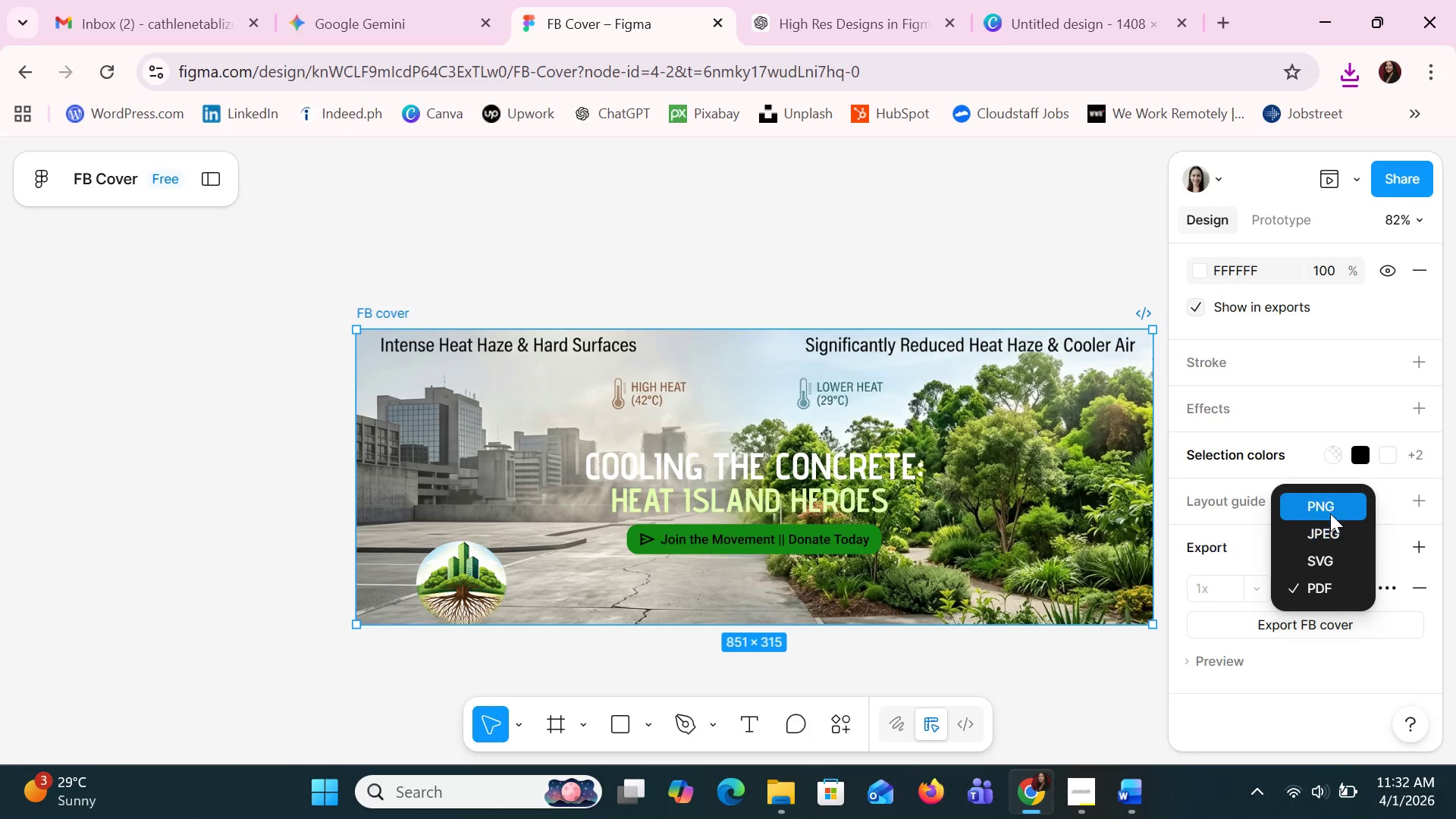 
left_click([1330, 513])
 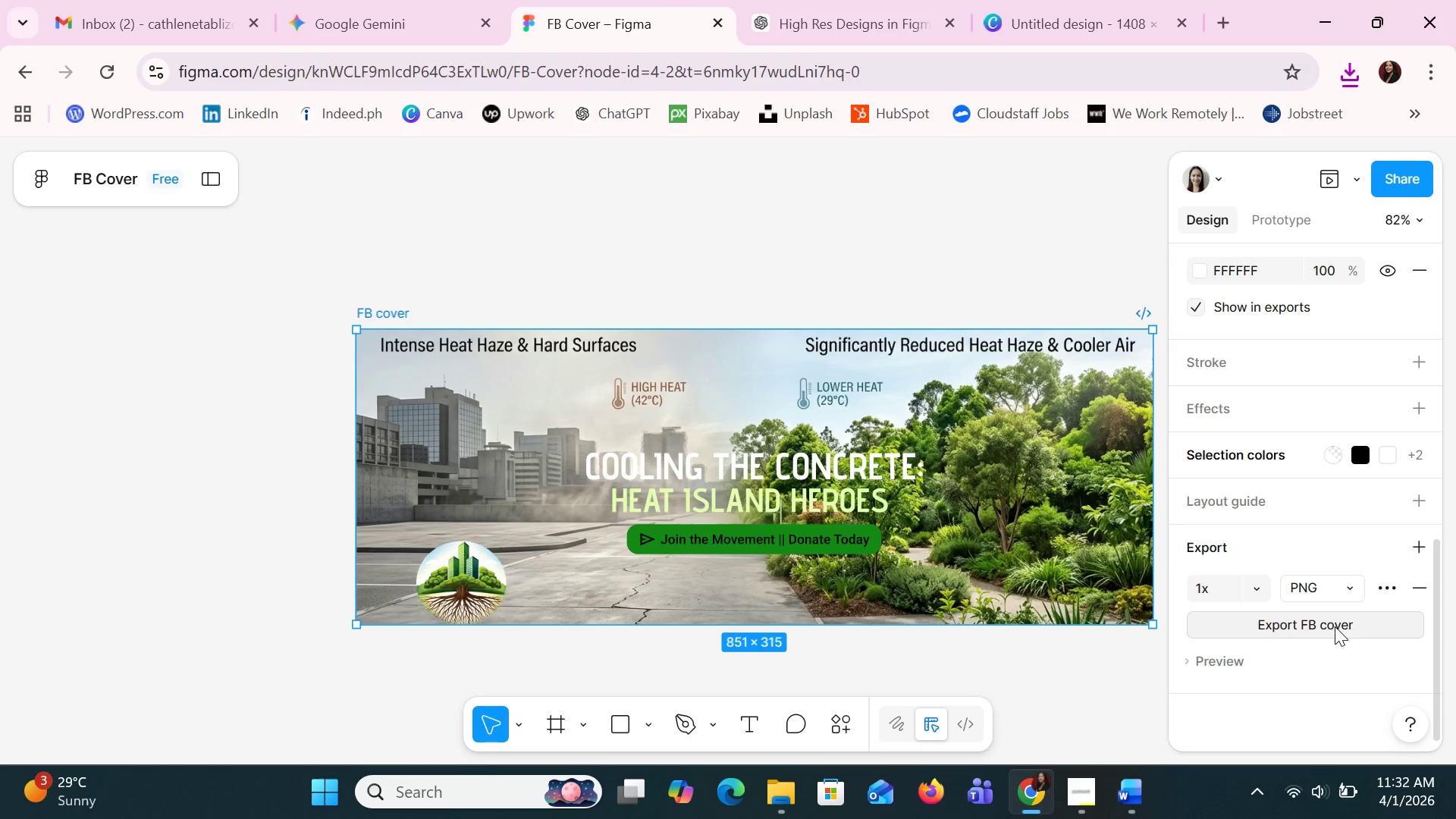 
left_click([1332, 629])
 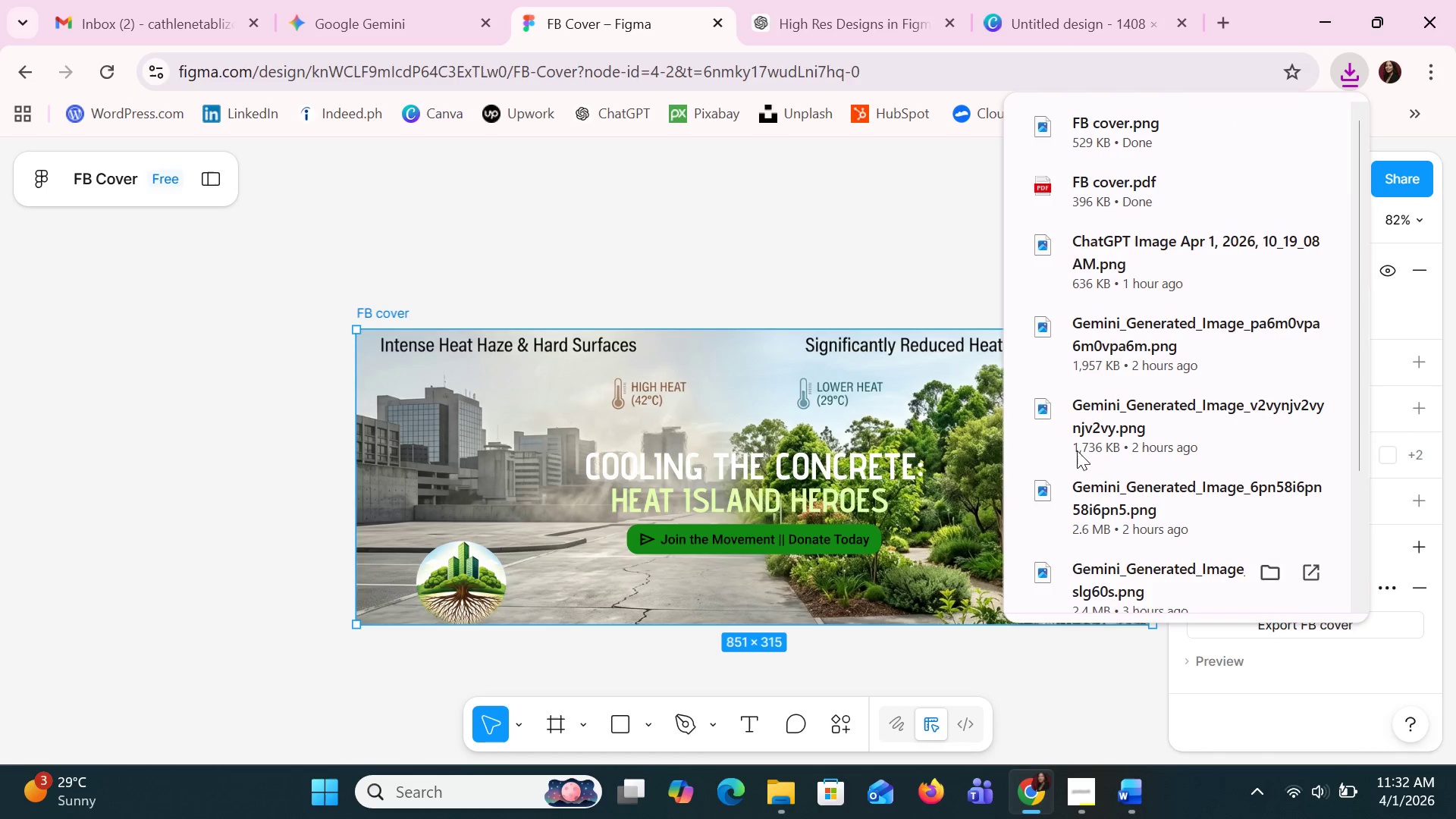 
left_click([896, 210])
 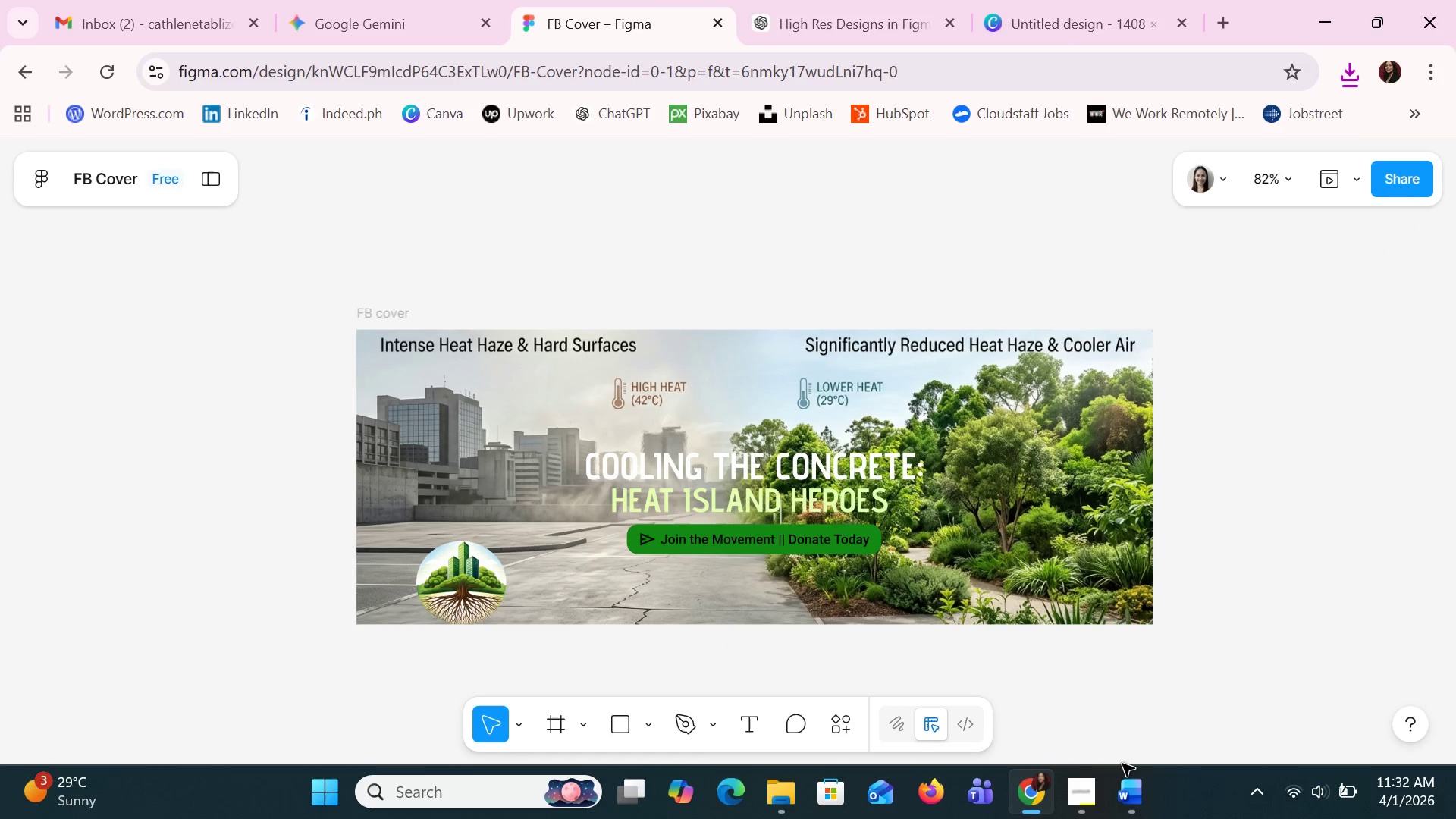 
left_click([1130, 781])
 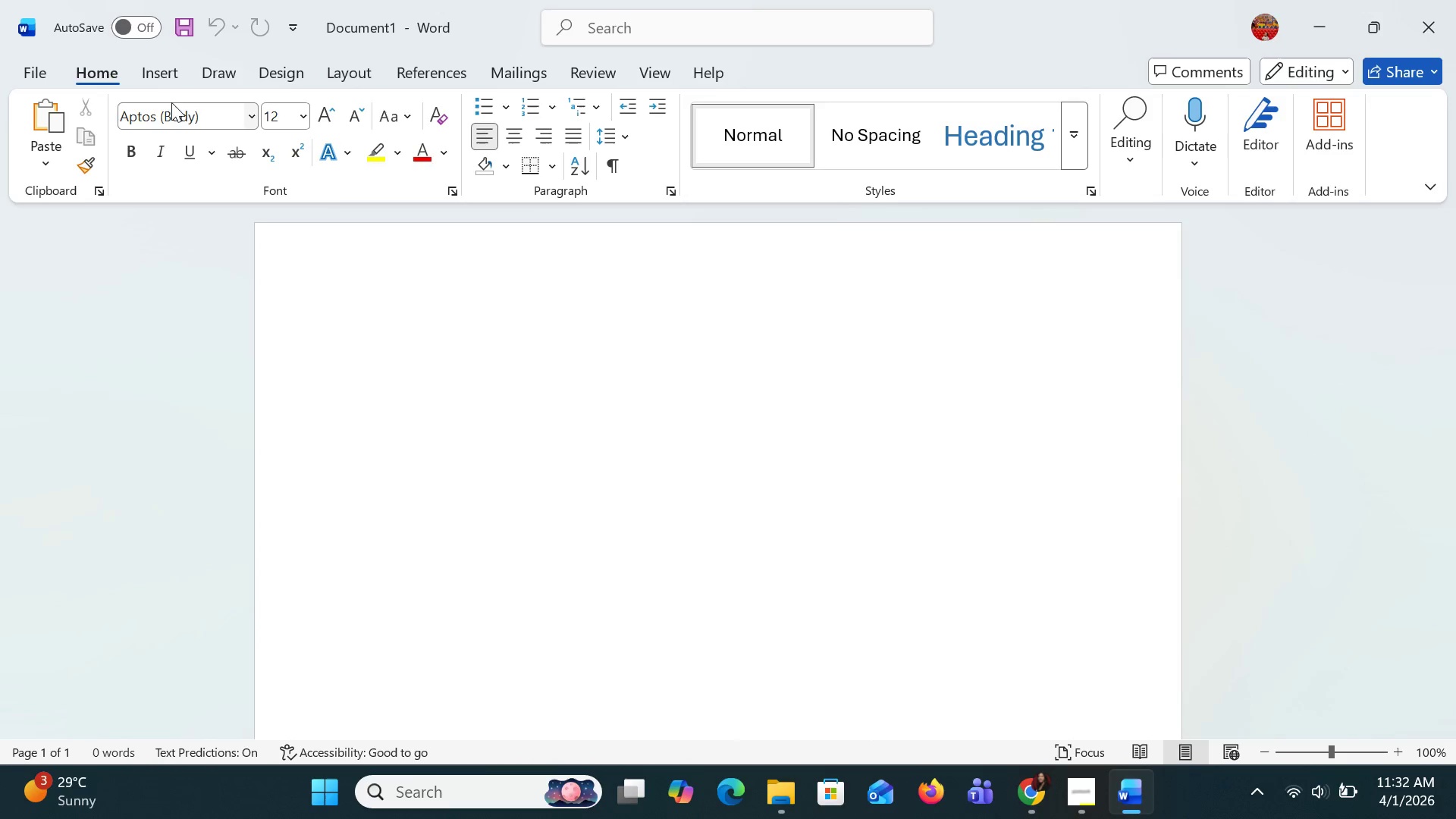 
left_click([159, 82])
 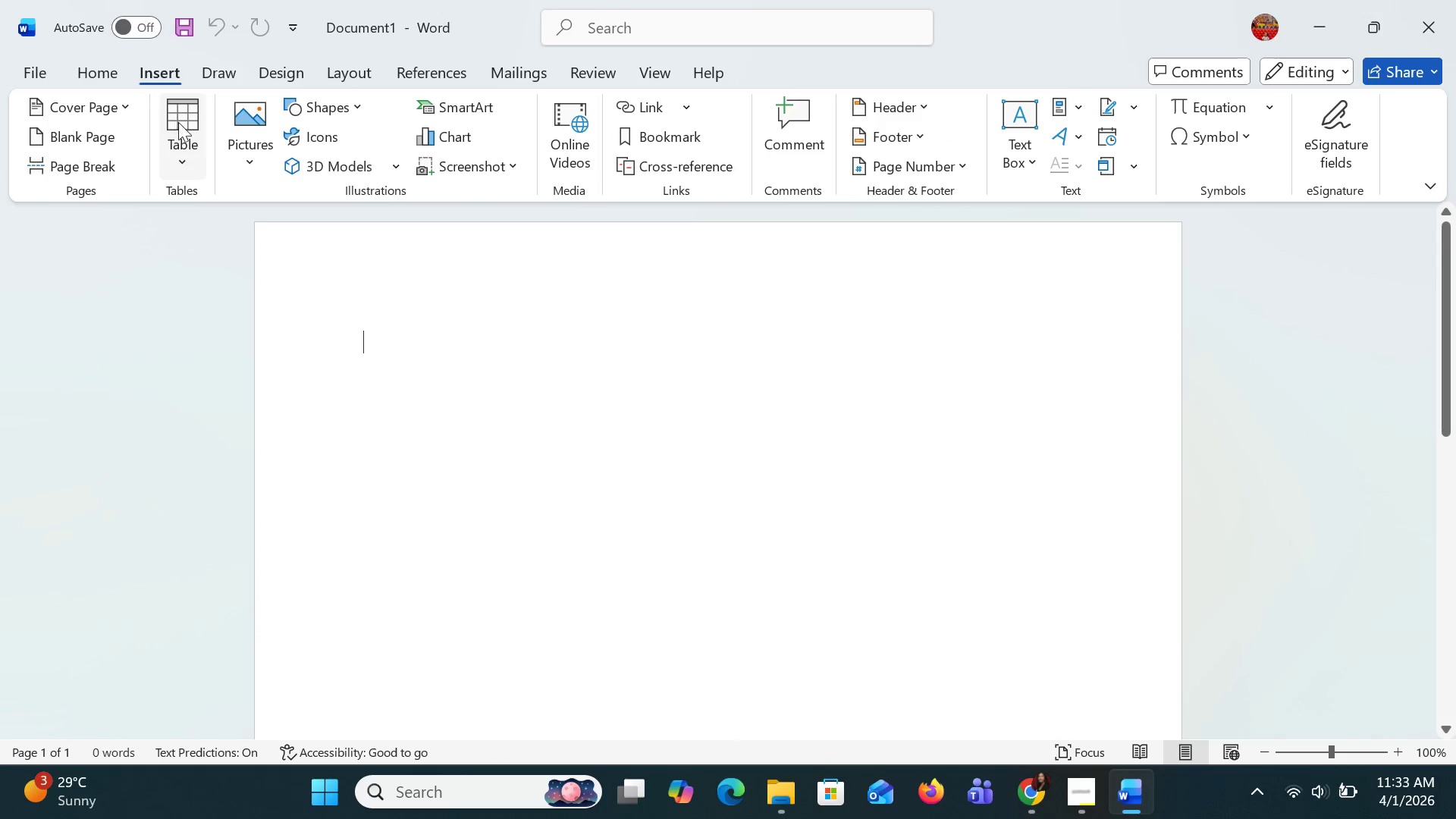 
left_click([242, 146])
 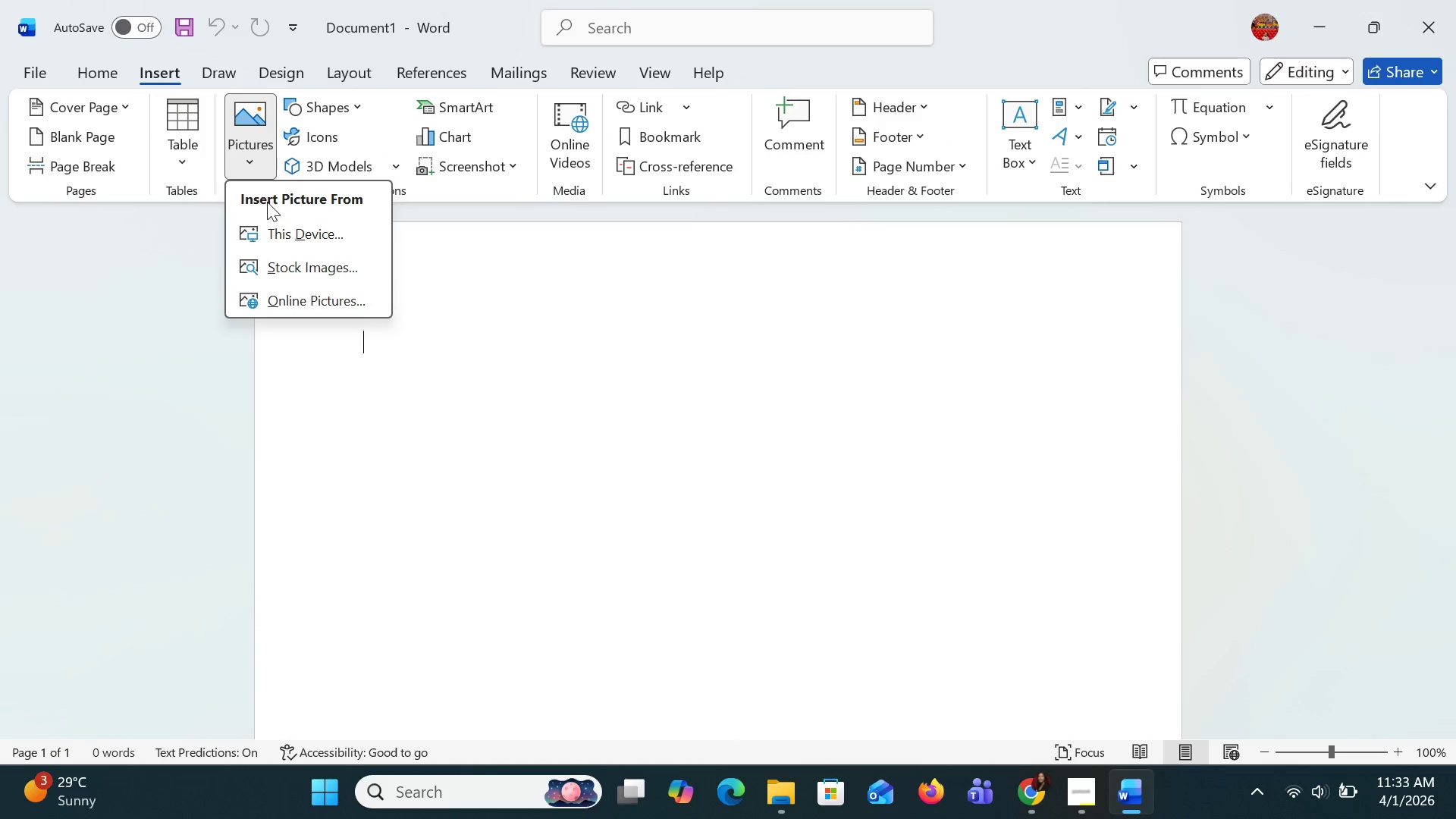 
left_click([286, 235])
 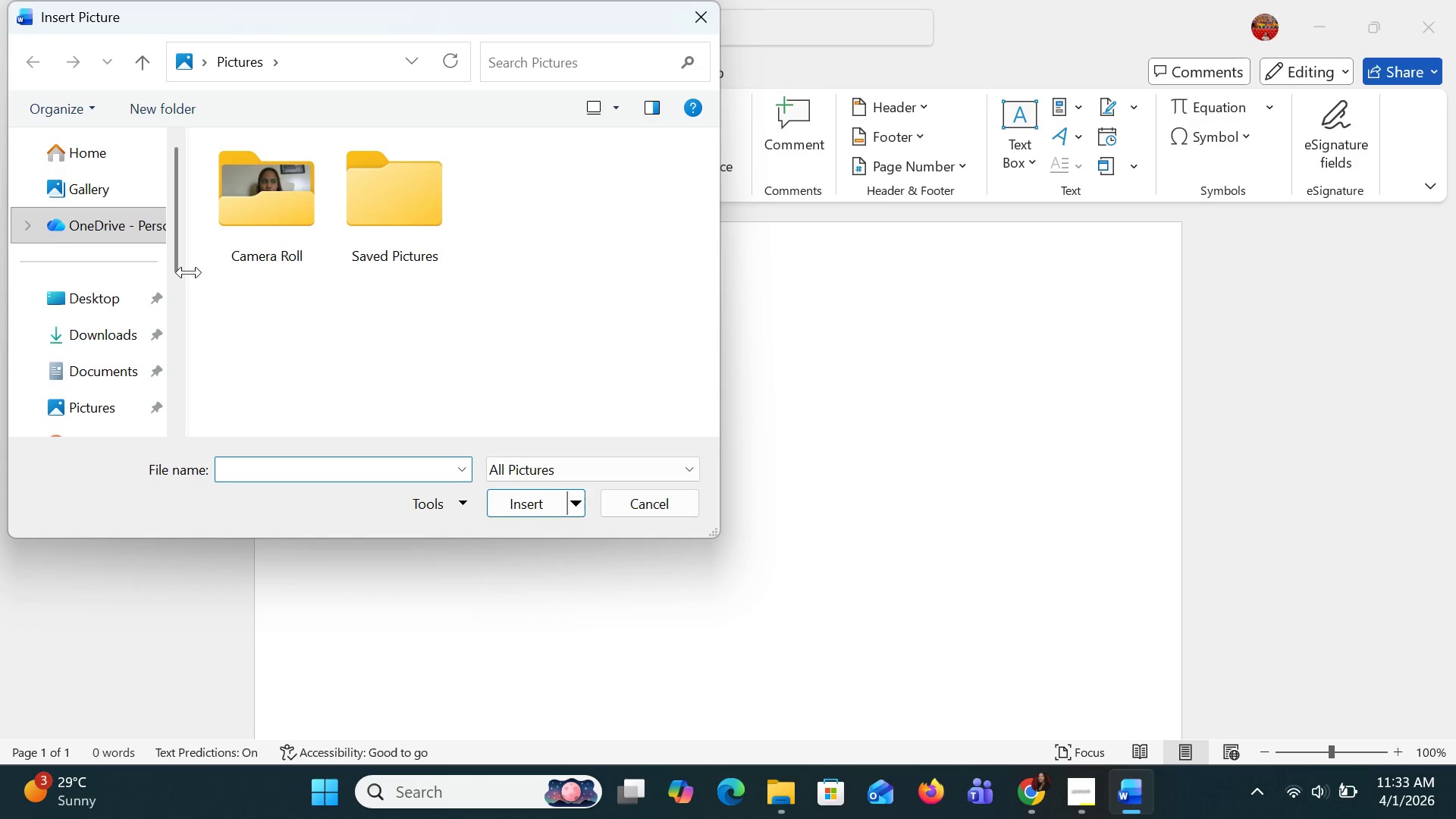 
left_click([77, 337])
 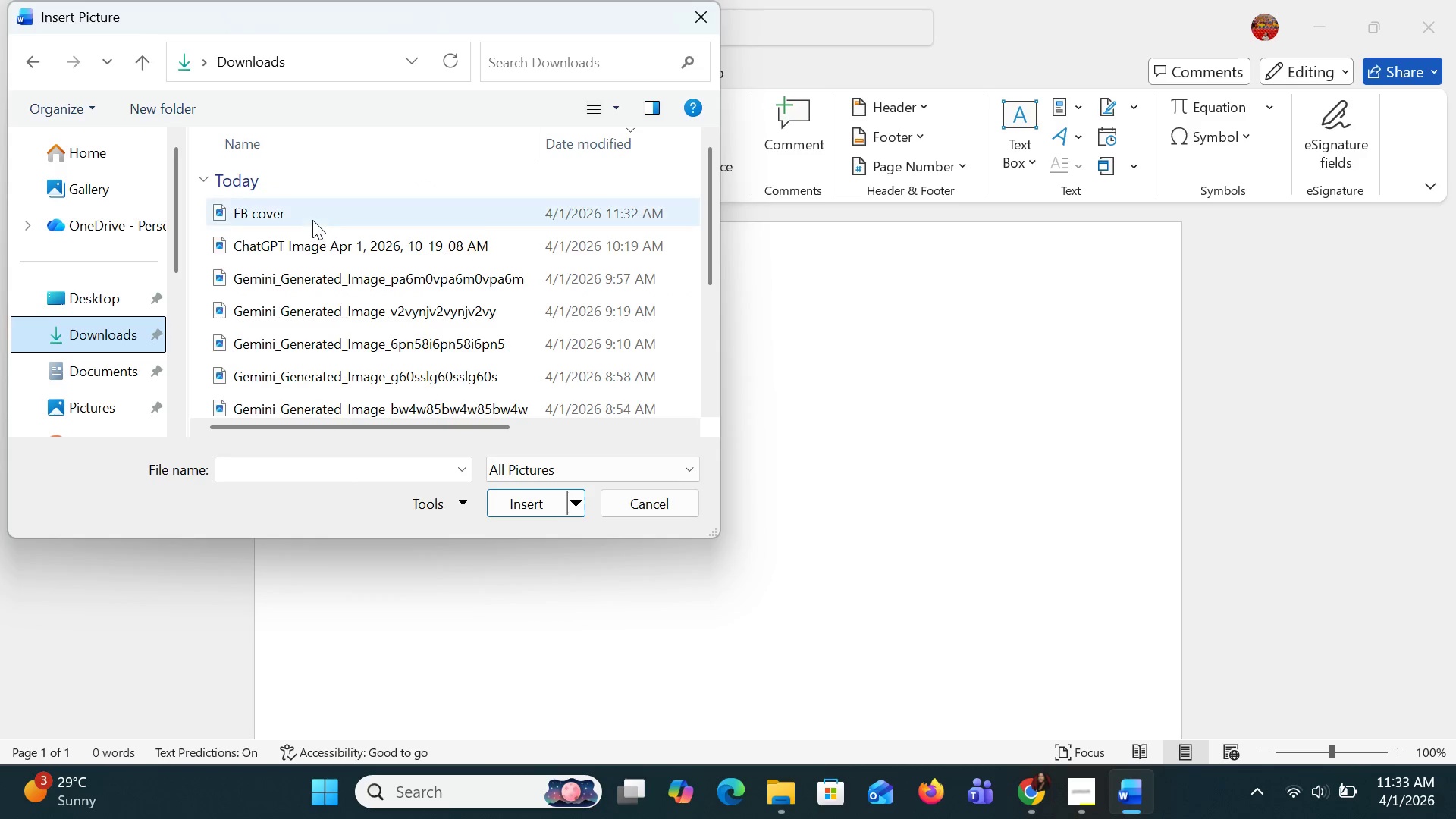 
left_click([312, 220])
 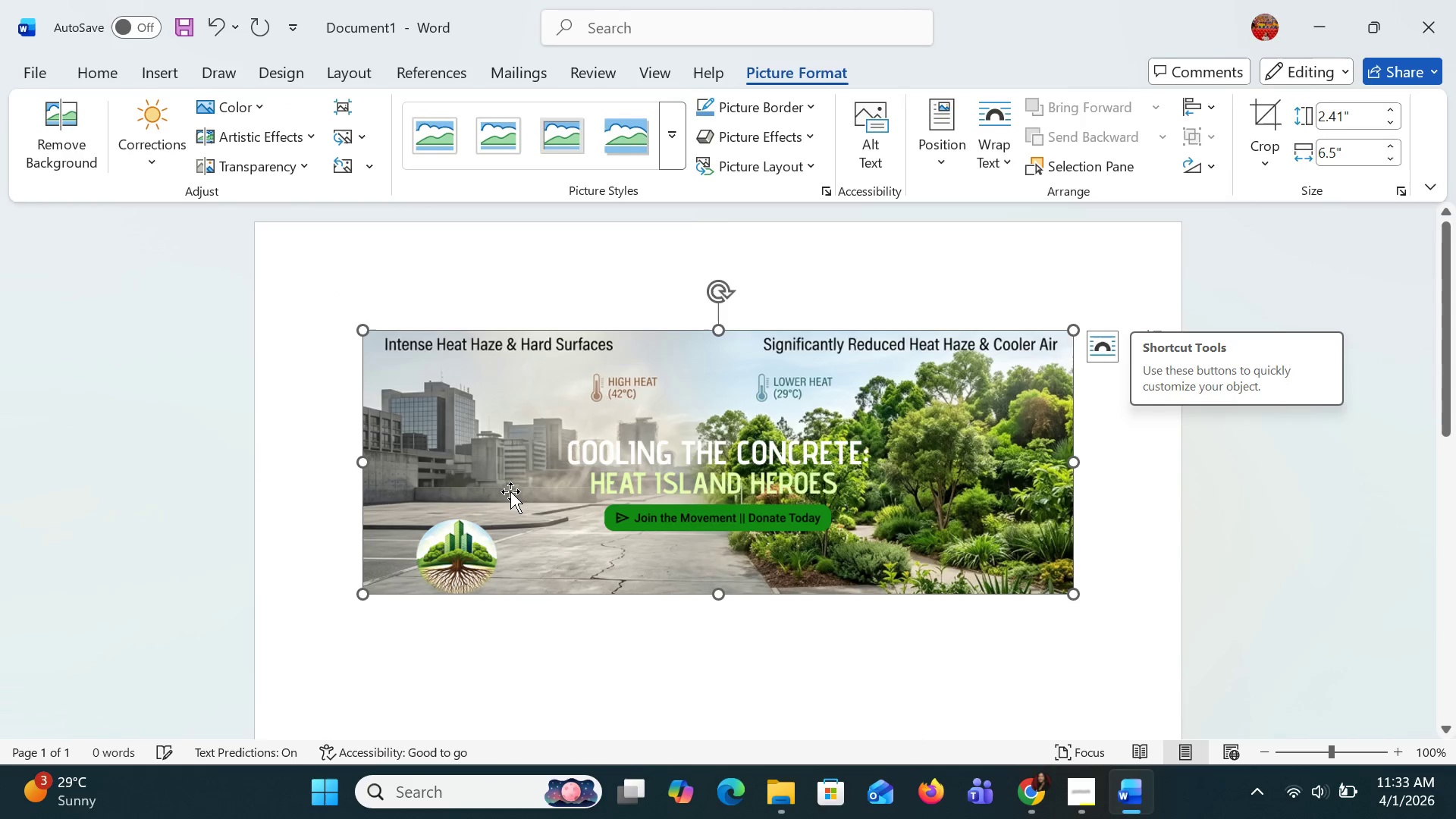 
left_click_drag(start_coordinate=[510, 491], to_coordinate=[488, 476])
 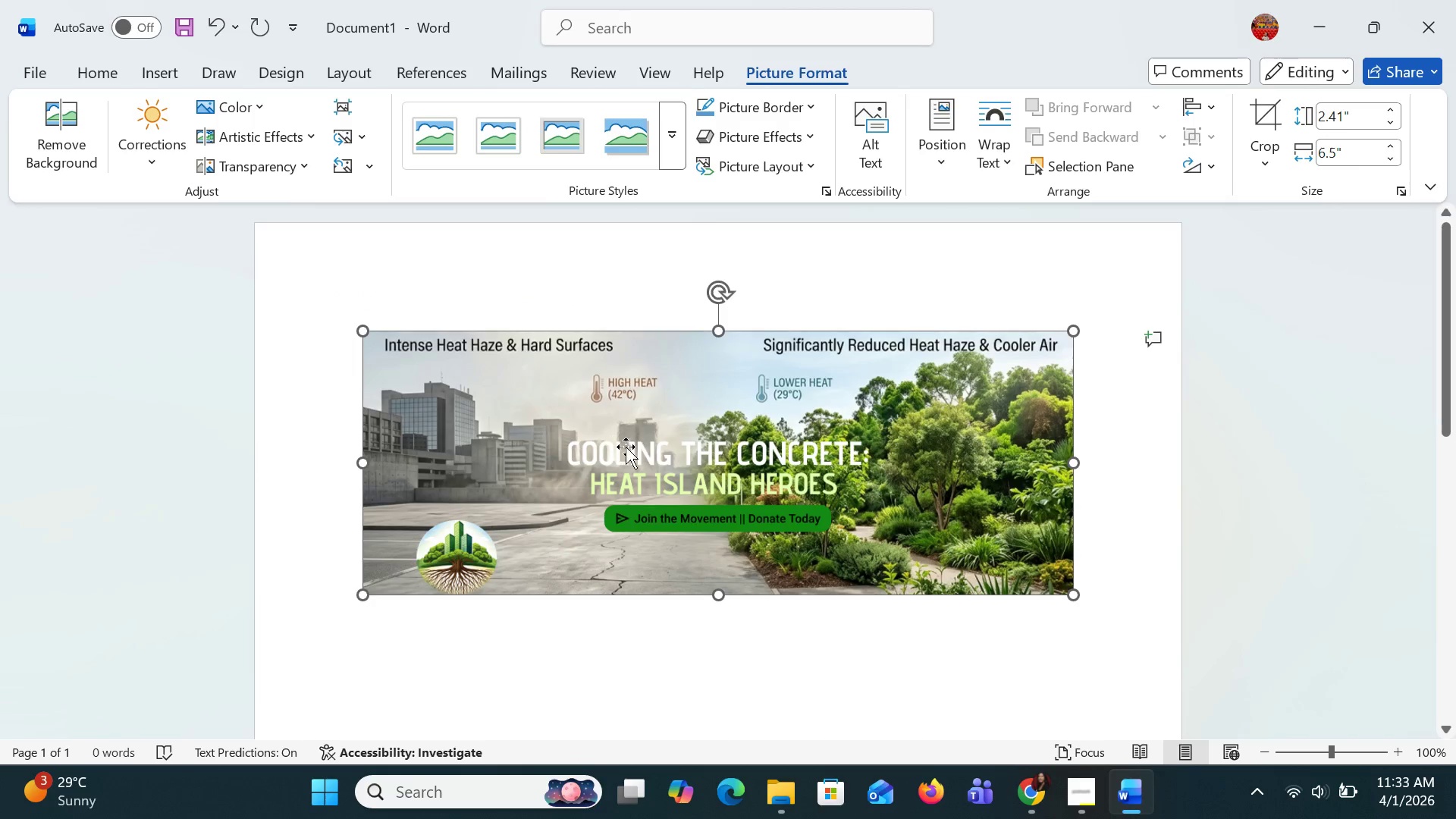 
left_click_drag(start_coordinate=[624, 447], to_coordinate=[601, 428])
 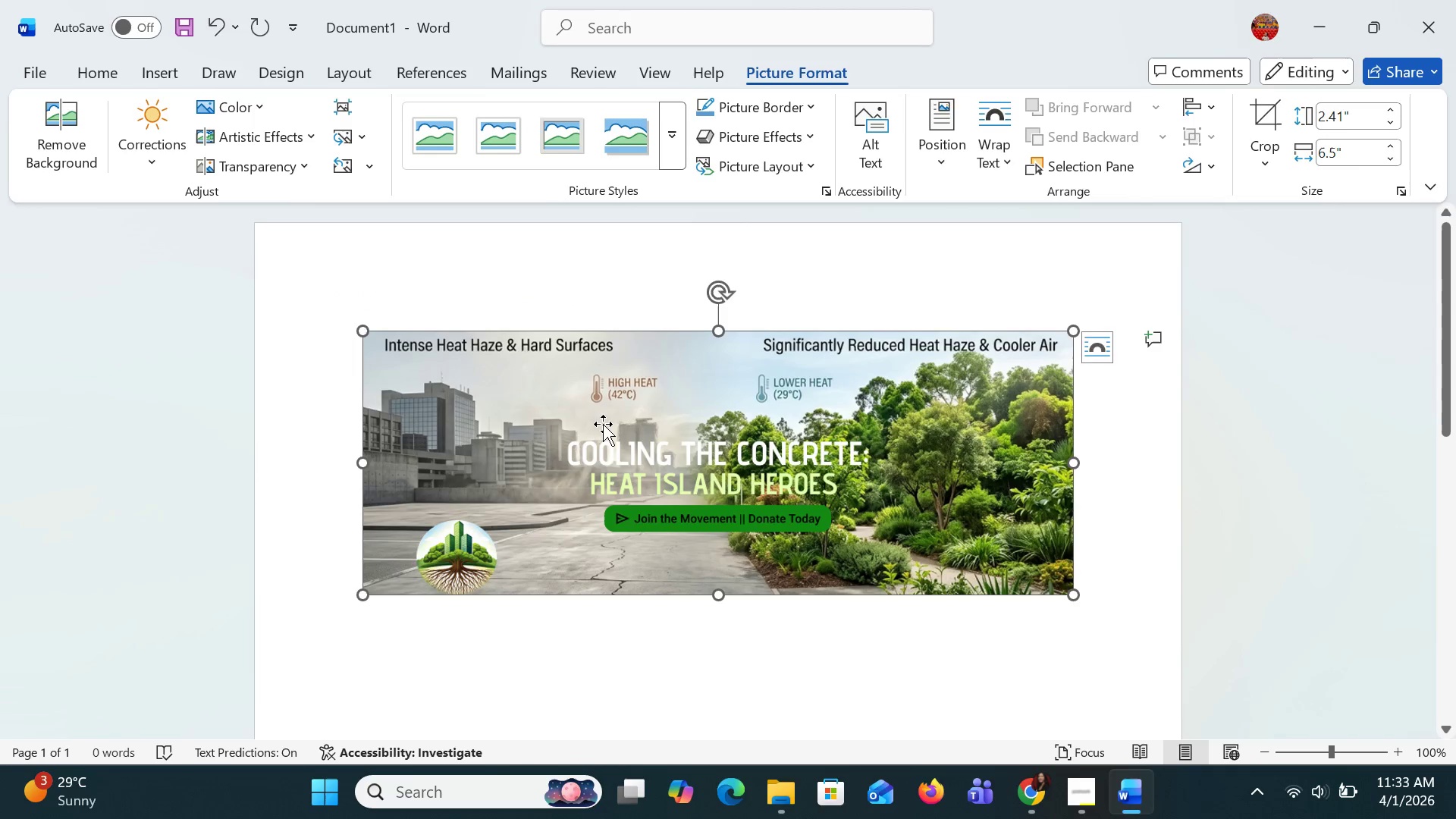 
right_click([603, 424])
 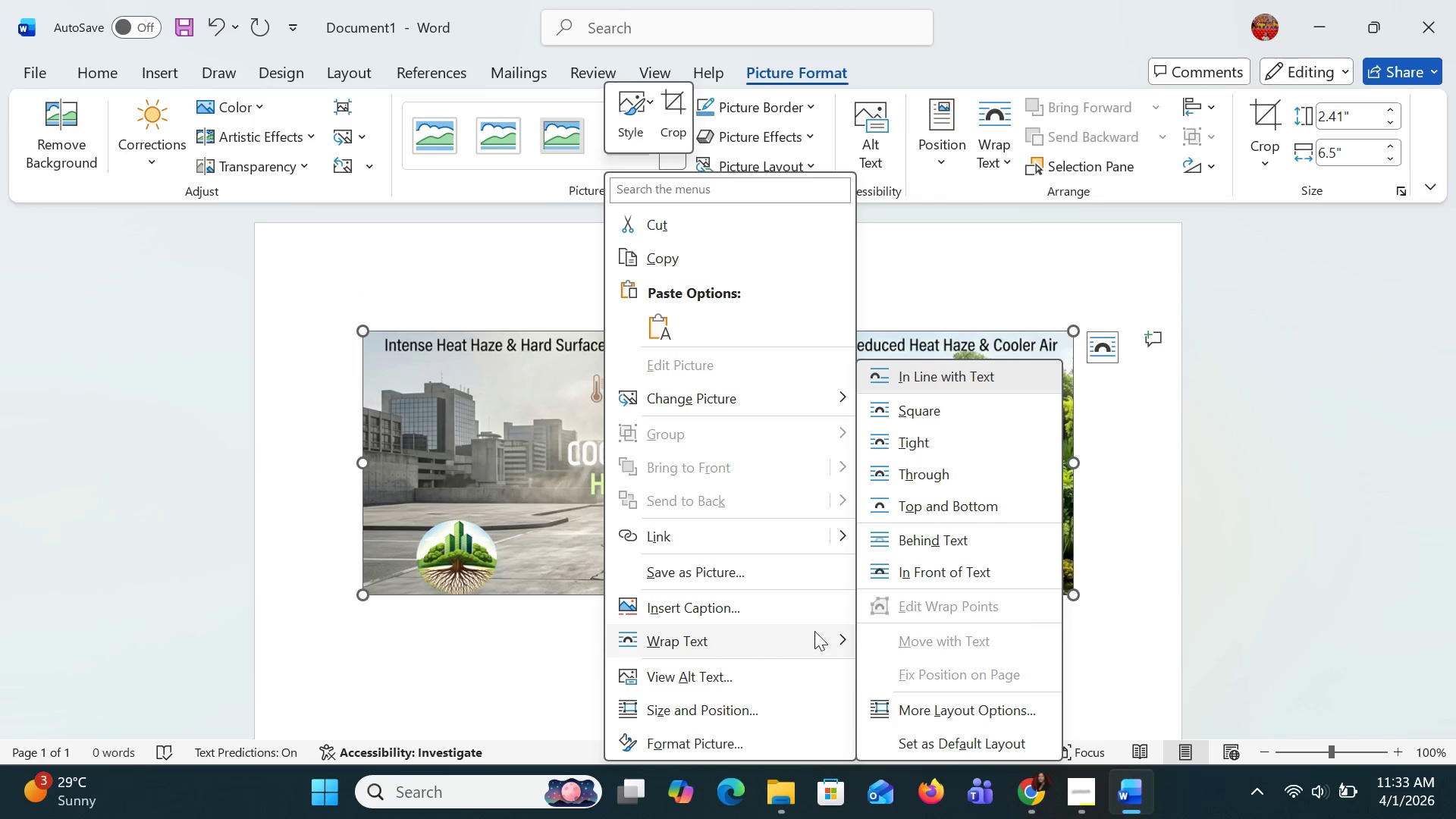 
left_click([905, 566])
 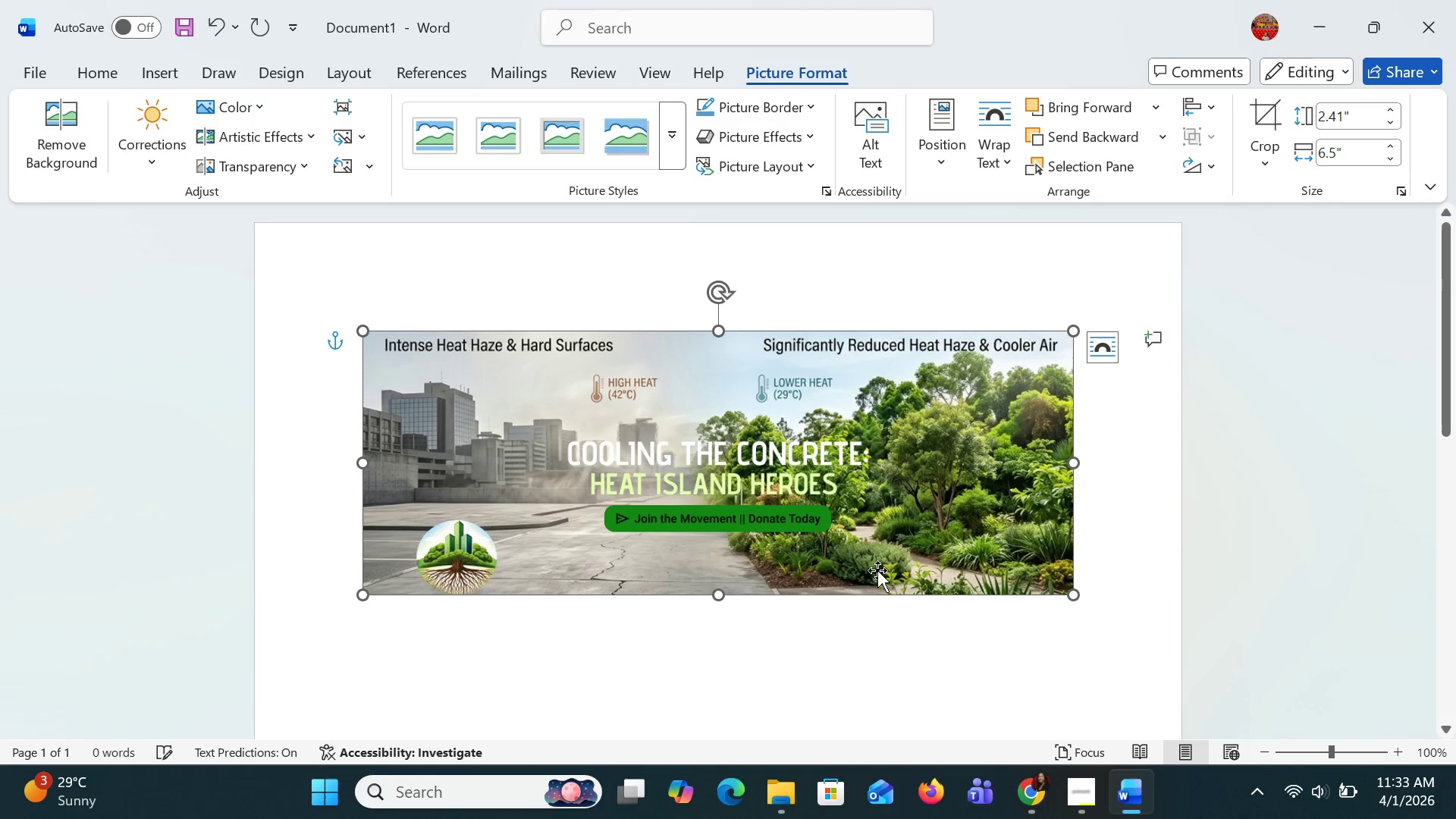 
left_click_drag(start_coordinate=[876, 570], to_coordinate=[865, 530])
 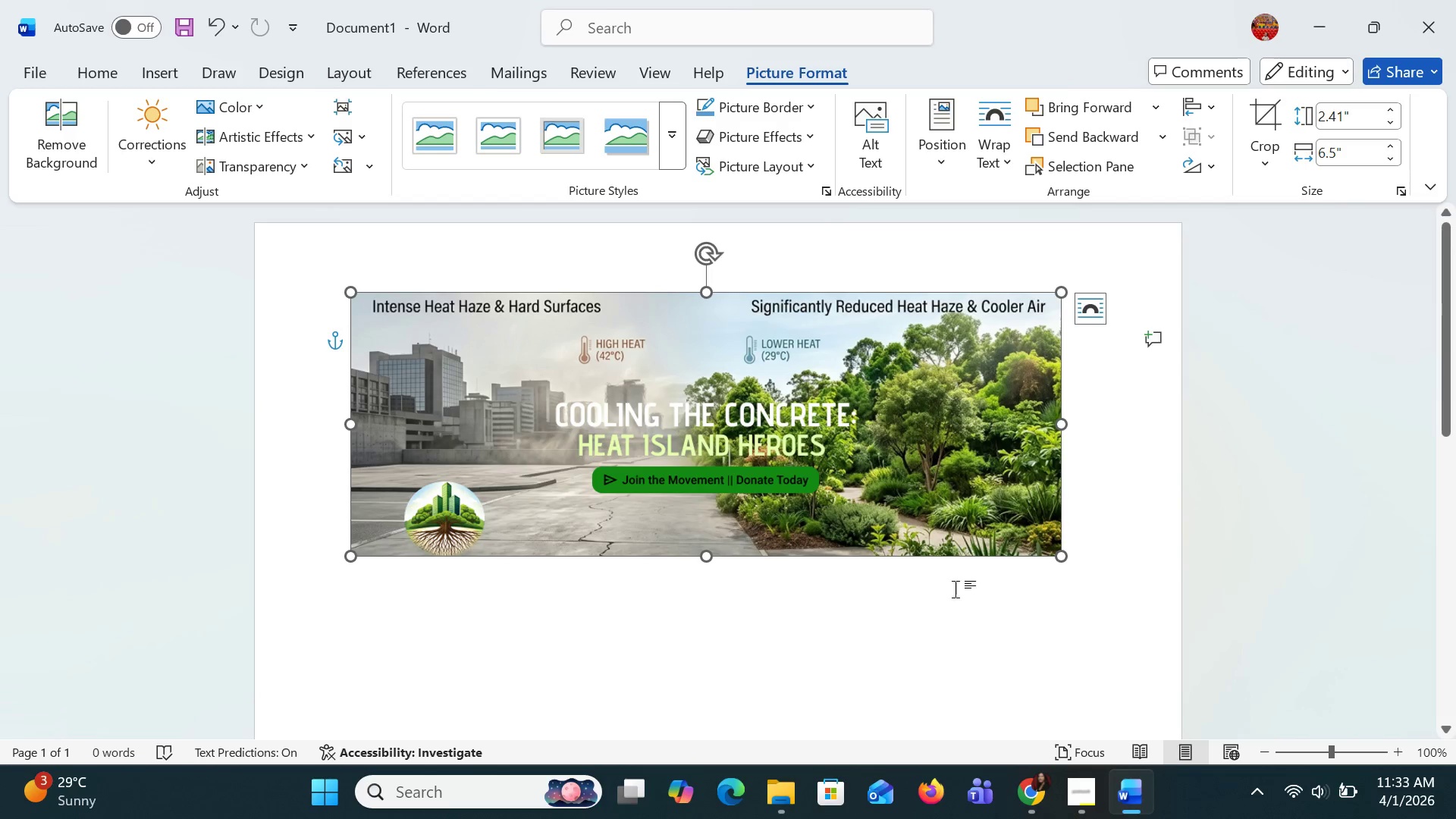 
left_click([1100, 431])
 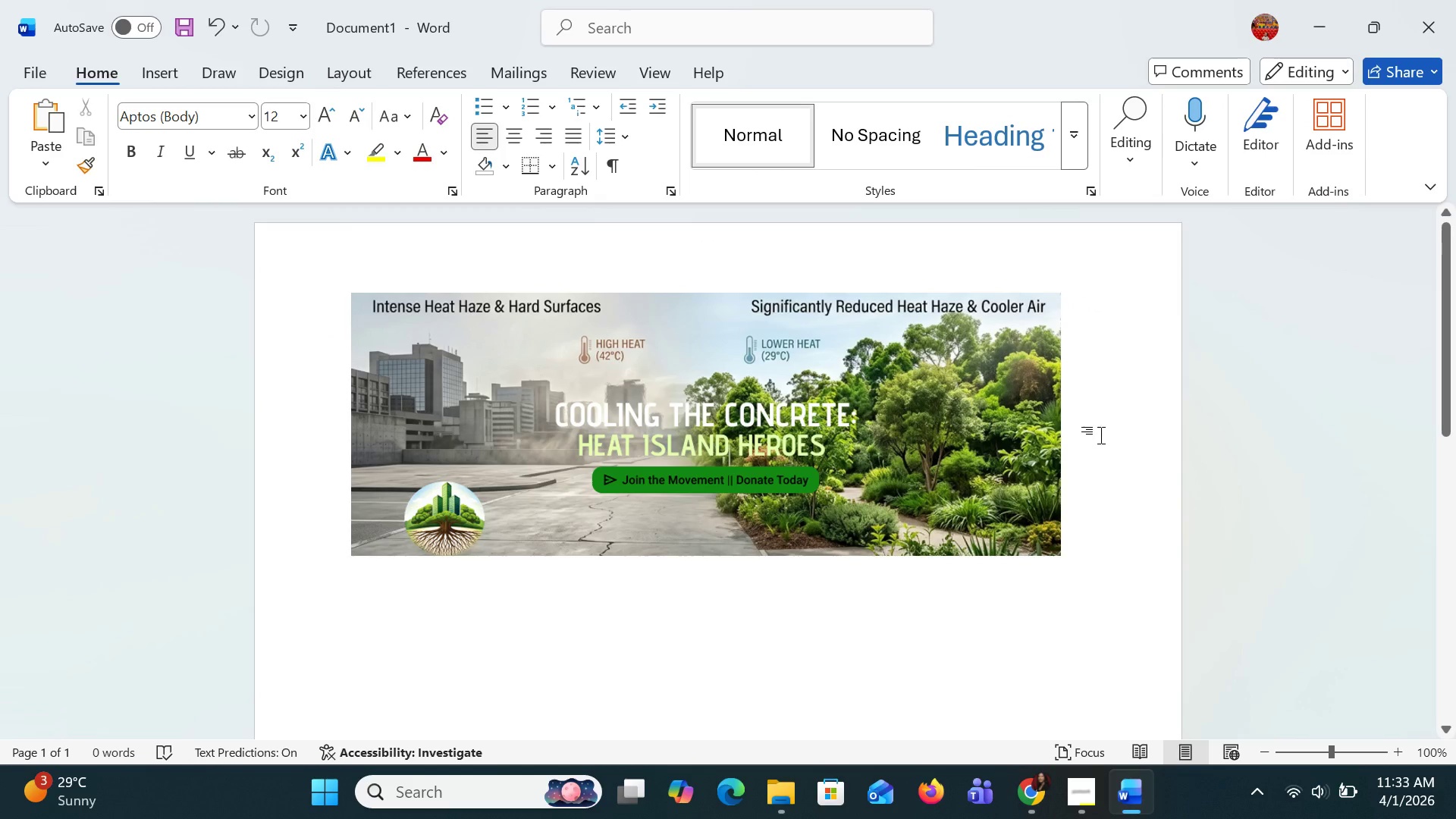 
key(Enter)
 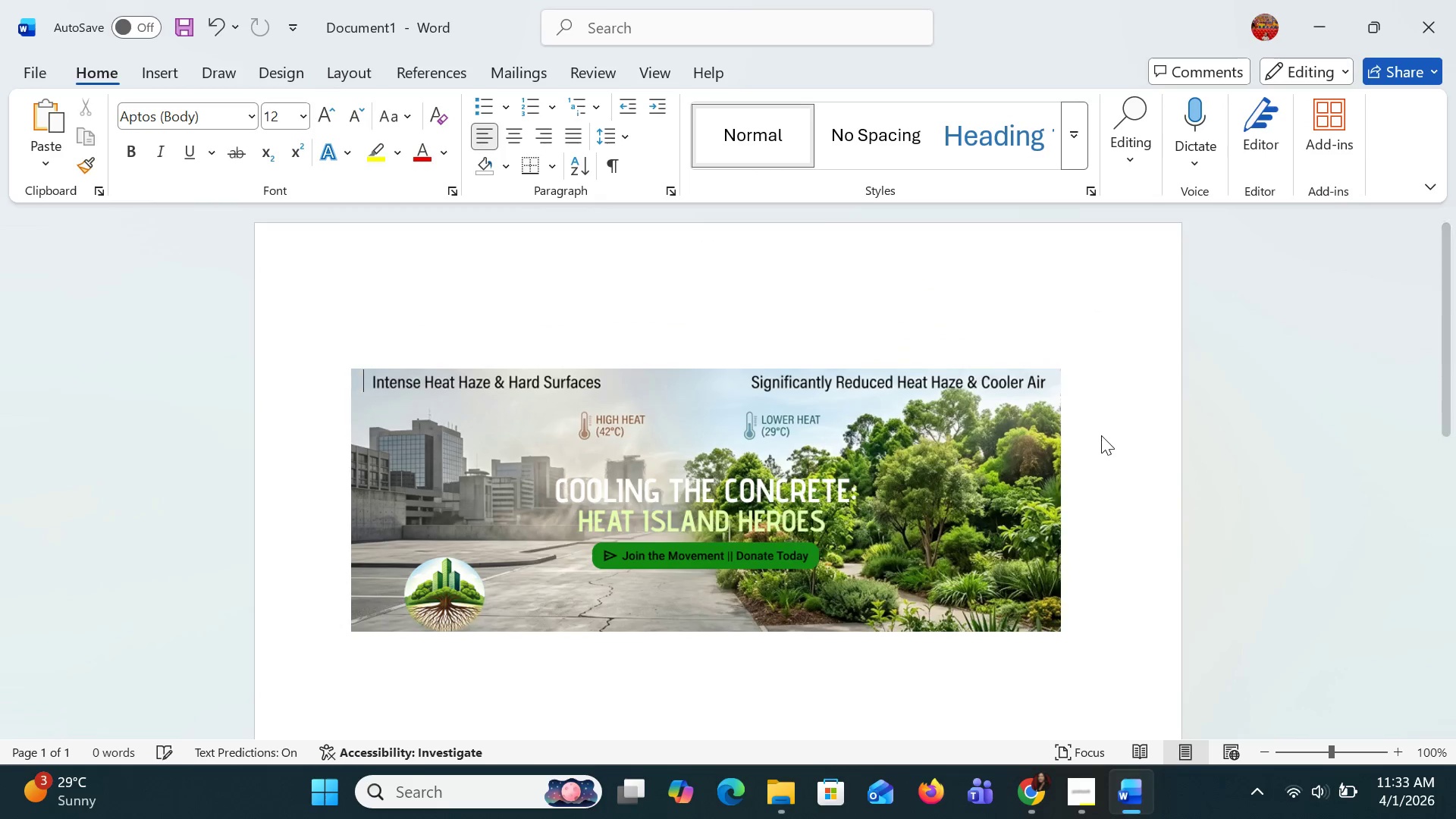 
key(Enter)
 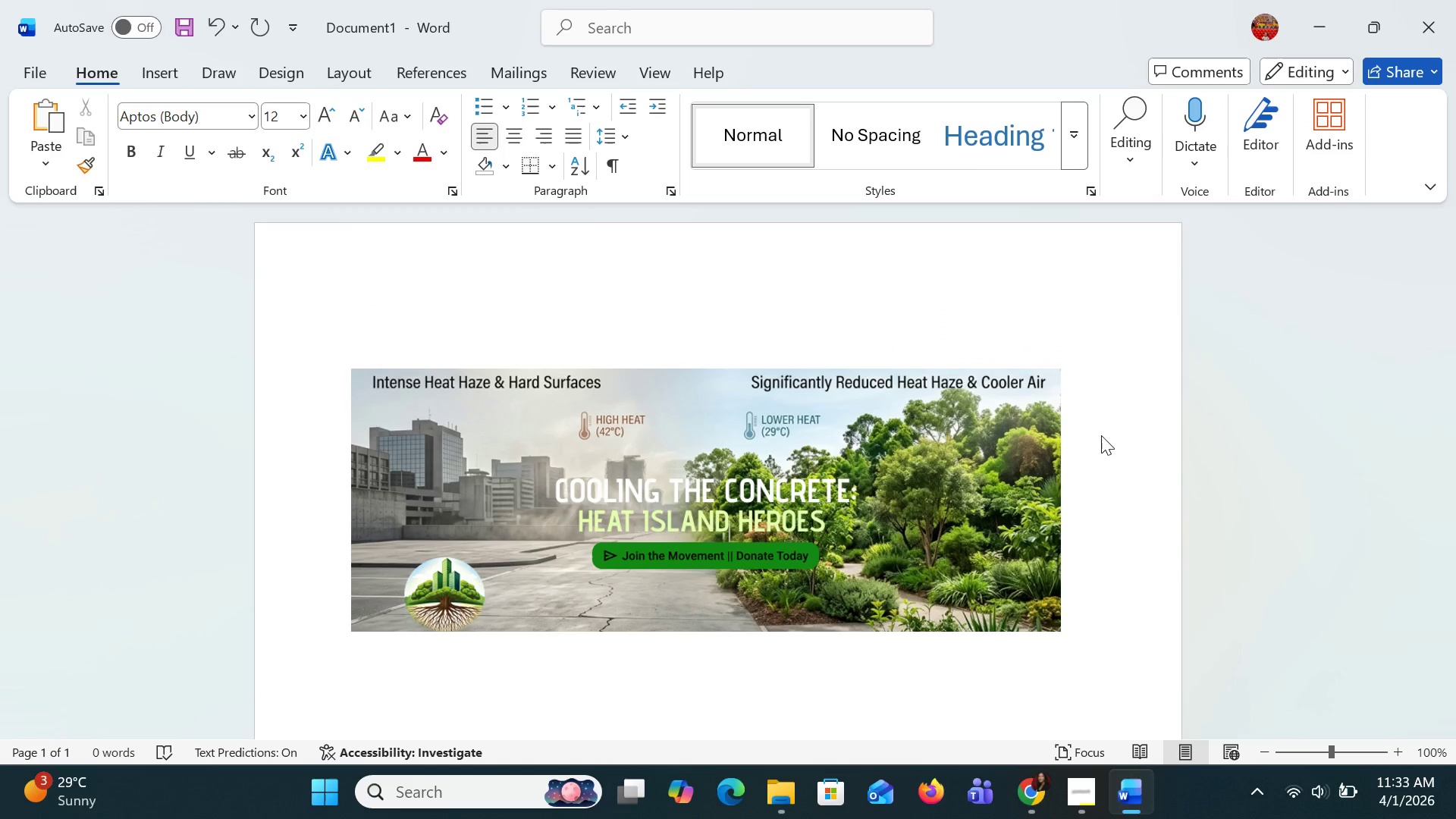 
key(ArrowUp)
 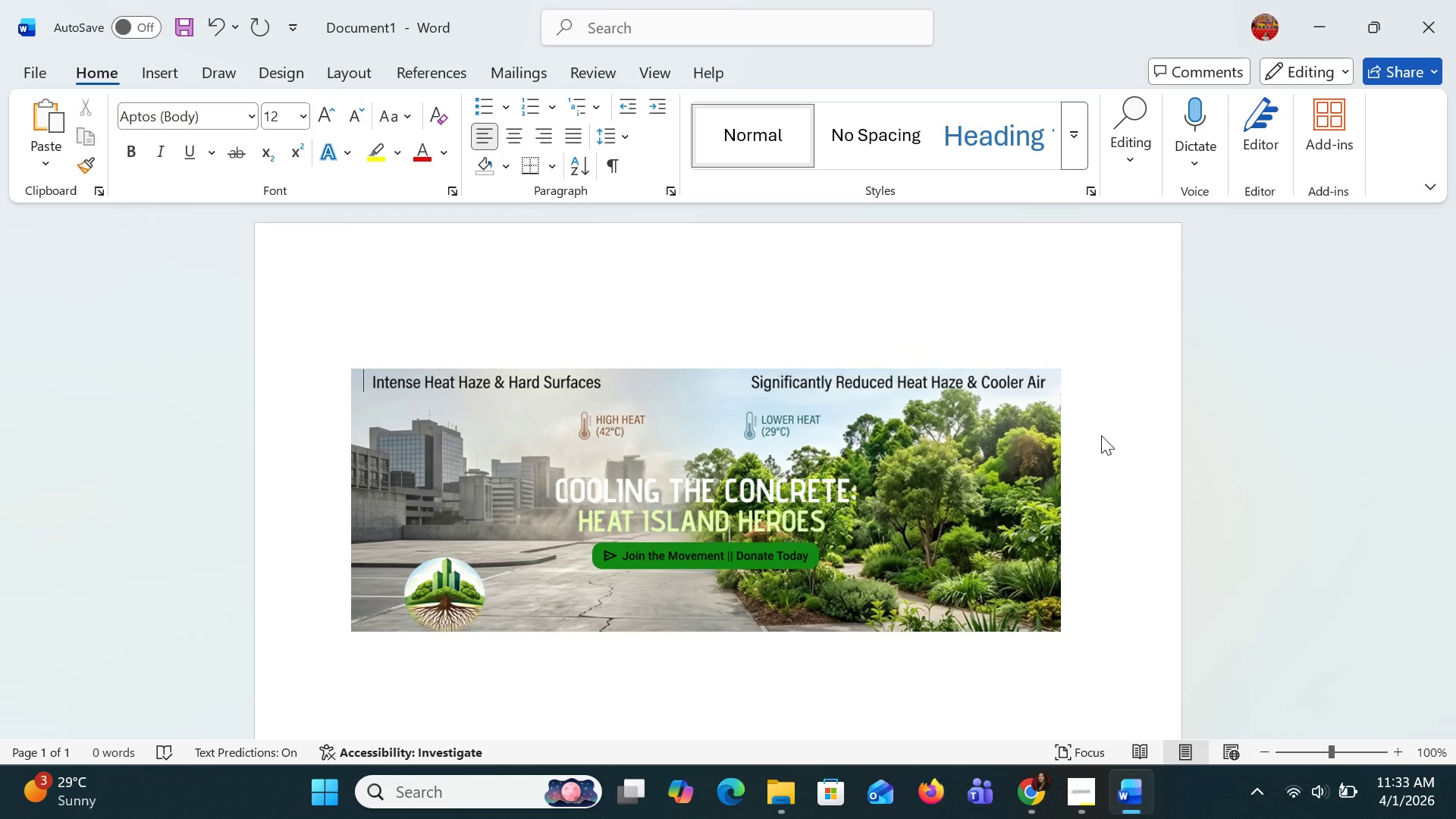 
key(ArrowUp)
 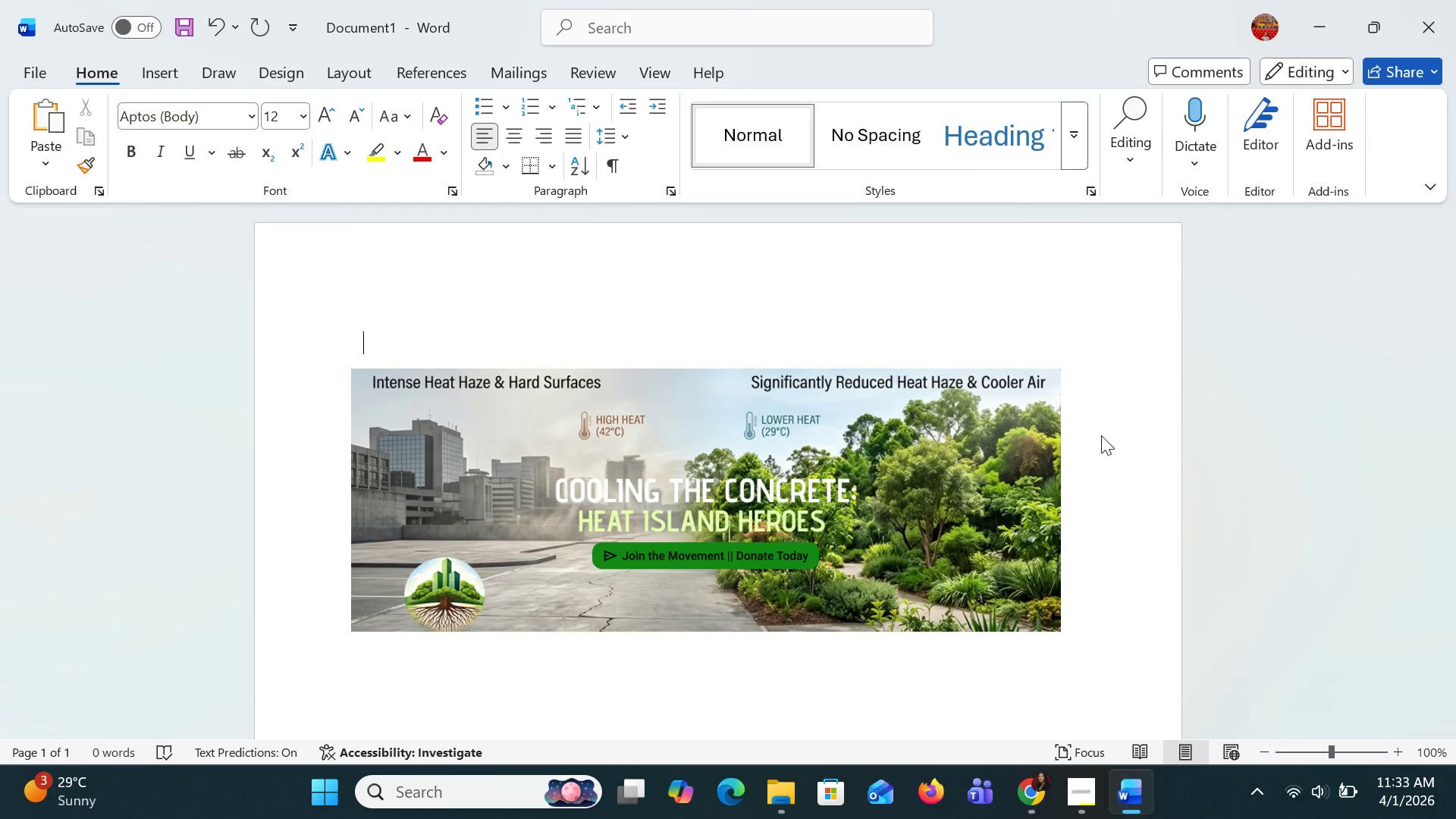 
key(ArrowUp)
 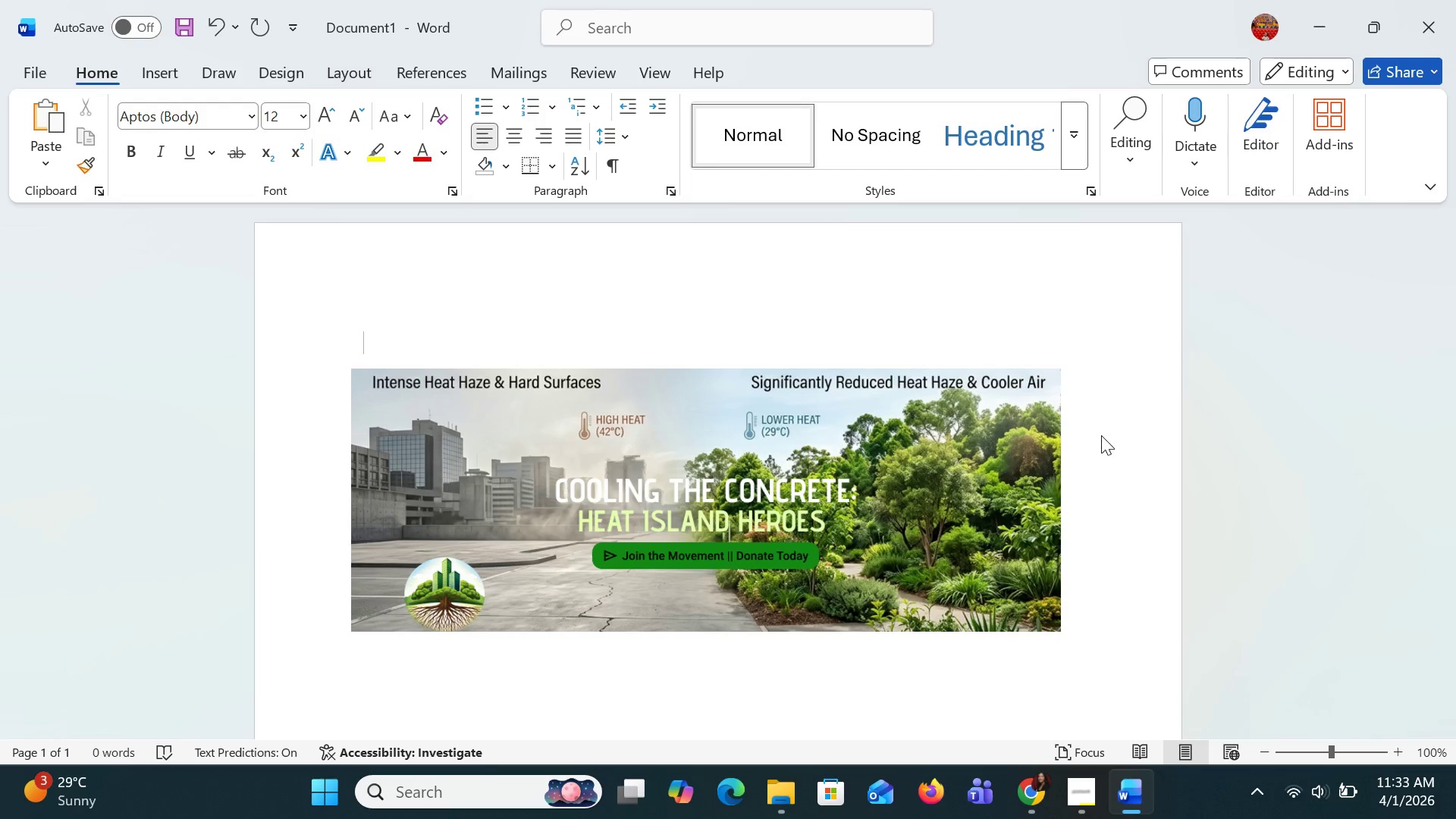 
key(ArrowDown)
 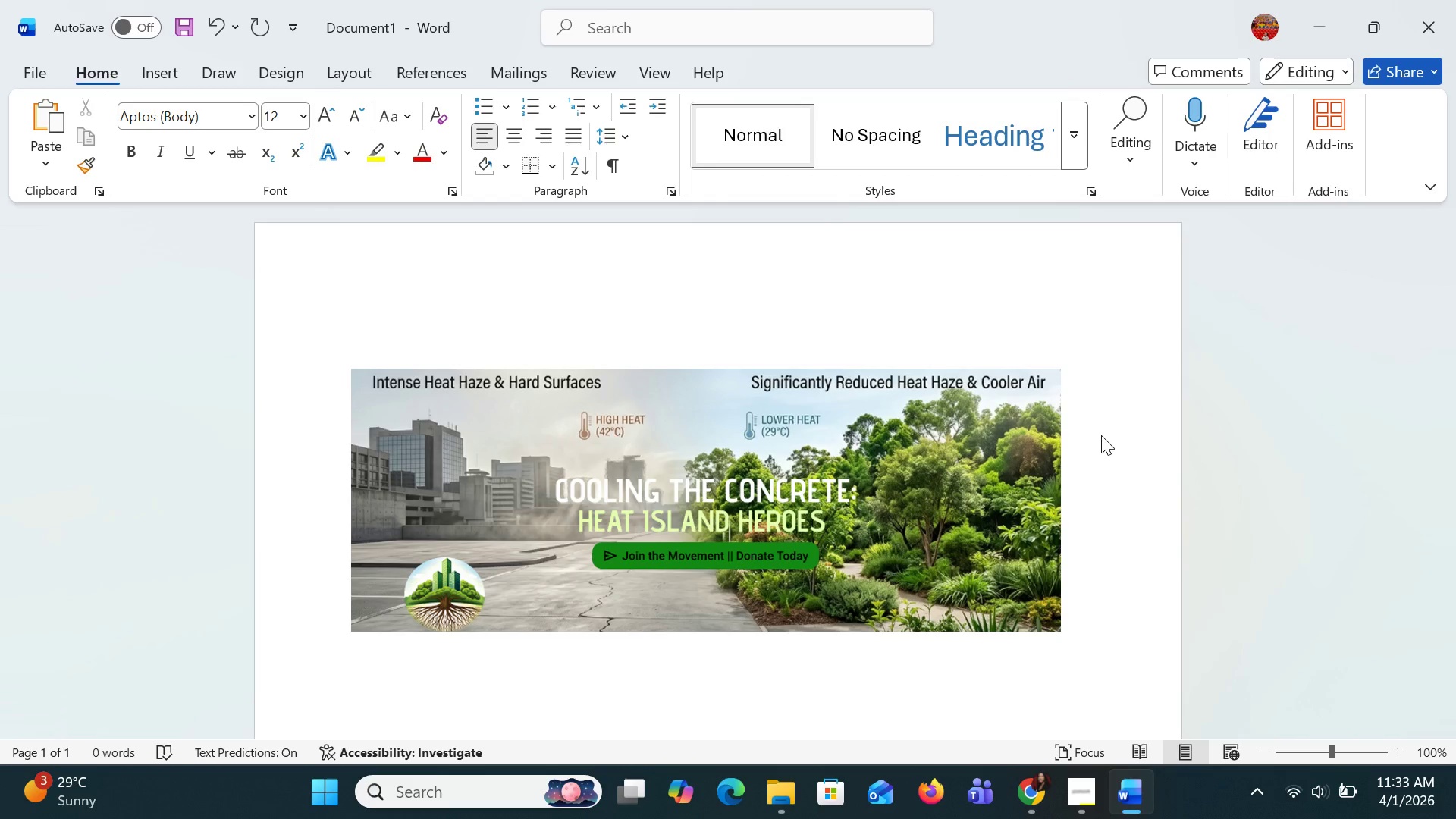 
key(Backspace)
 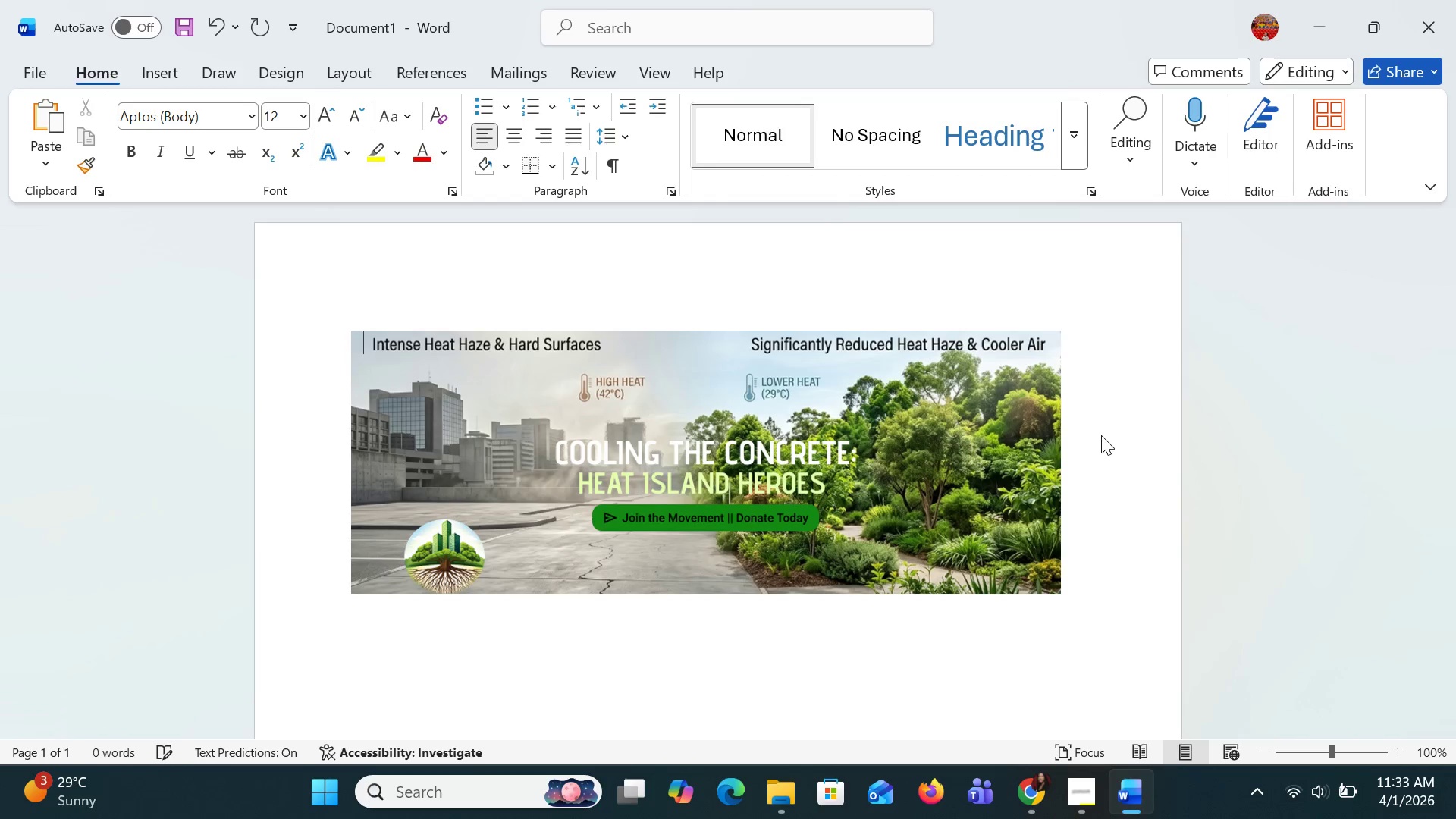 
key(Backspace)
 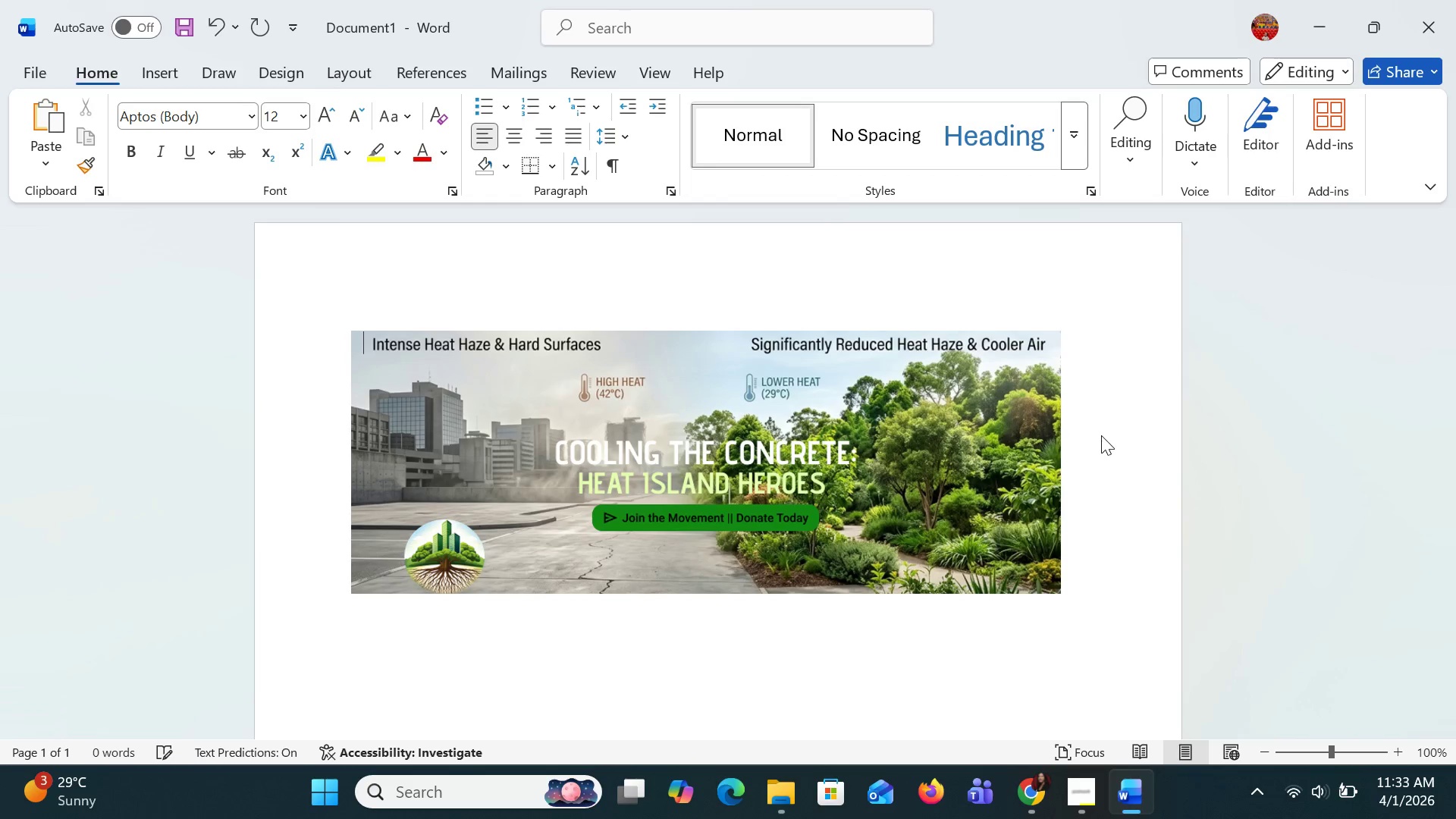 
key(Backspace)
 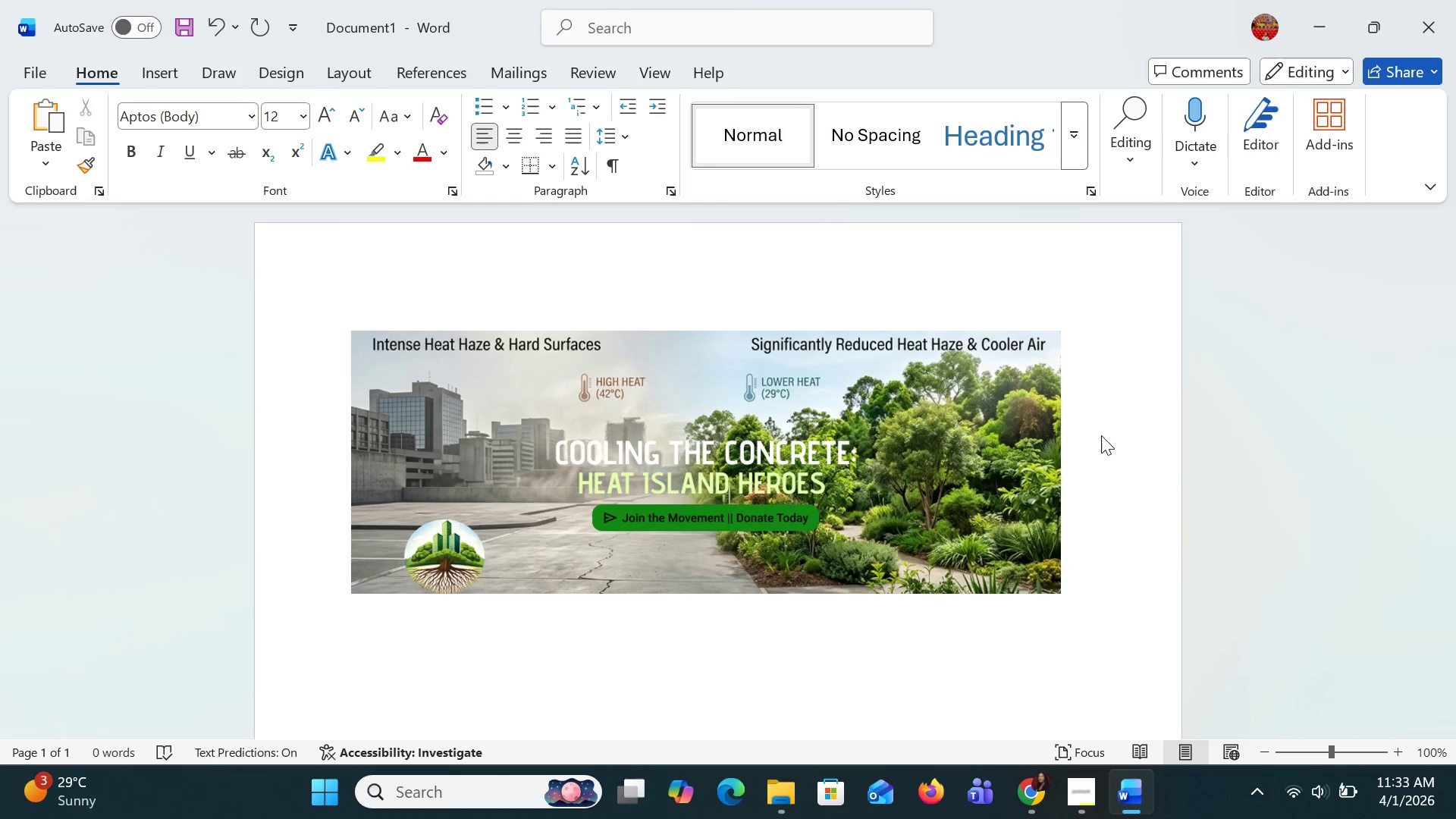 
key(Backspace)
 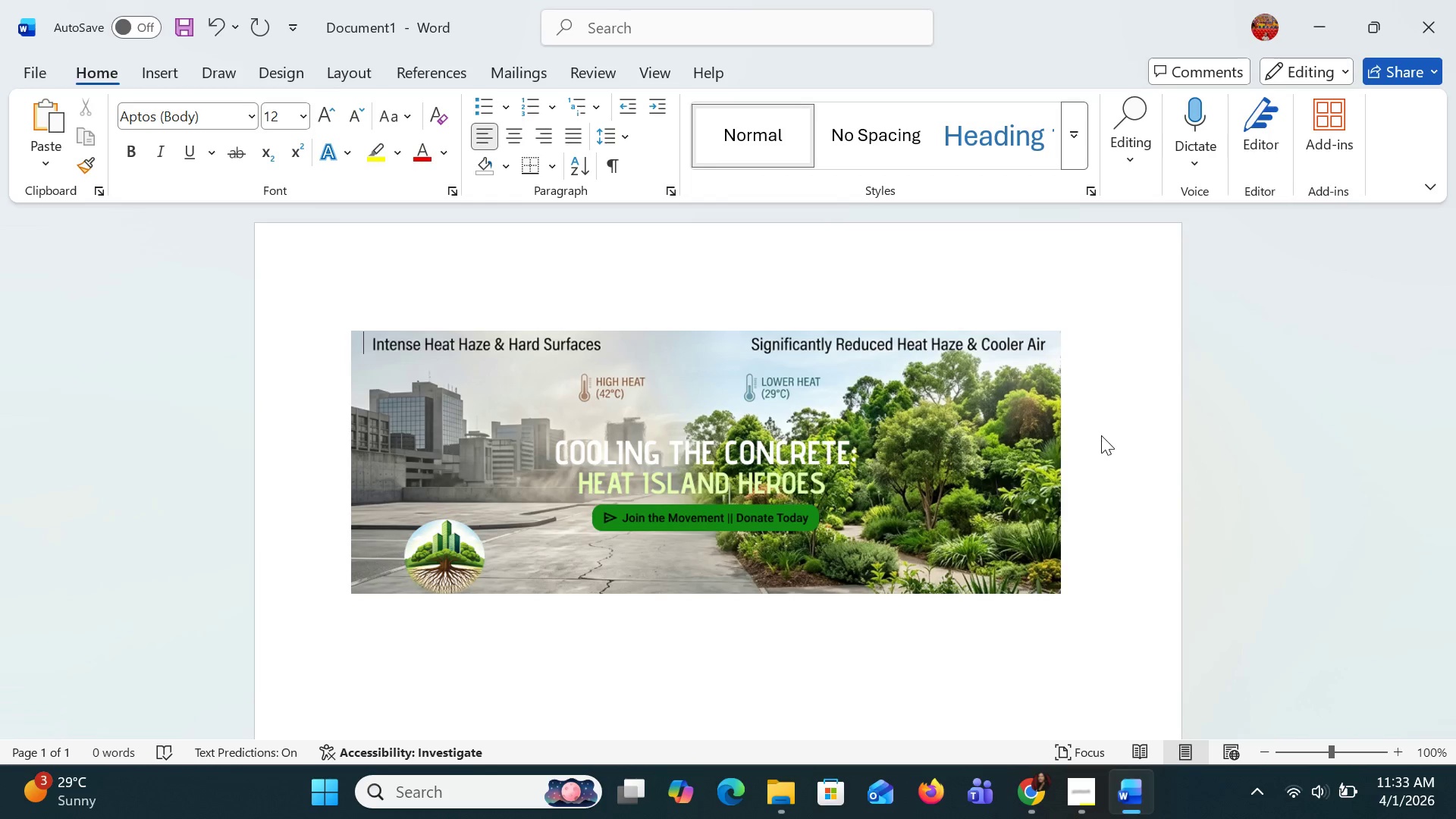 
key(Enter)
 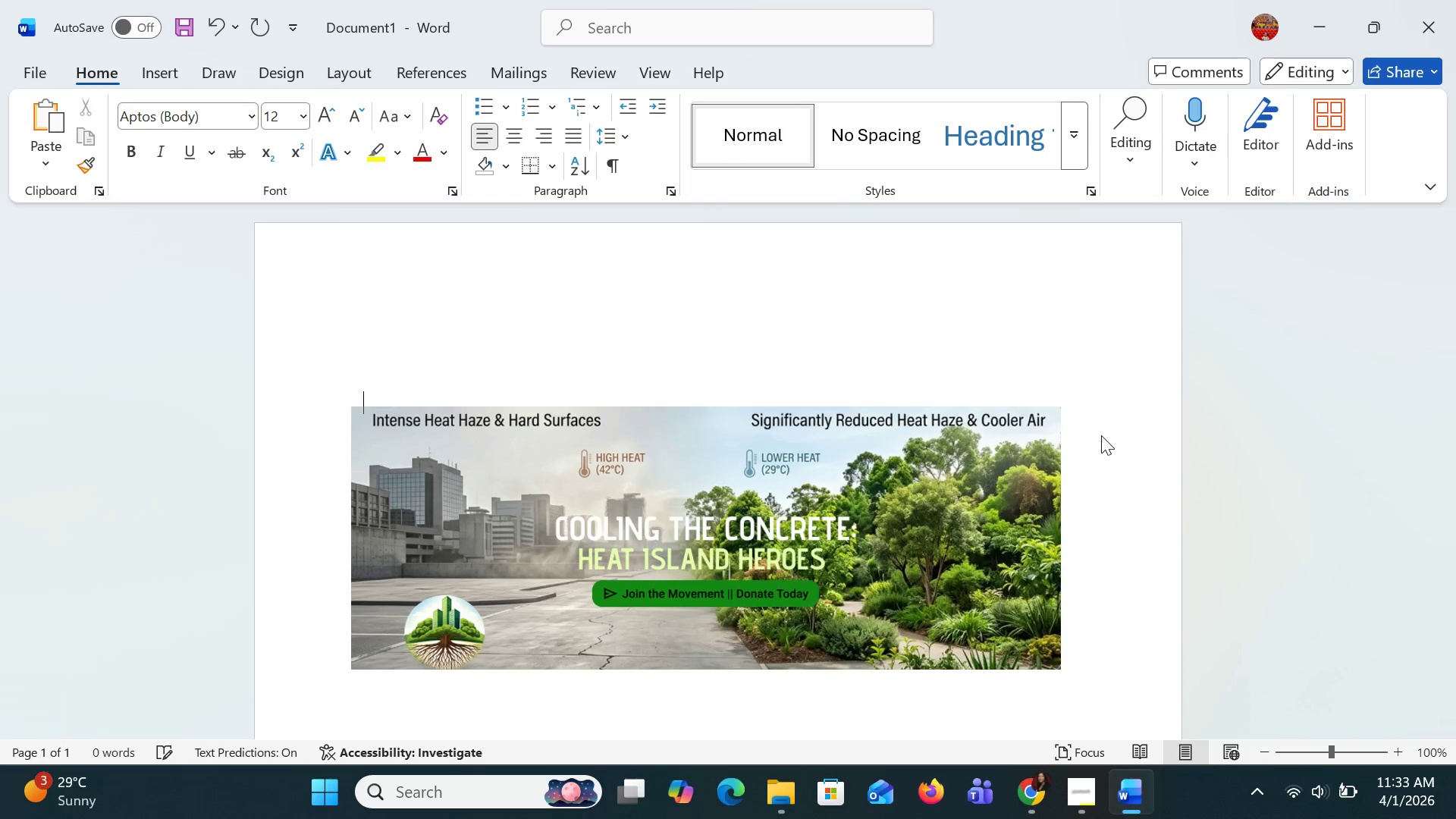 
key(Enter)
 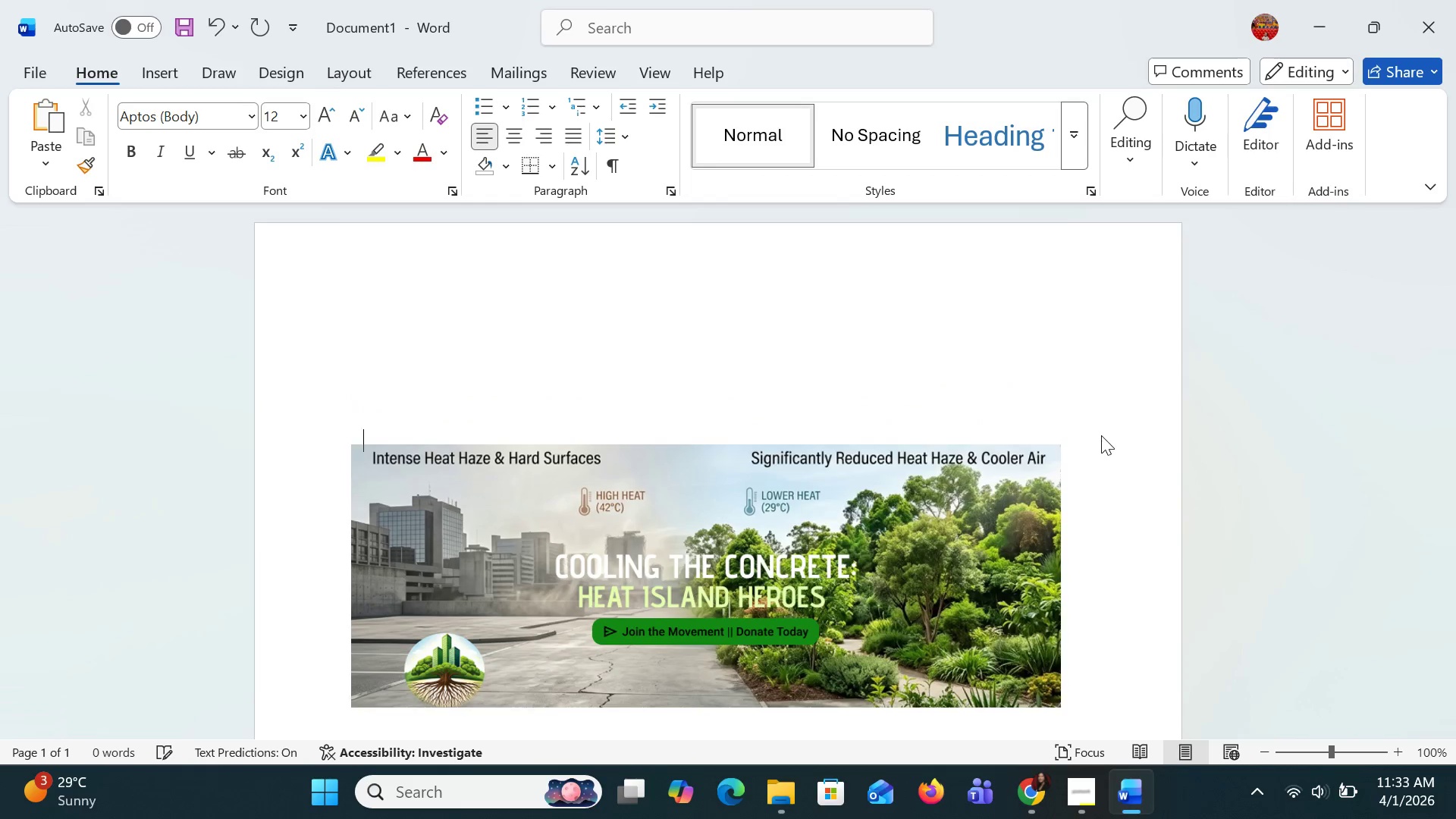 
key(Enter)
 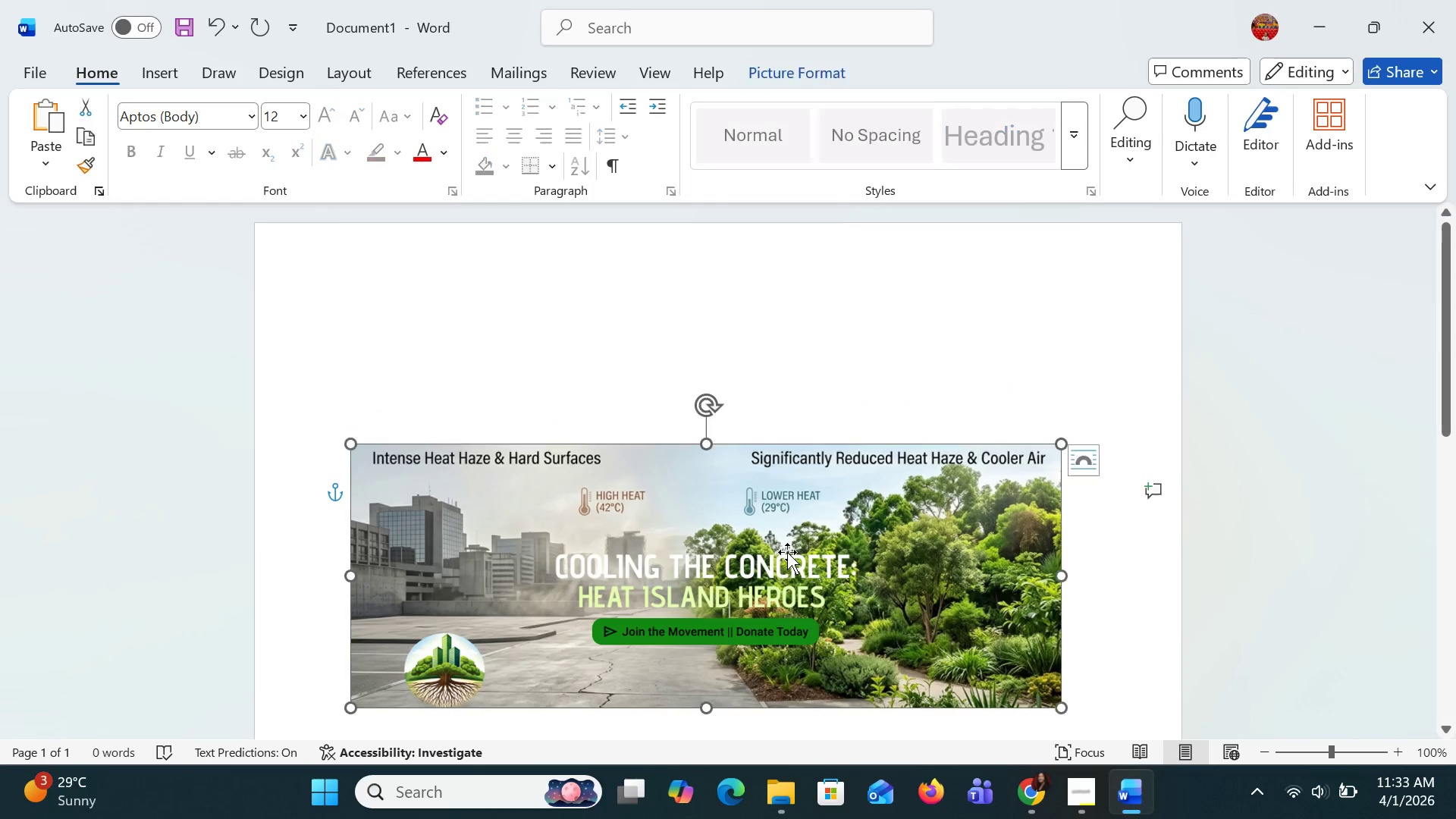 
left_click_drag(start_coordinate=[787, 553], to_coordinate=[786, 402])
 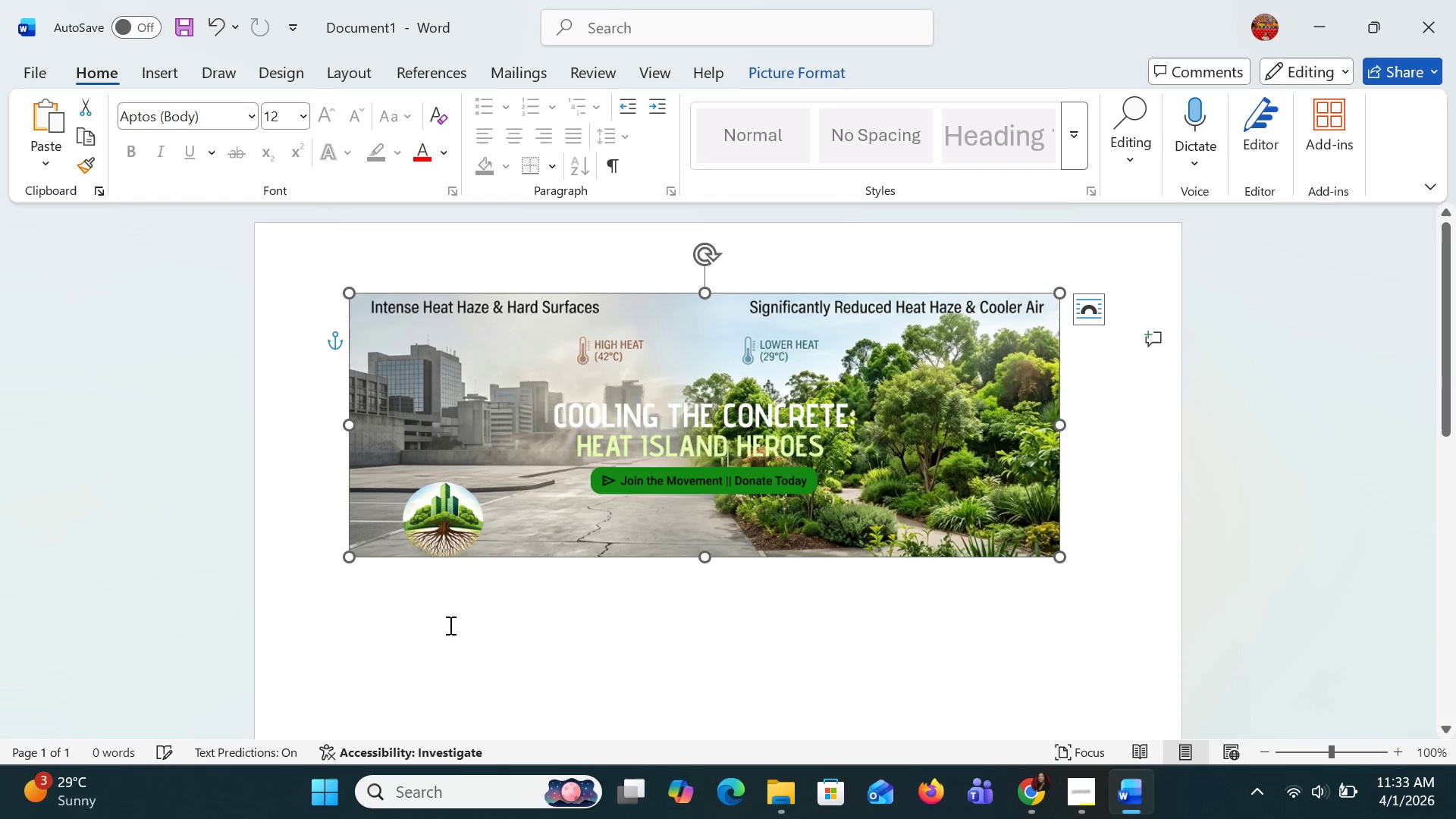 
left_click([450, 600])
 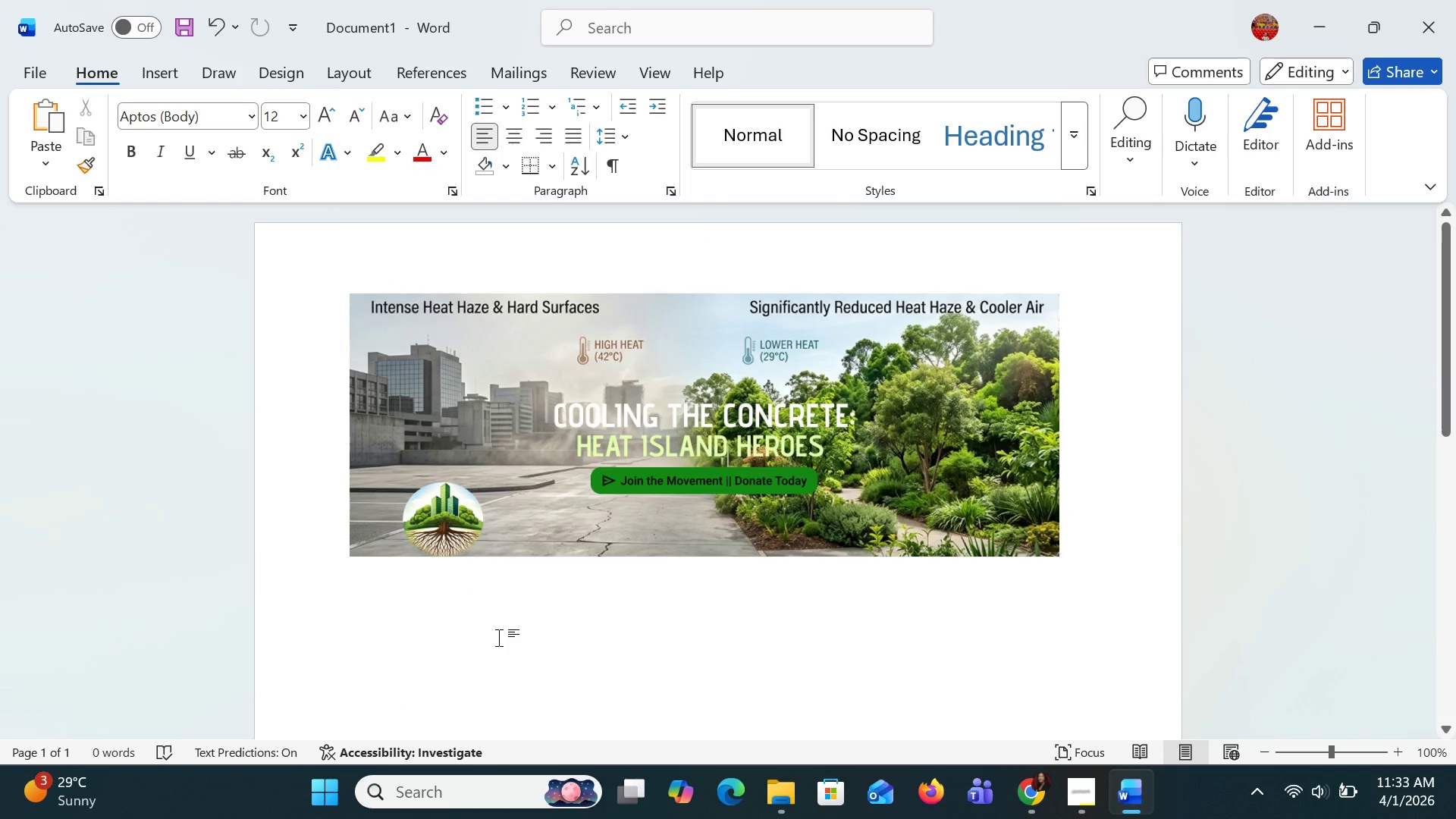 
key(ArrowDown)
 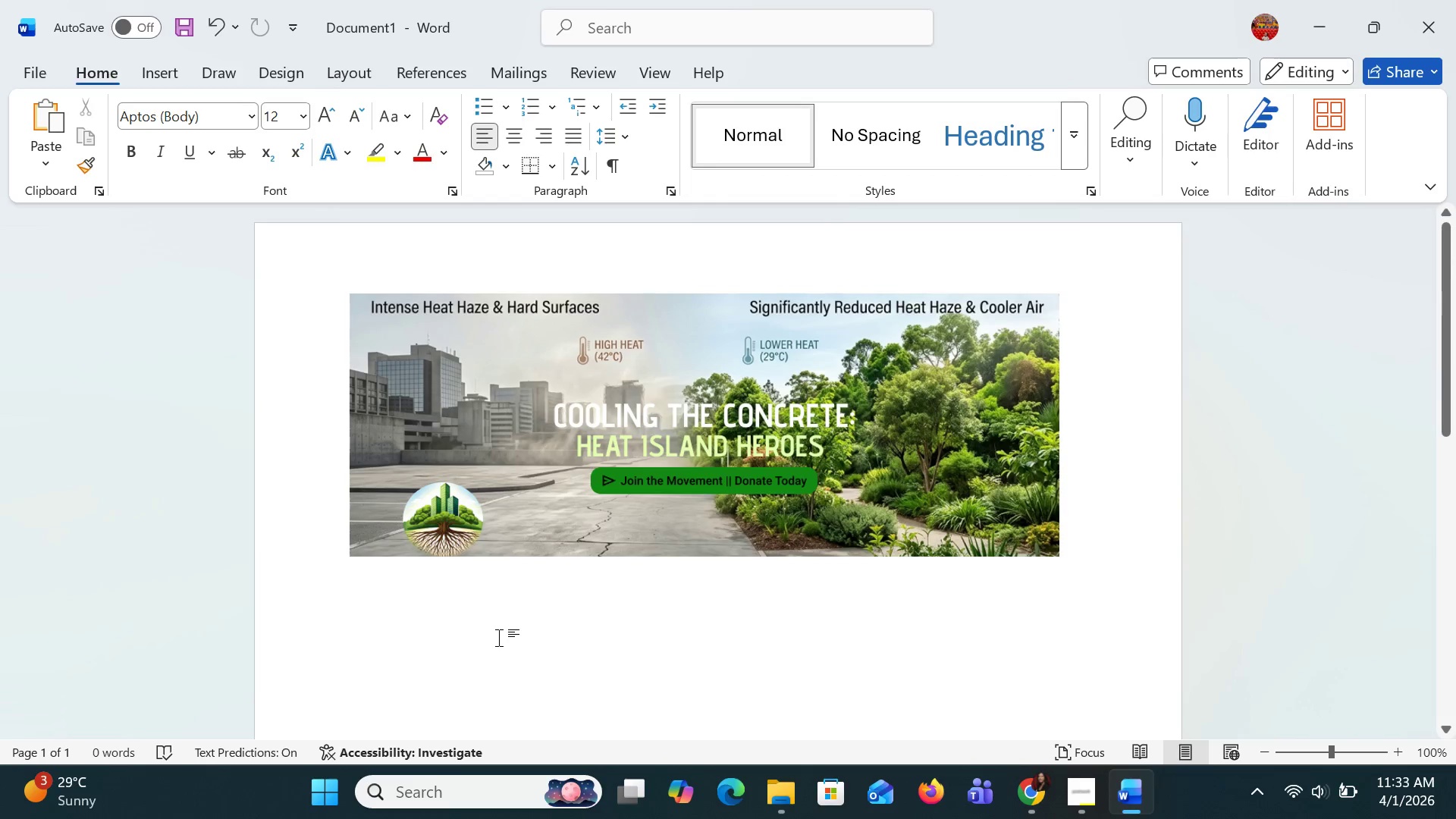 
key(Enter)
 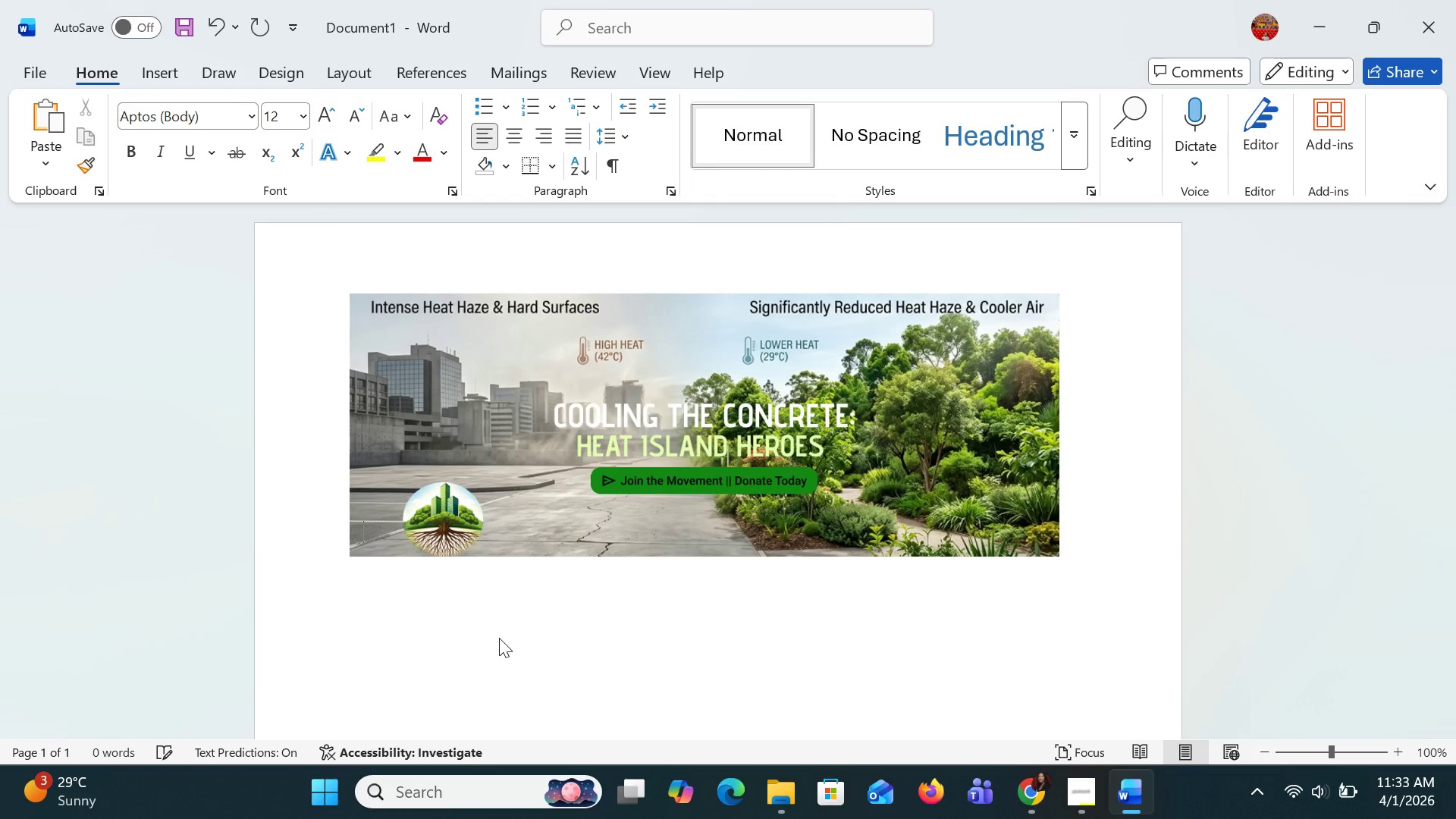 
key(Enter)
 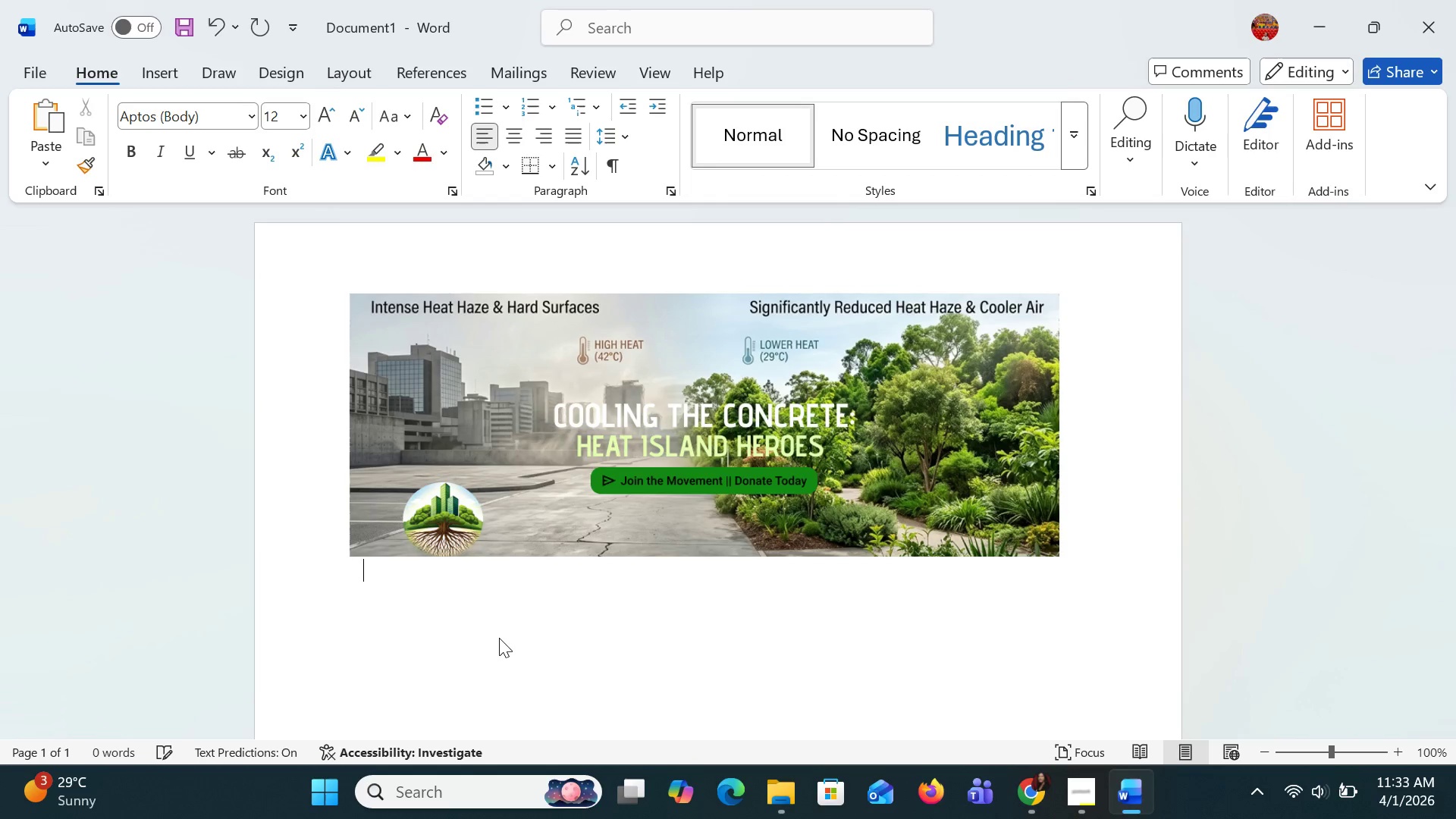 
key(Enter)
 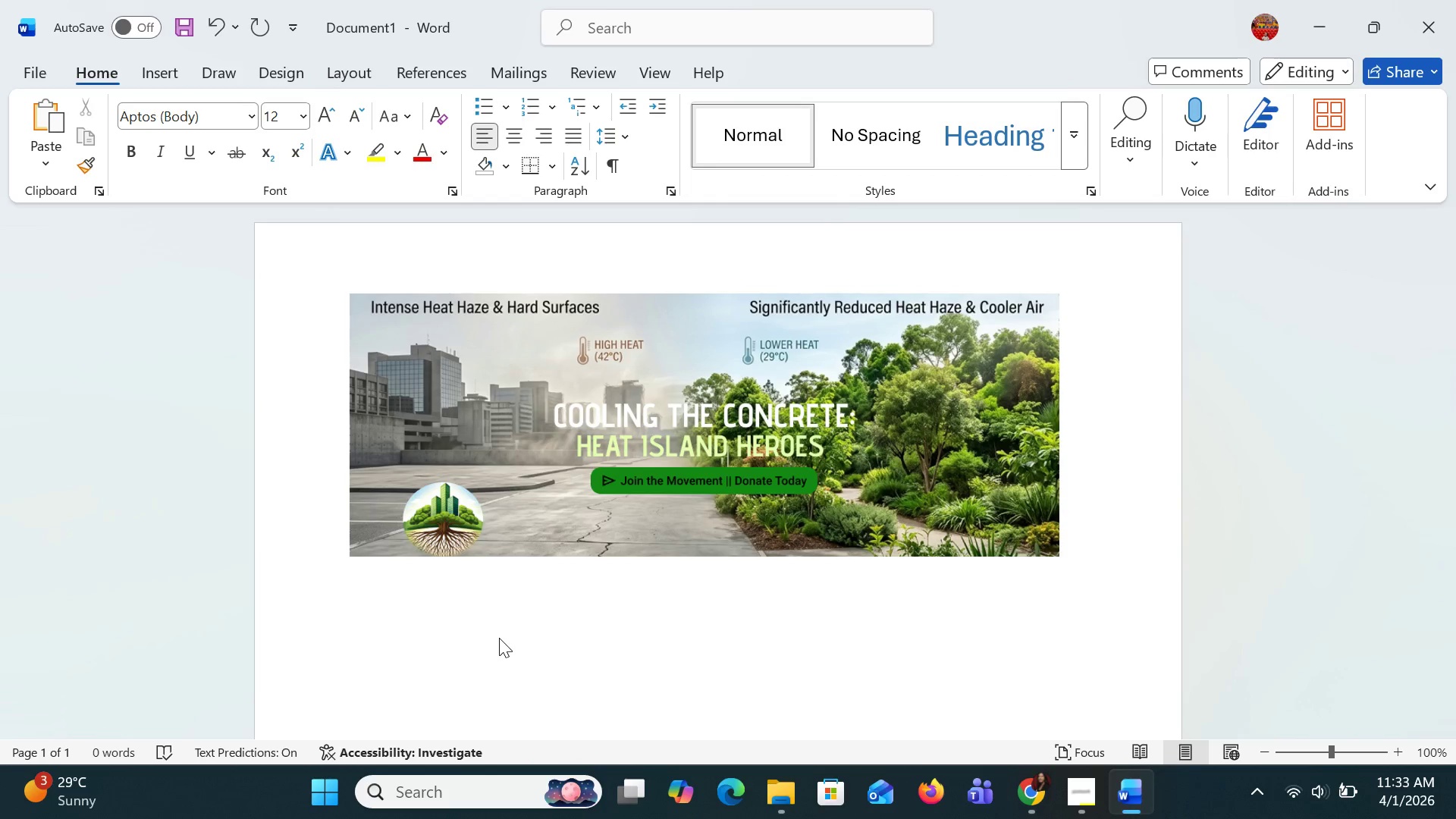 
wait(11.58)
 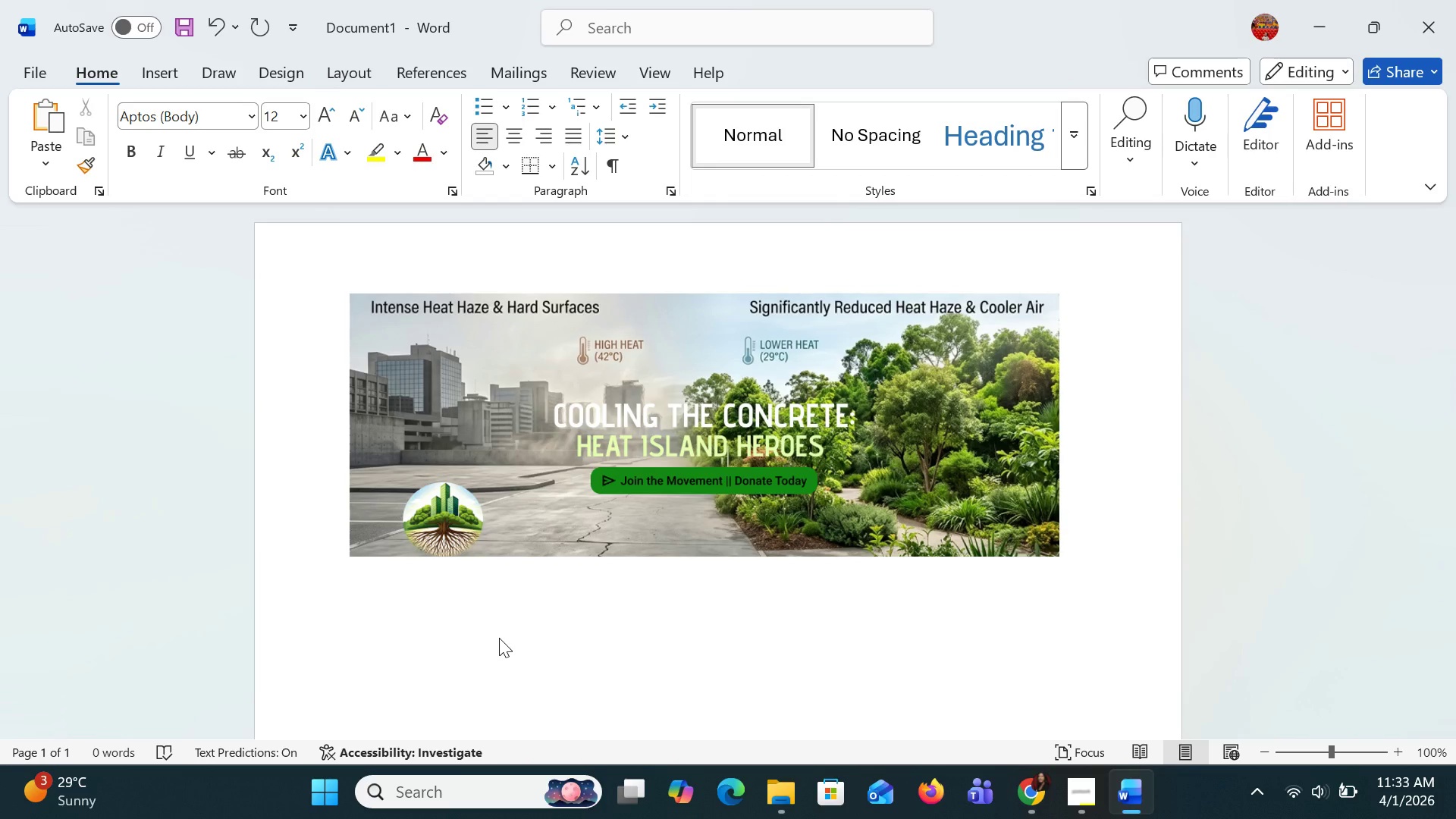 
type(The final Fce)
key(Backspace)
key(Backspace)
type(acebook )
 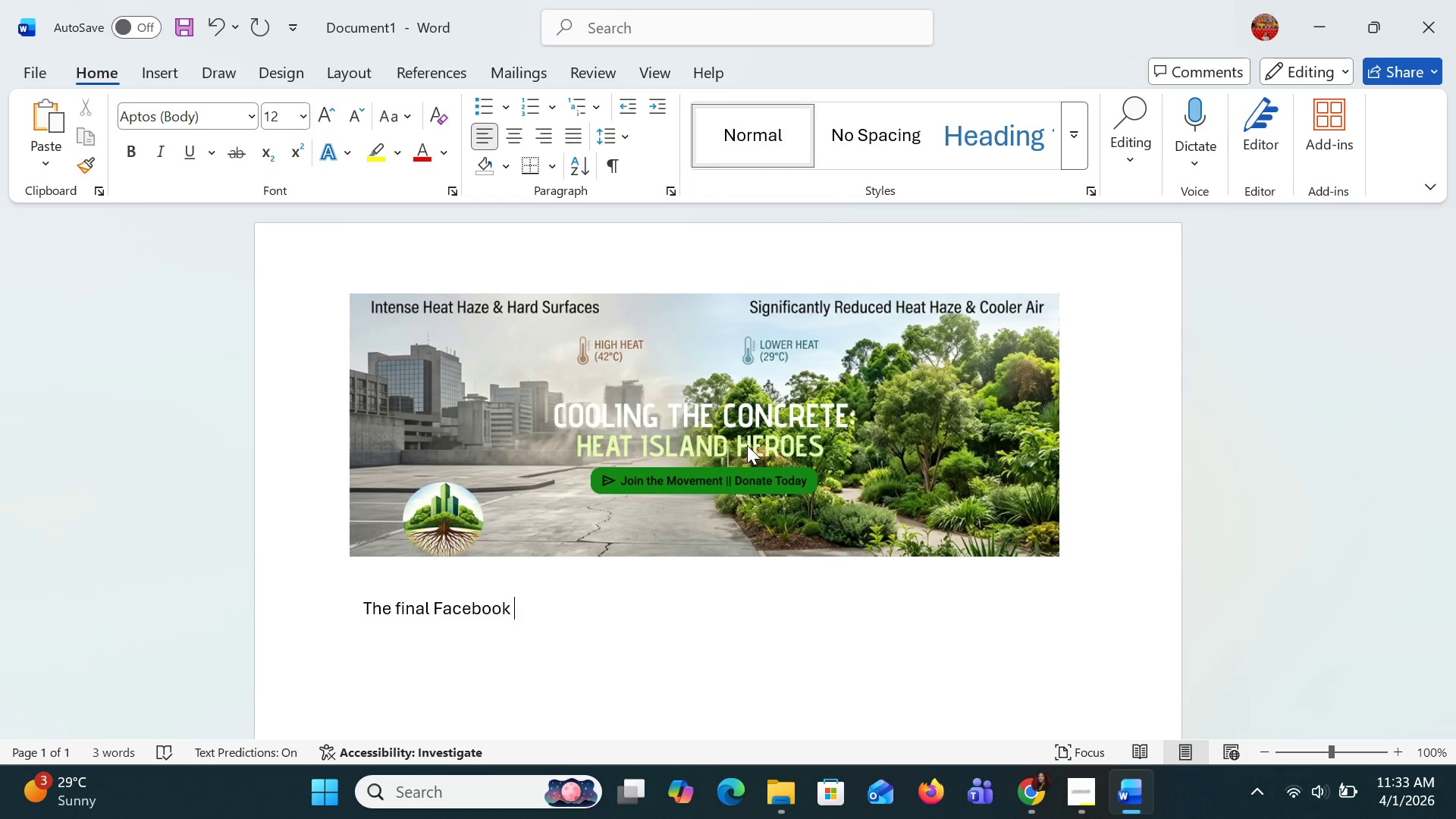 
type(cover design uses typho)
key(Backspace)
key(Backspace)
type(ography)
 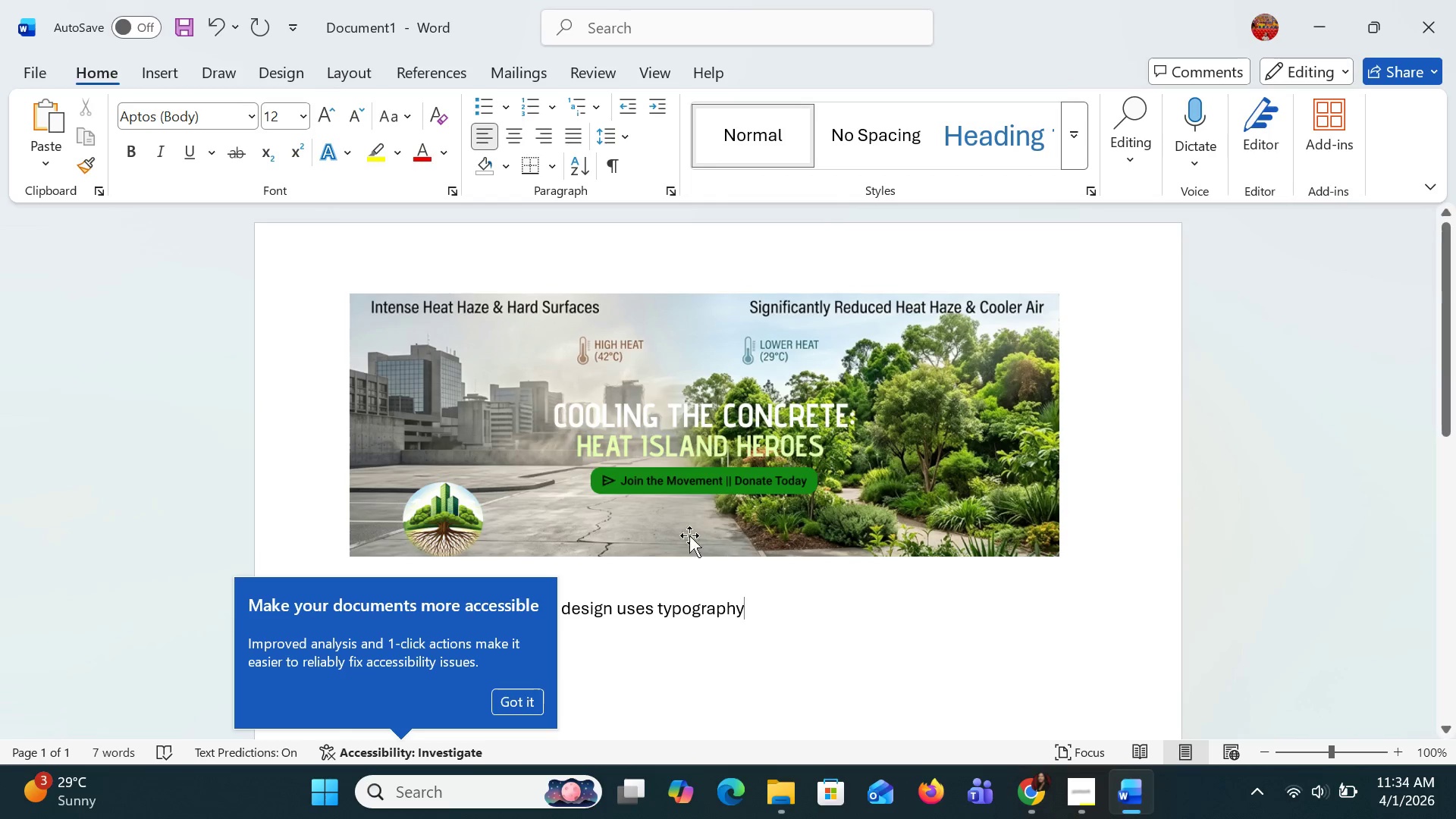 
left_click([510, 705])
 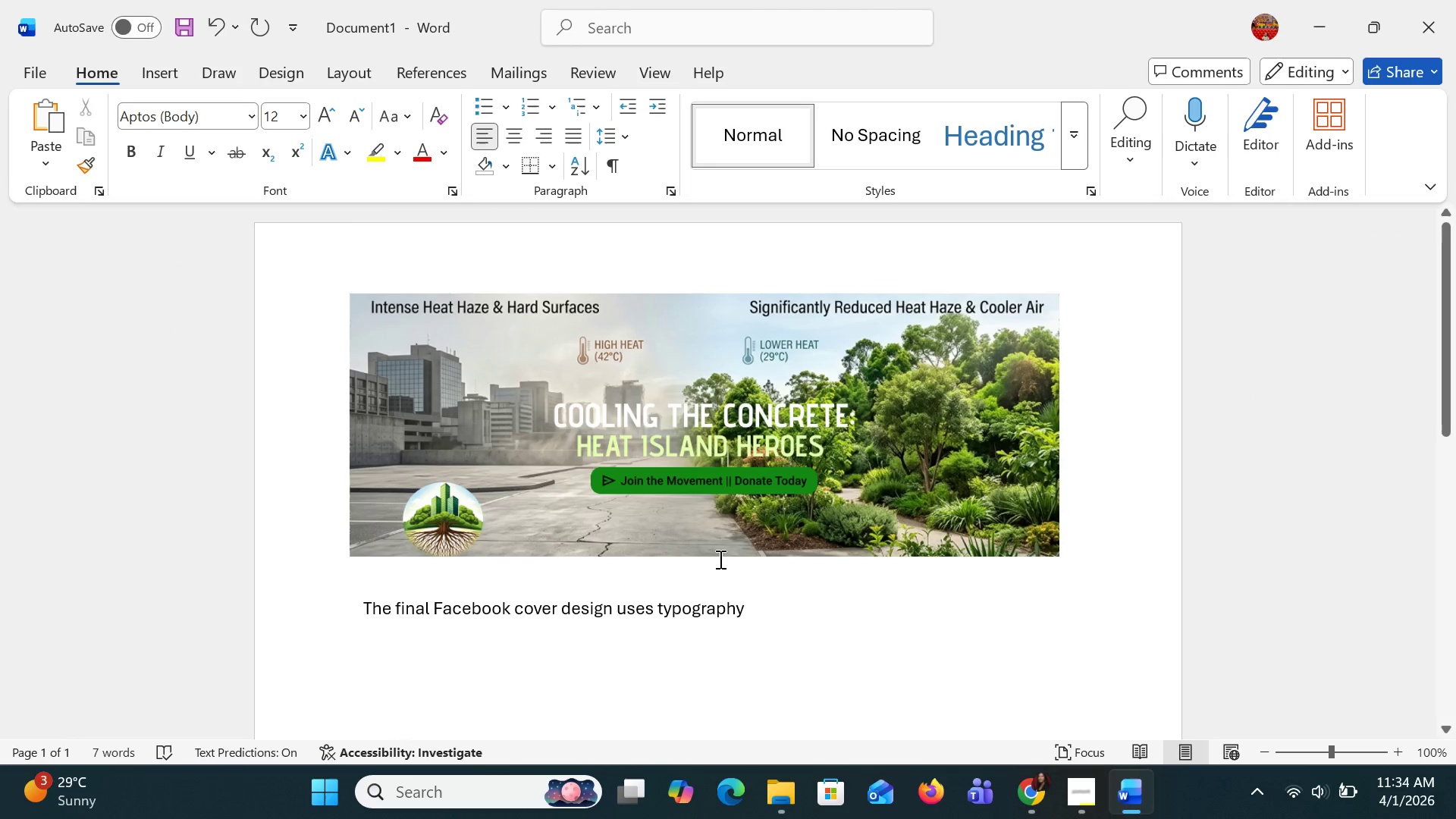 
type( and hier)
key(Tab)
type( strategically to guide the viw)
key(Backspace)
type(ewr)
key(Backspace)
type(ers attention and communit)
key(Backspace)
type(cate the message clerl)
key(Backspace)
type(ar)
key(Backspace)
key(Backspace)
key(Backspace)
type(arly and effe)
key(Tab)
type(. A bold, uppercase)
 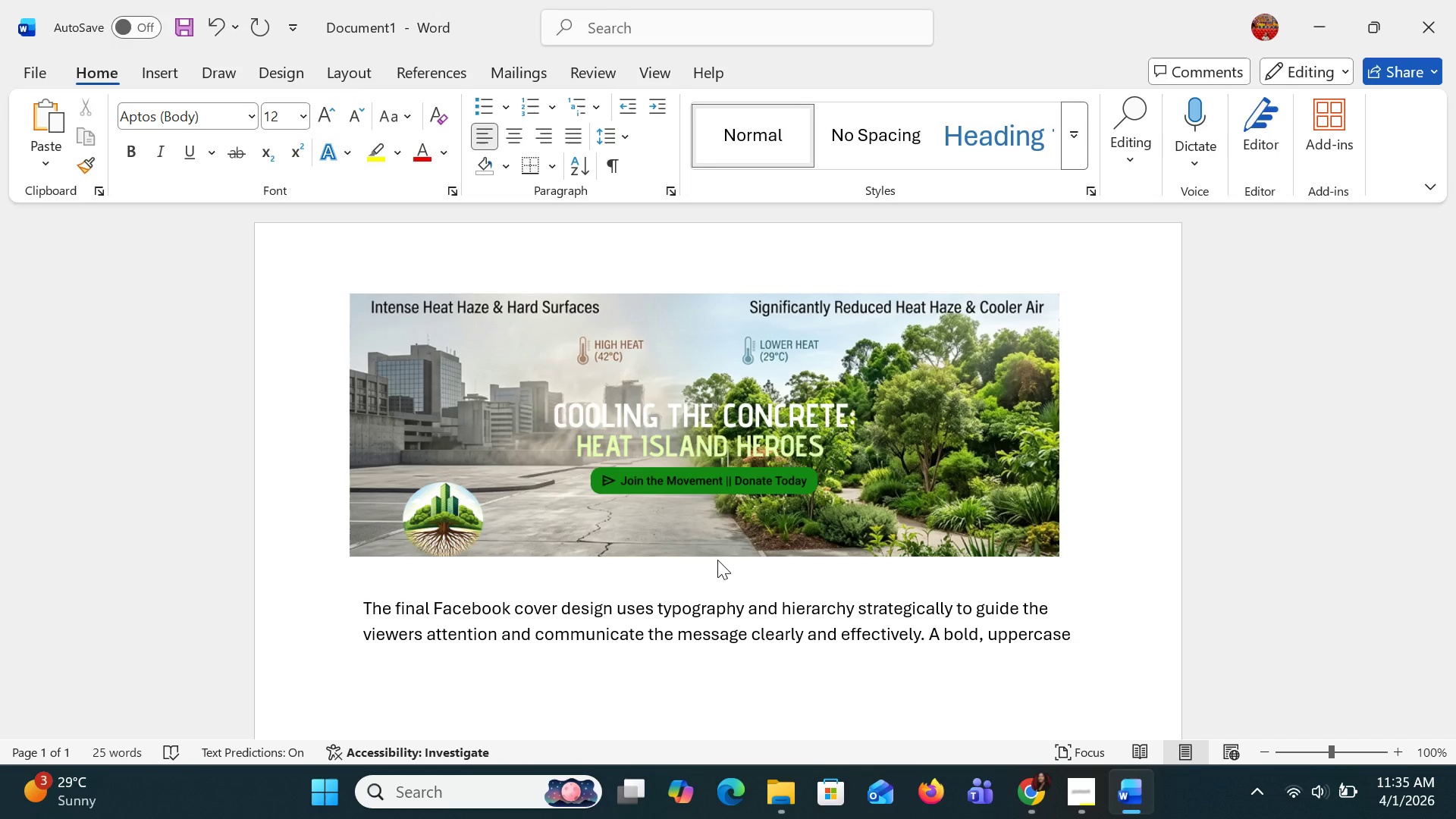 
type( headline)
 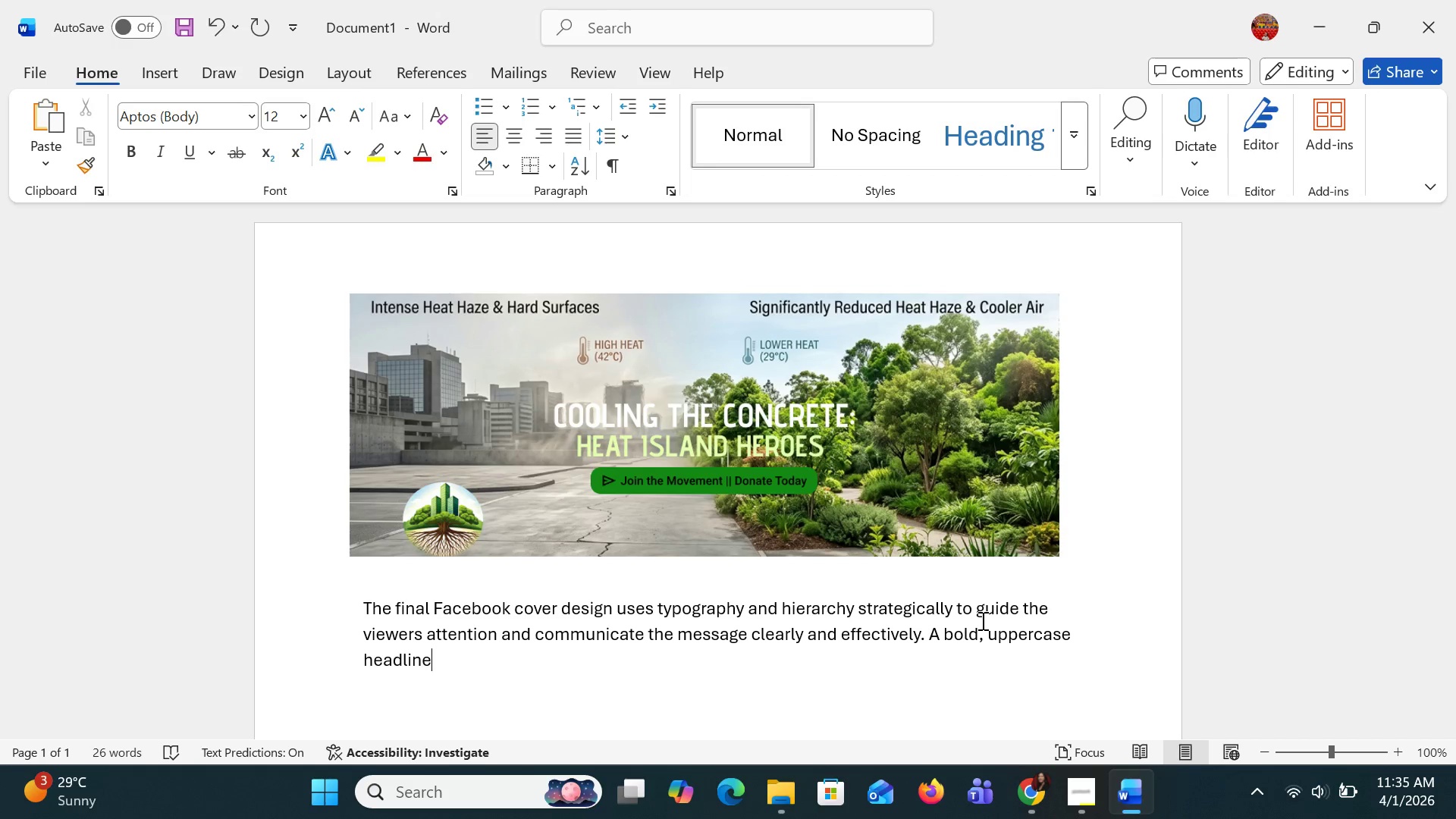 
wait(28.14)
 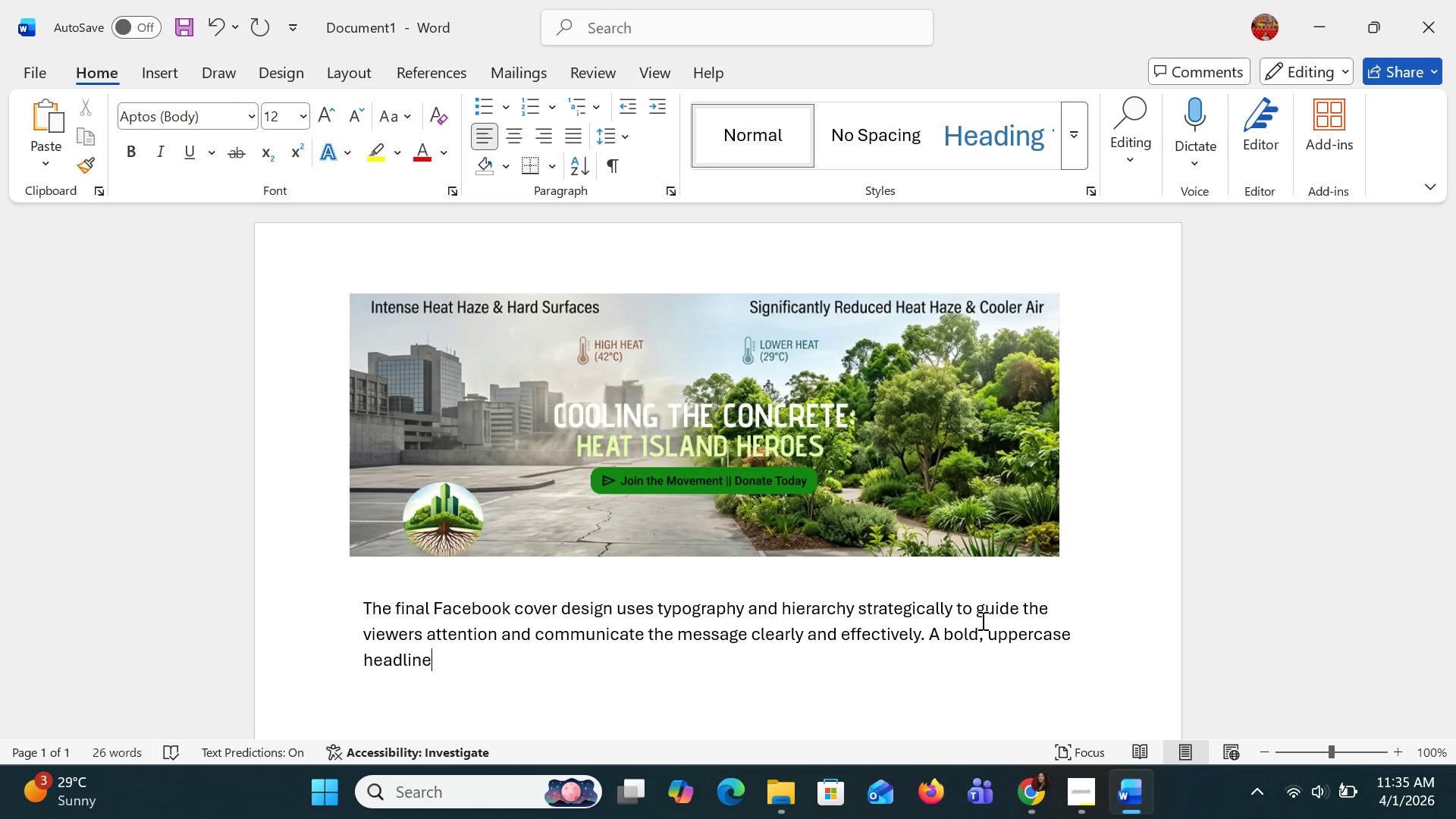 
type( ("c)
key(Backspace)
type(COOL)
key(Backspace)
key(Backspace)
type(OLIIN)
key(Backspace)
key(Backspace)
type(NG THE CONCRETE:HEAR )
key(Backspace)
key(Backspace)
type(T THE I)
key(Backspace)
key(Backspace)
key(Backspace)
key(Backspace)
key(Backspace)
type(U)
key(Backspace)
type(ISA)
key(Backspace)
type(LAND HEROES"))
 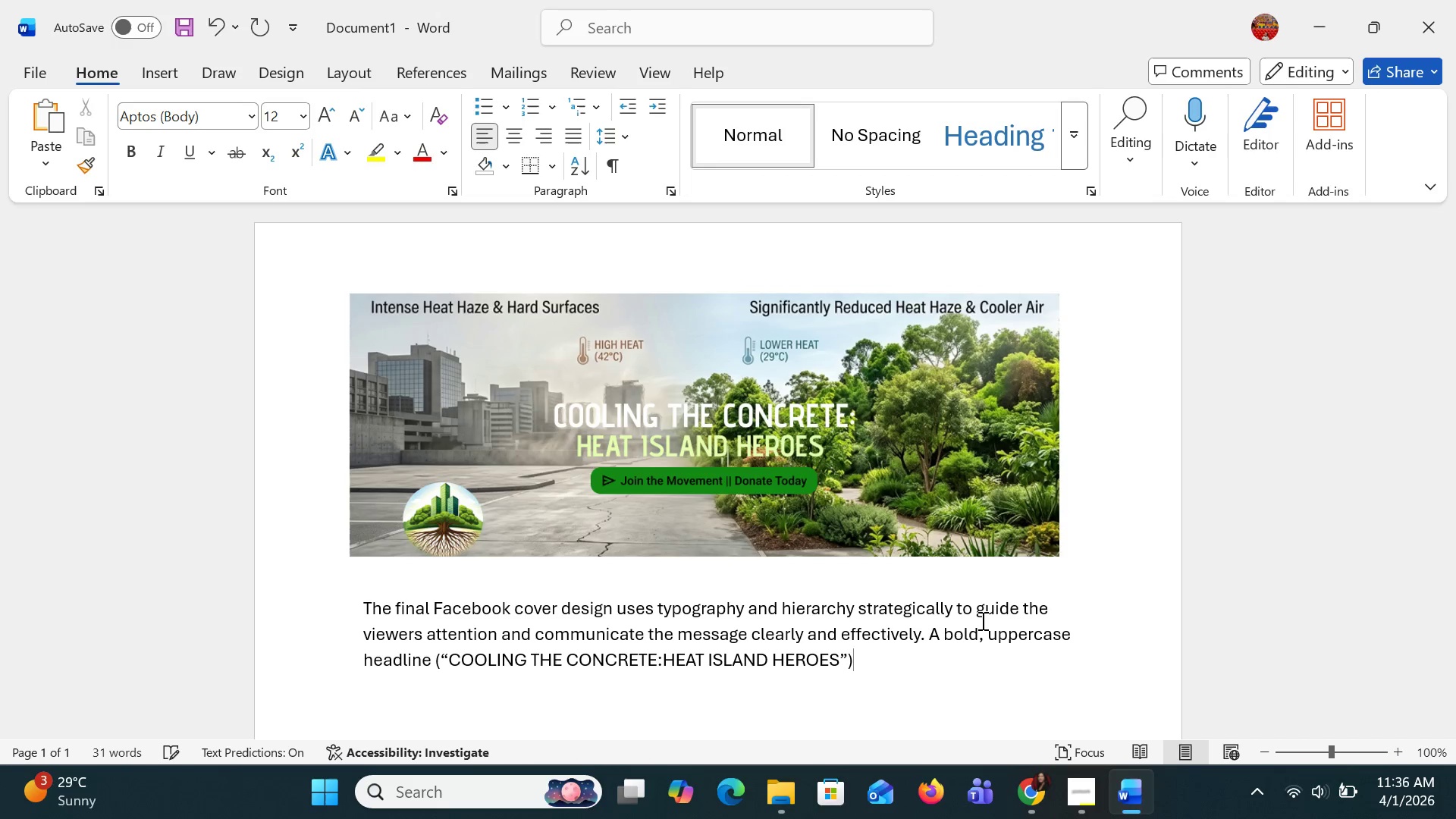 
type( is placed at rthe )
key(Backspace)
type( center of)
 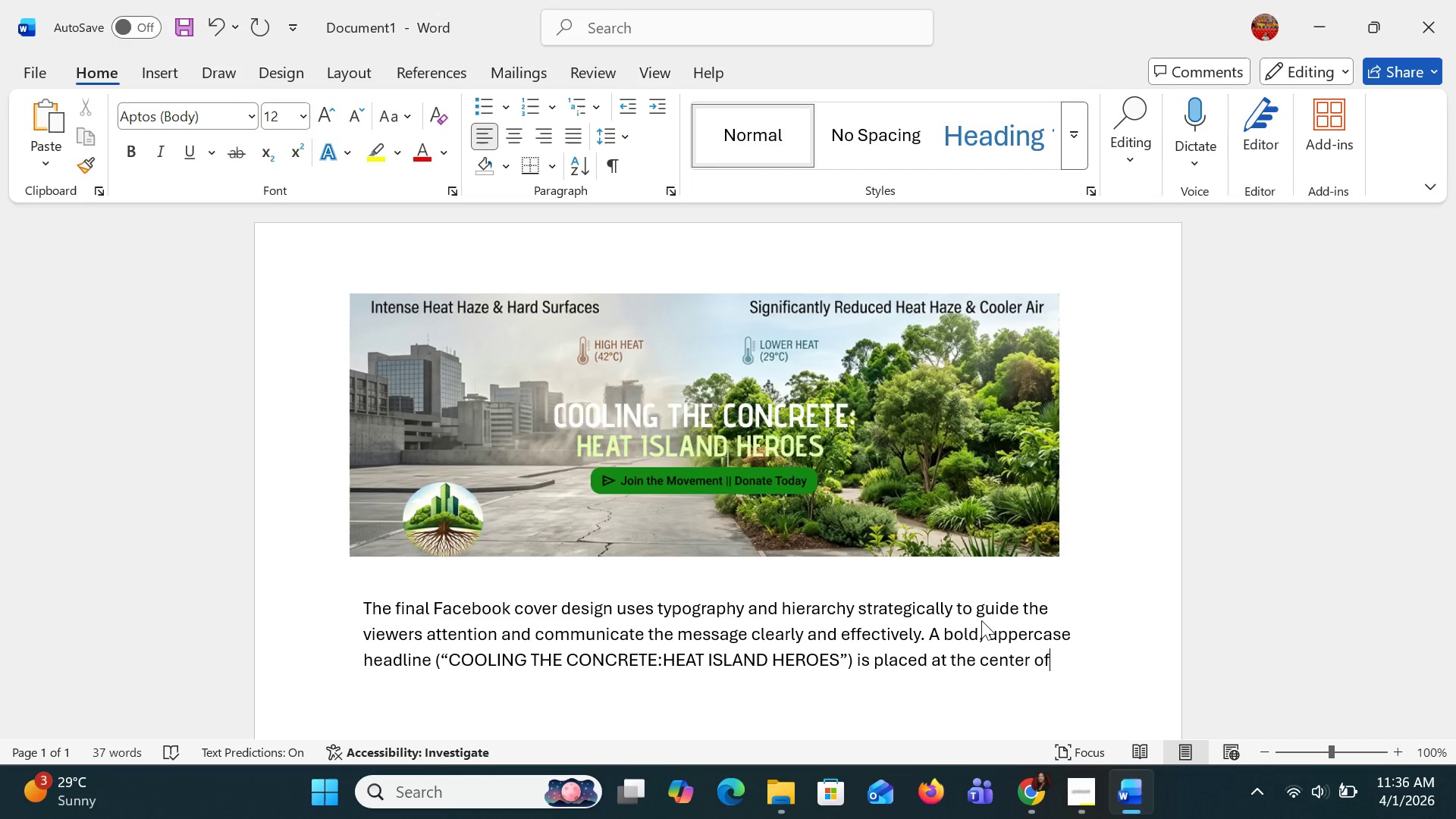 
wait(6.73)
 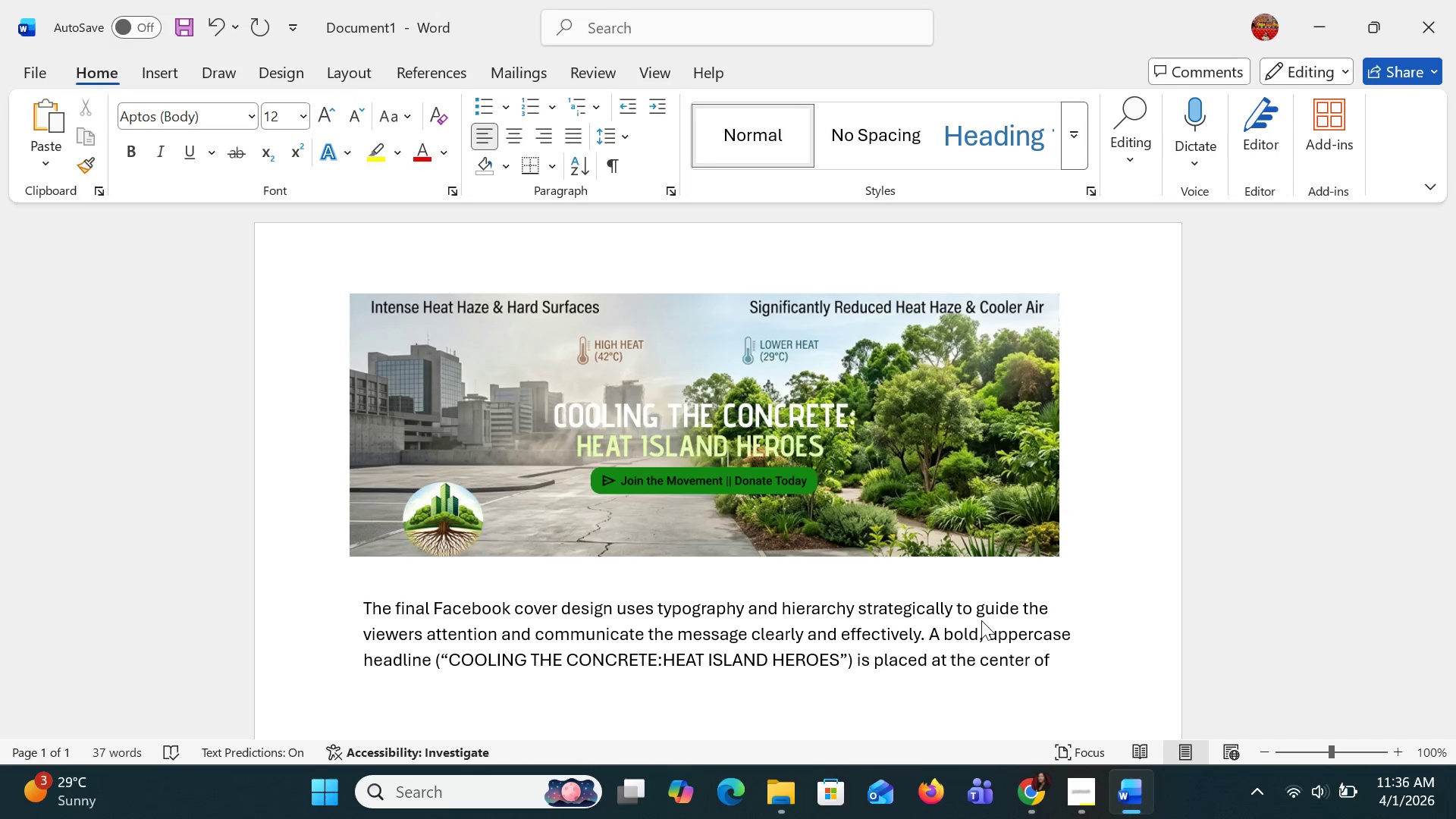 
key(Backspace)
key(Backspace)
type(to immed)
key(Tab)
type( capture ate)
key(Backspace)
type(tetnion)
key(Backspace)
key(Backspace)
key(Backspace)
key(Backspace)
key(Backspace)
type(ntion )
 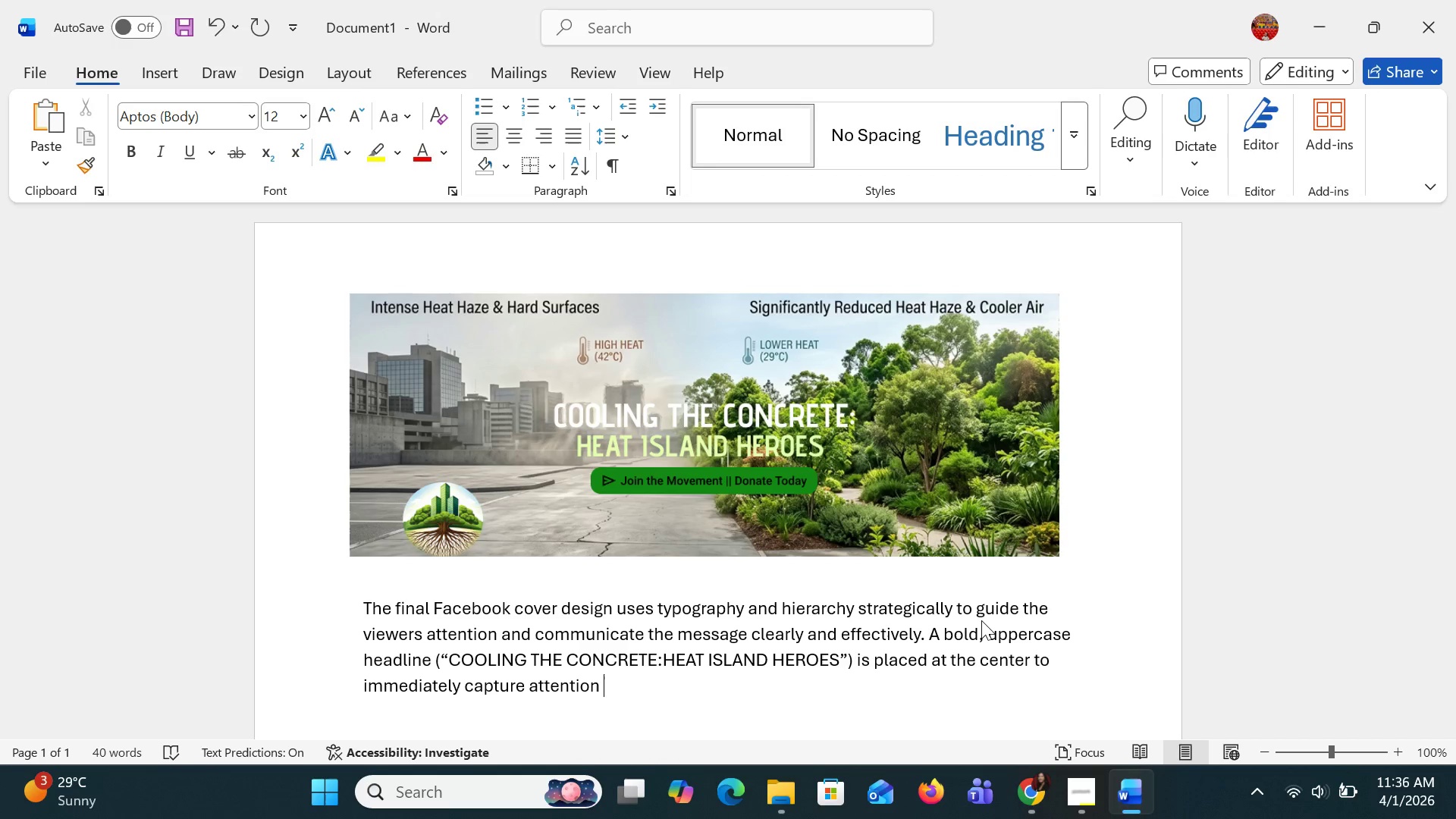 
type(and establish the primarymessag)
 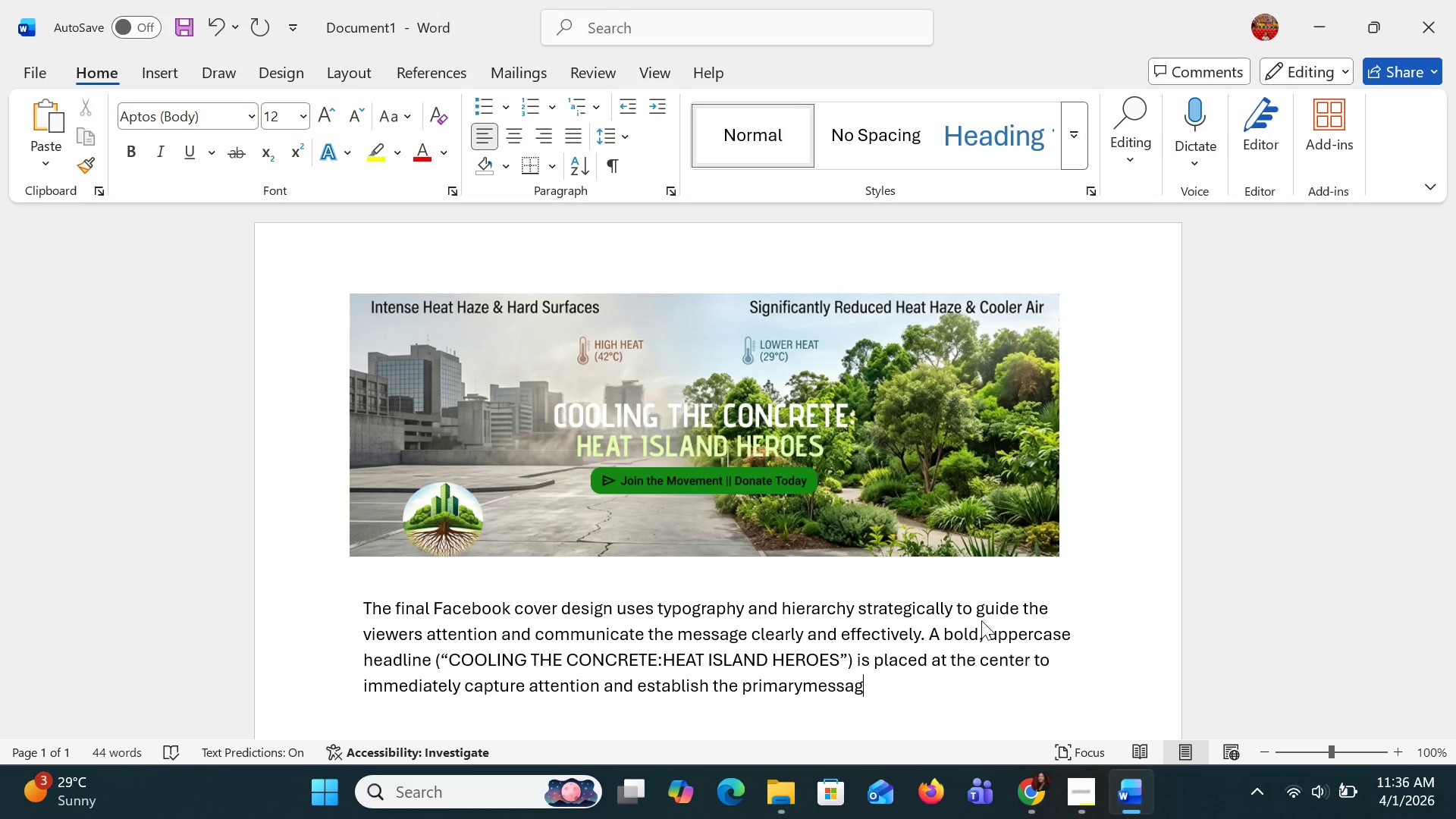 
wait(6.31)
 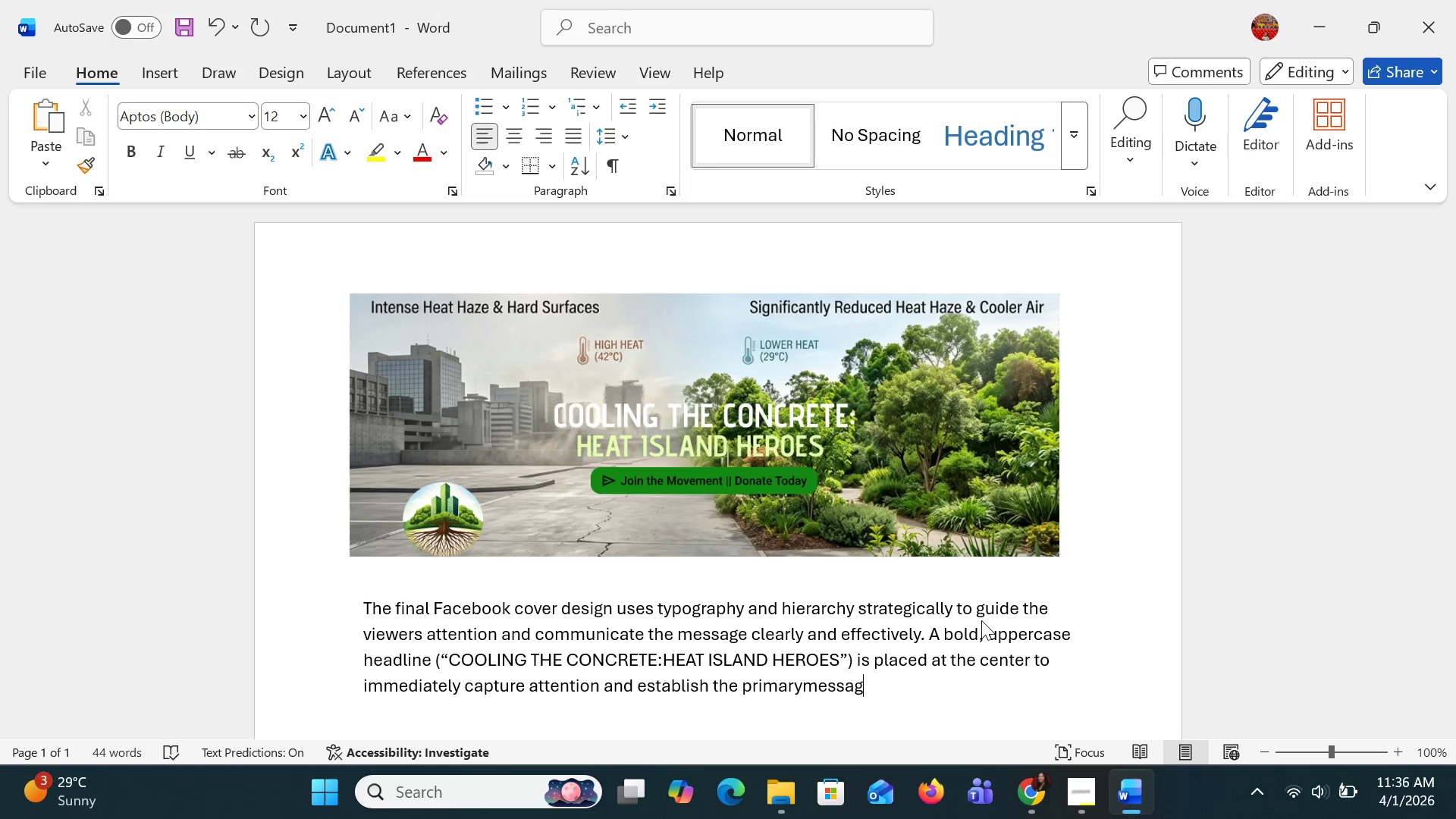 
key(Backspace)
key(Backspace)
key(Backspace)
key(Backspace)
key(Backspace)
key(Backspace)
type( m esa)
key(Backspace)
key(Backspace)
key(Backspace)
key(Backspace)
type(essage )
 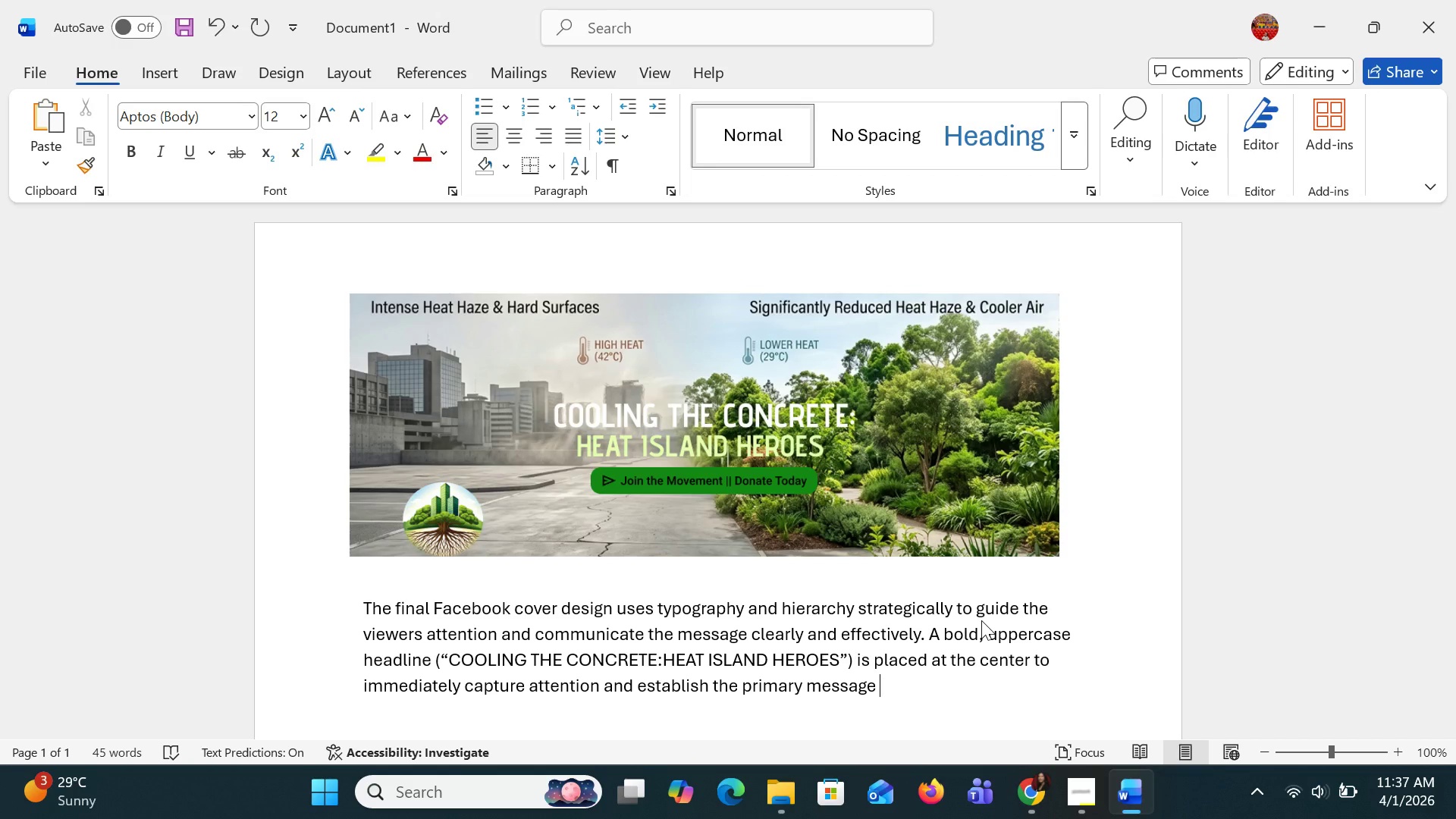 
wait(8.61)
 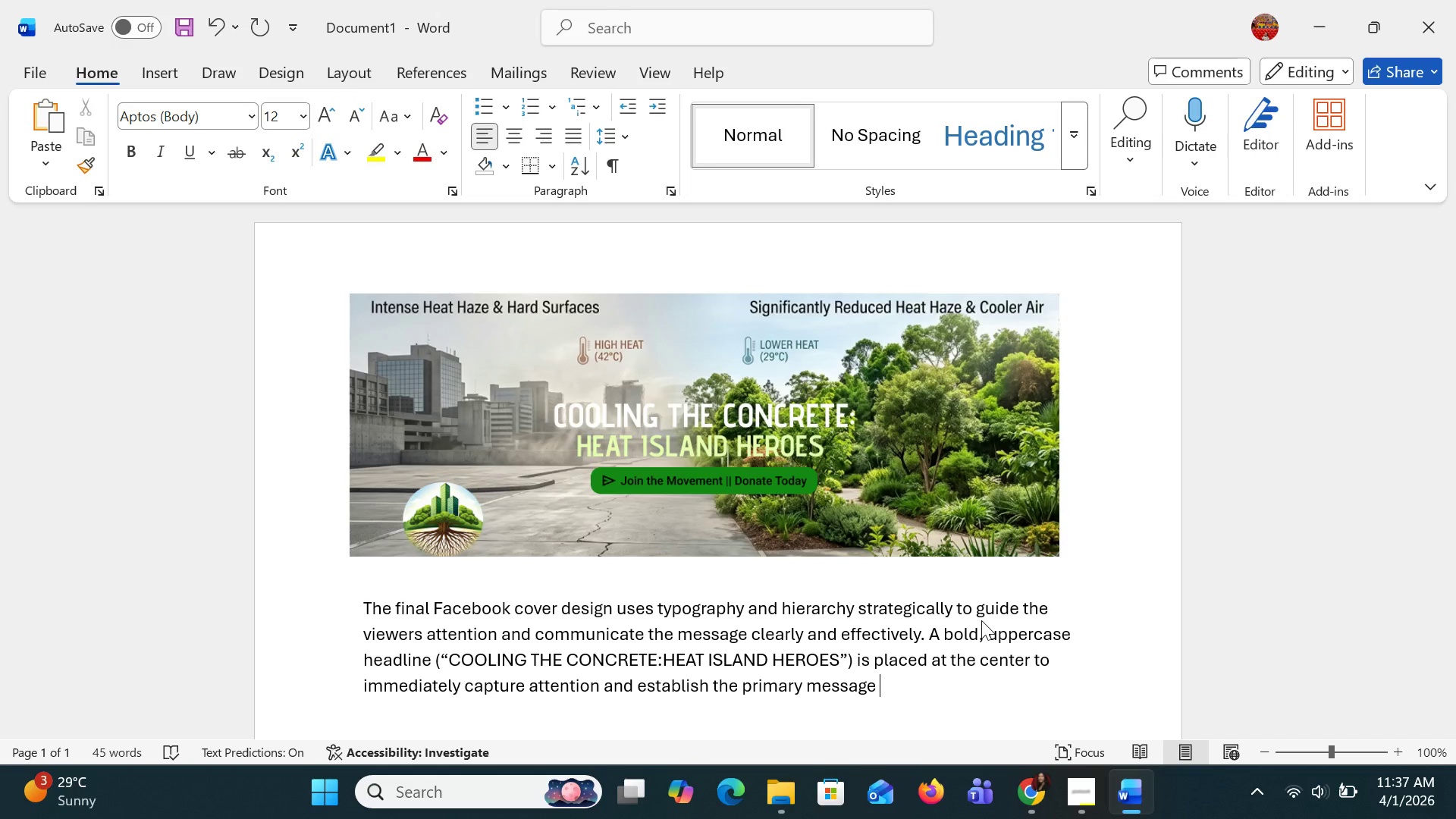 
key(Backspace)
type(, m)
key(Backspace)
key(Backspace)
type( usig)
key(Backspace)
type(ng strong weight)
 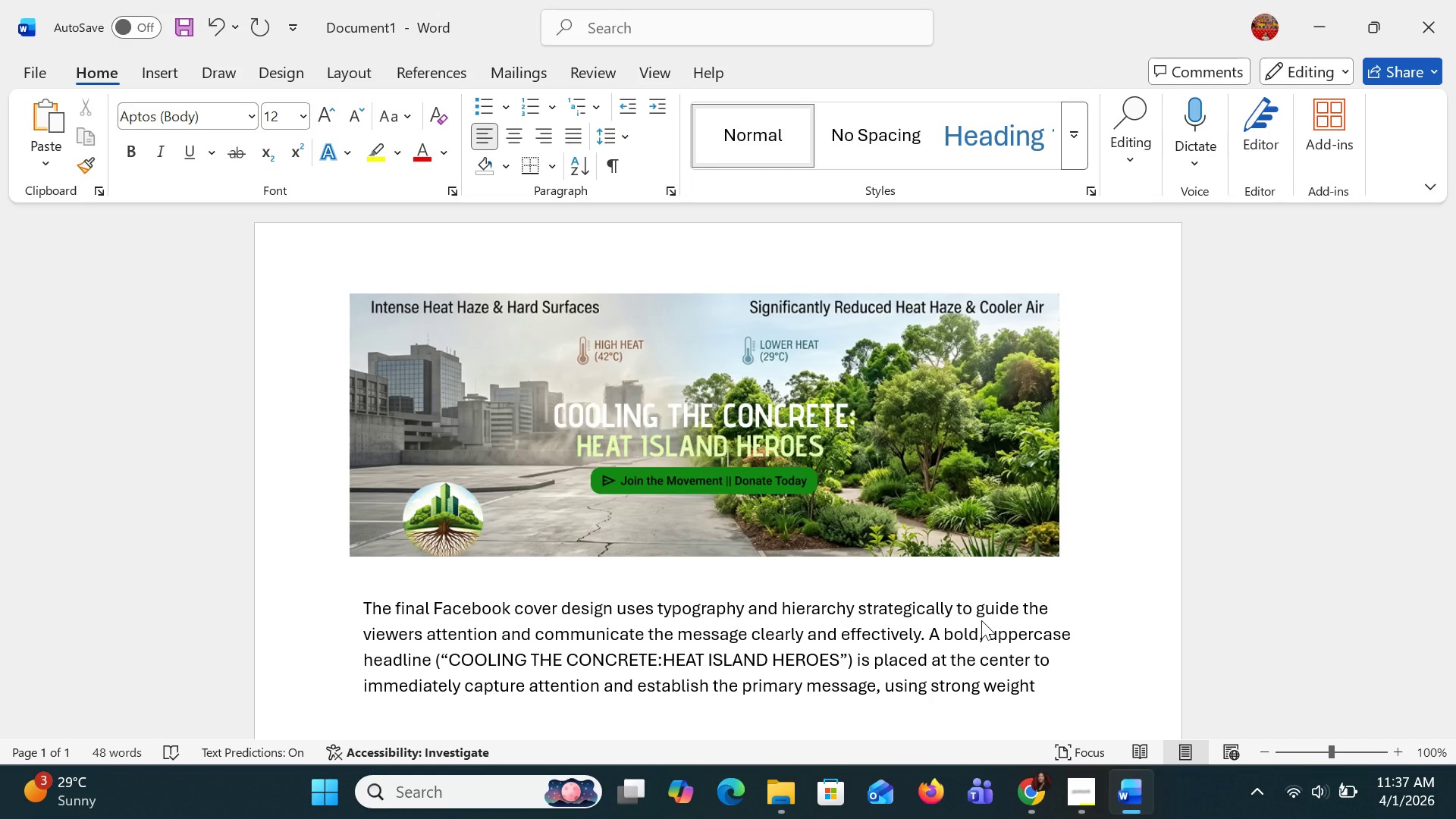 
type( and high contrastagain)
key(Backspace)
key(Backspace)
key(Backspace)
key(Backspace)
key(Backspace)
type( against the beca)
key(Backspace)
key(Backspace)
key(Backspace)
type(acn)
key(Backspace)
type(kgru)
key(Backspace)
type(ound for readabily)
key(Backspace)
type(ity. )
key(Backspace)
type(s)
key(Backspace)
type( supportting text elements)
 